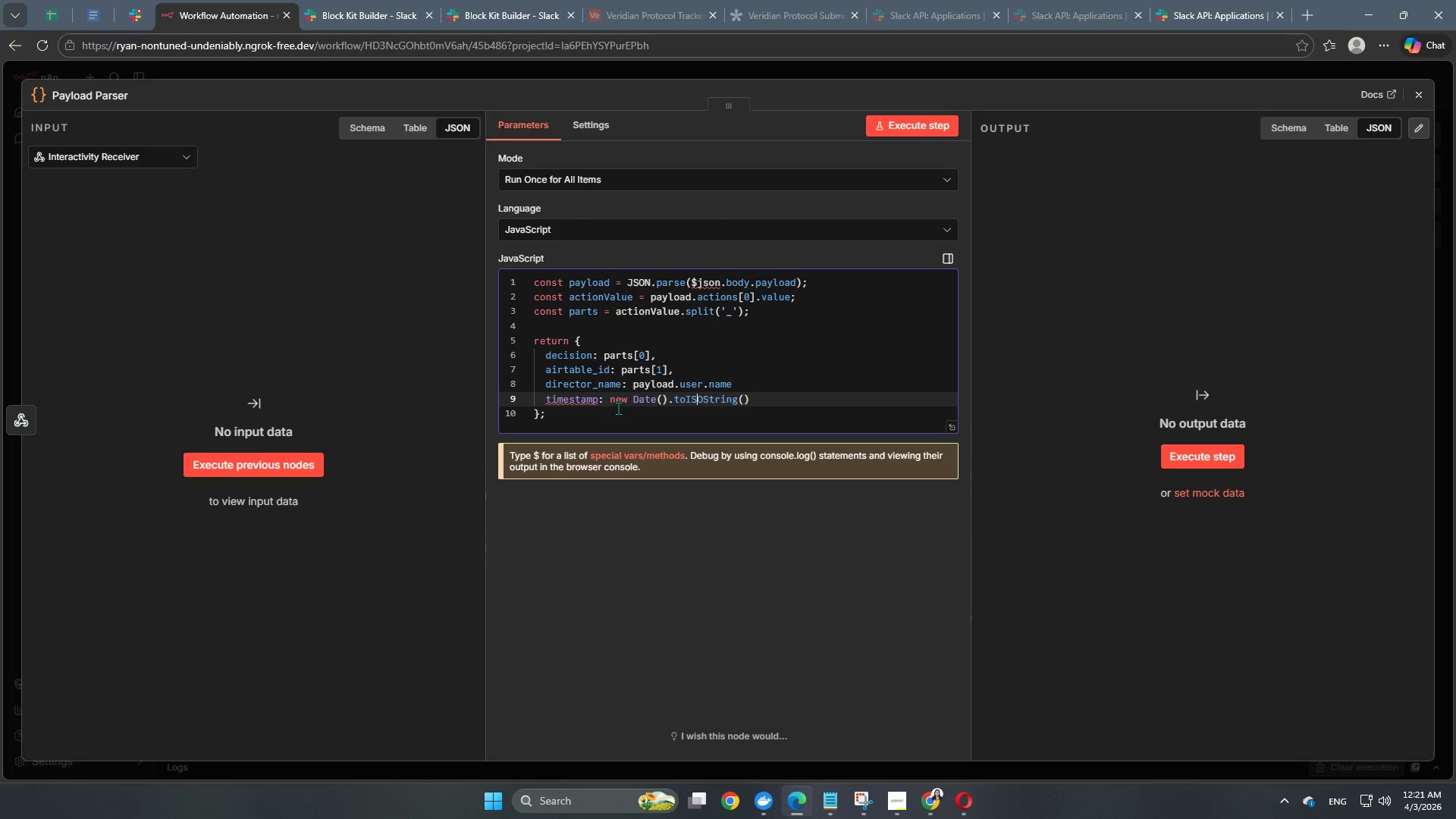 
left_click([817, 74])
 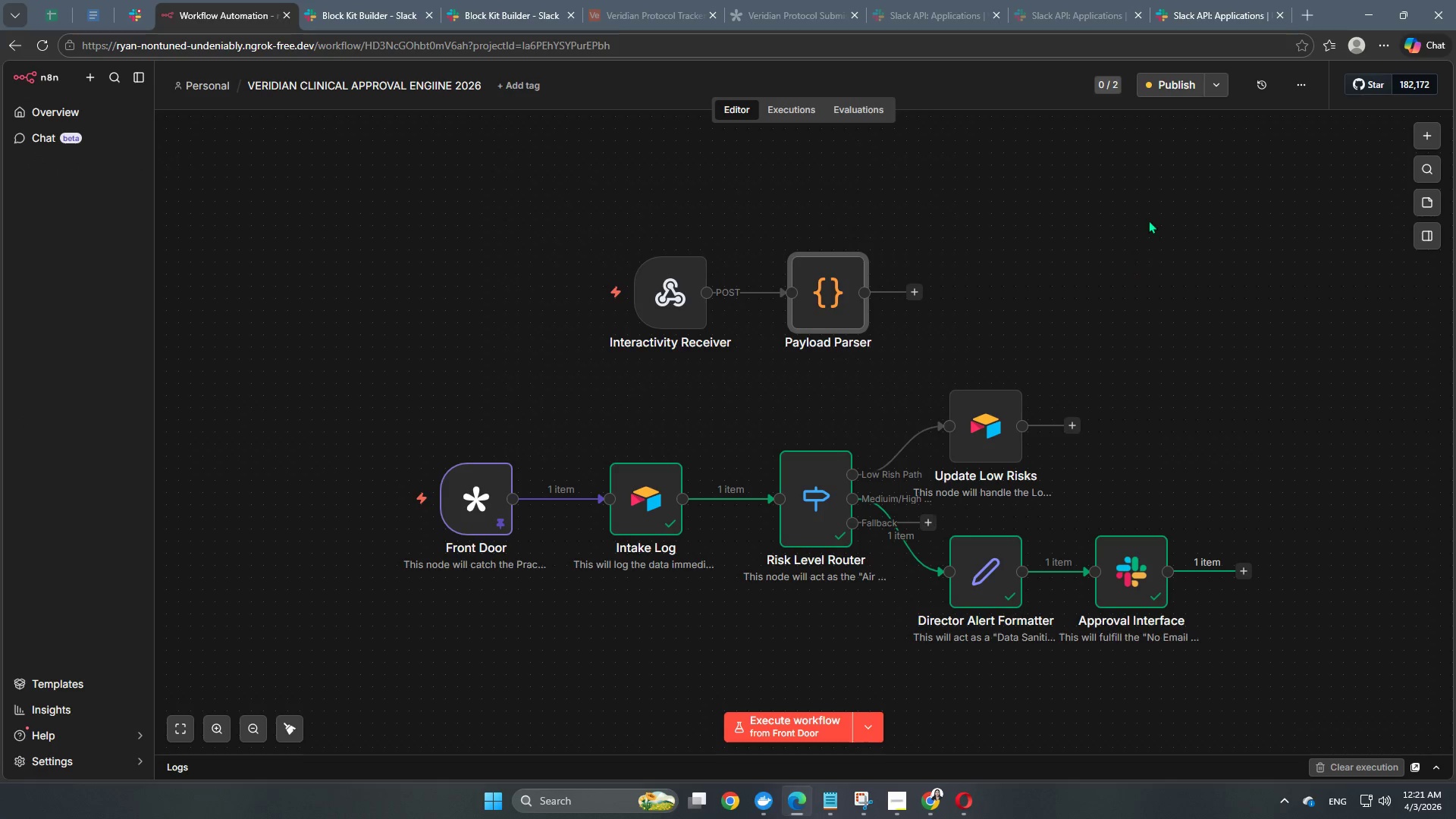 
left_click([1165, 79])
 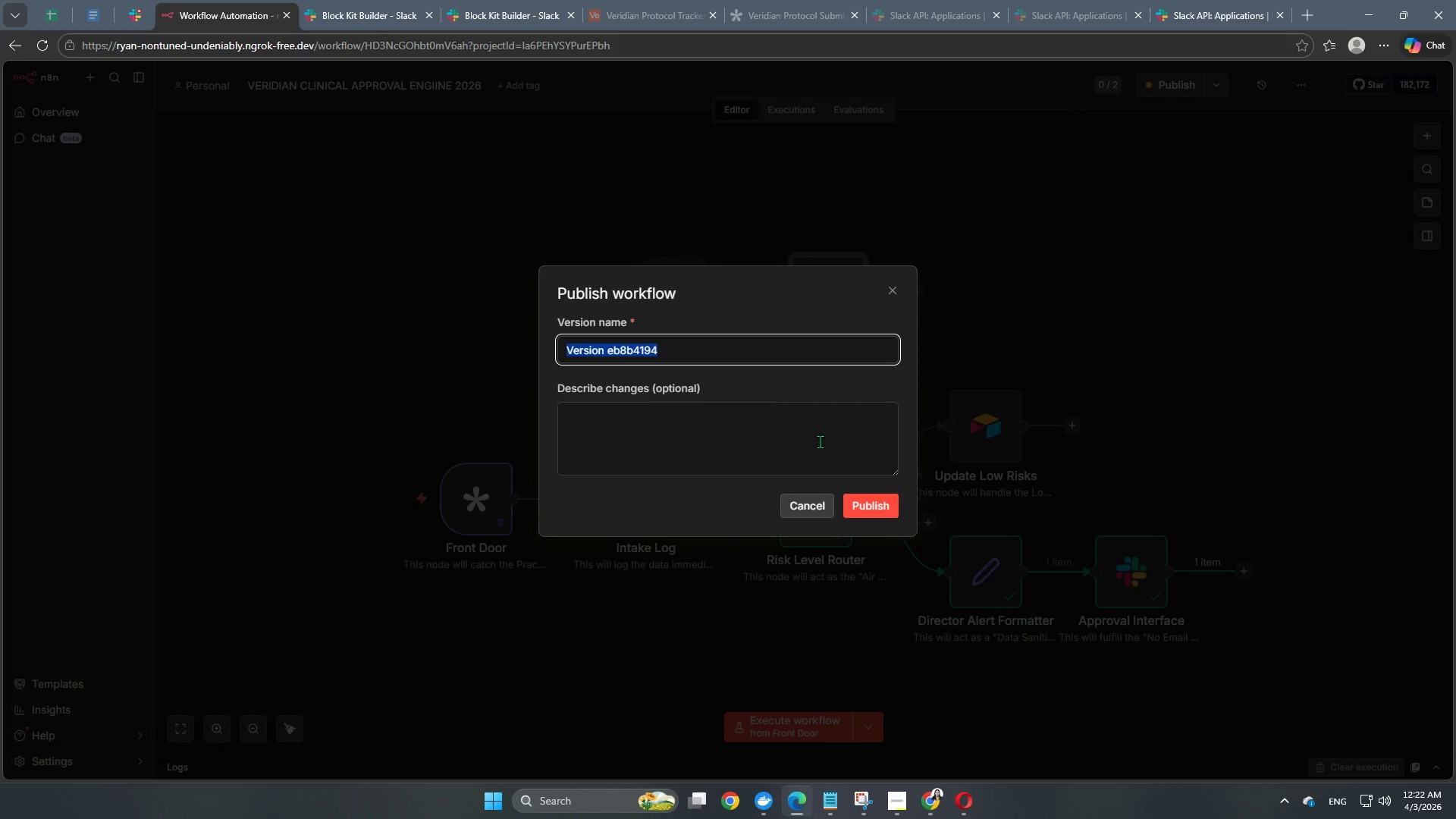 
key(Numpad1)
 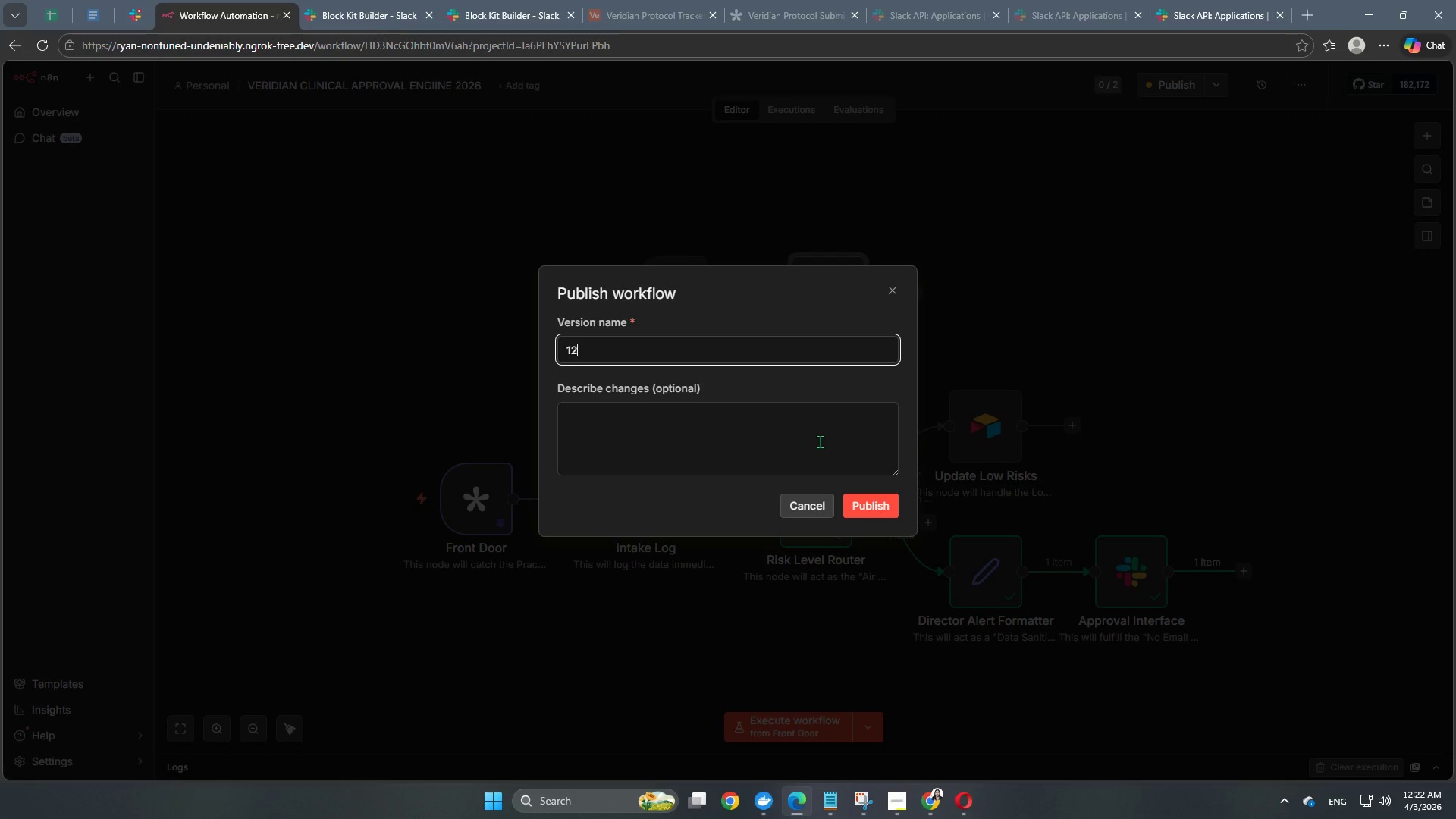 
key(Numpad2)
 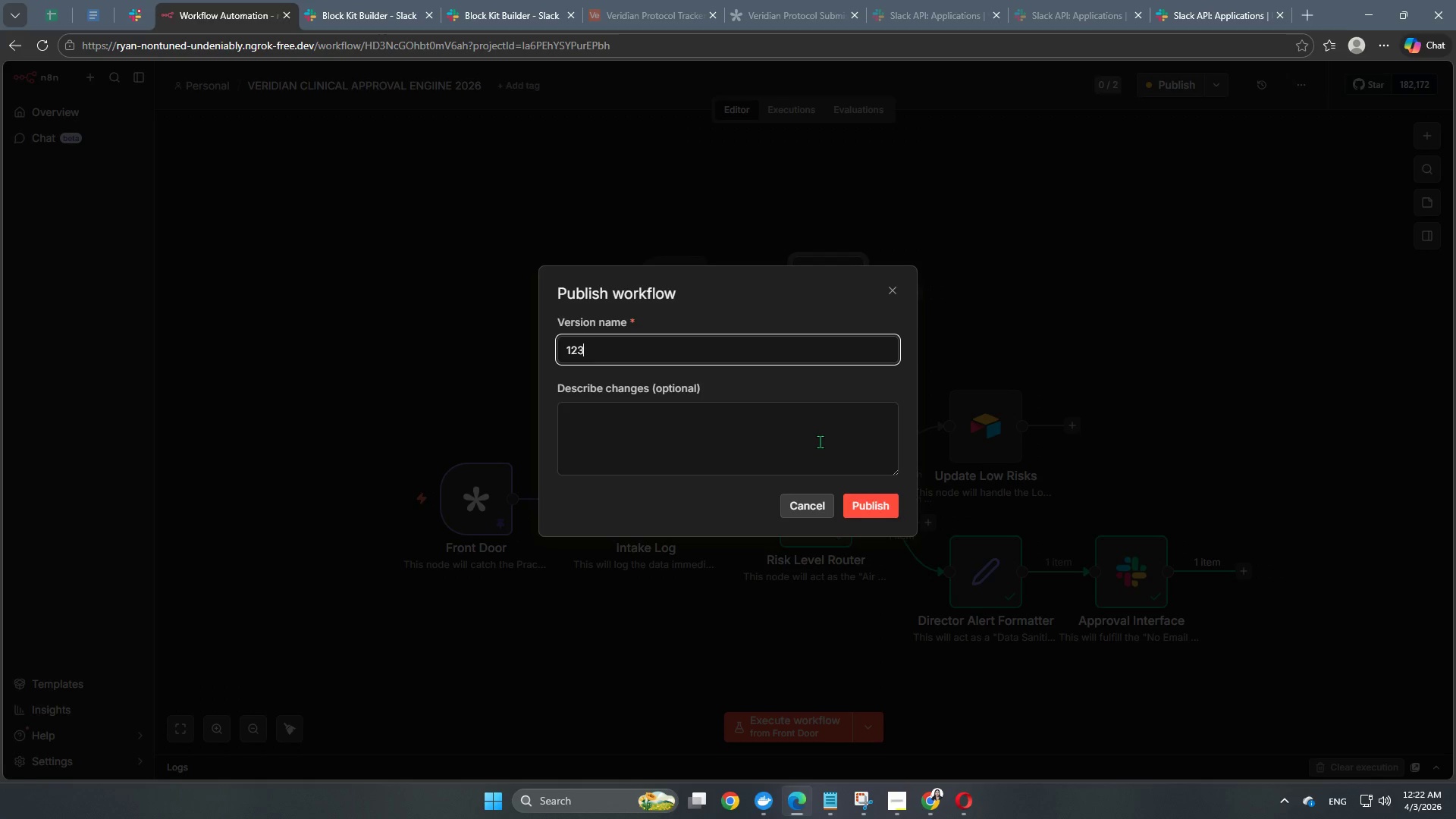 
key(Numpad3)
 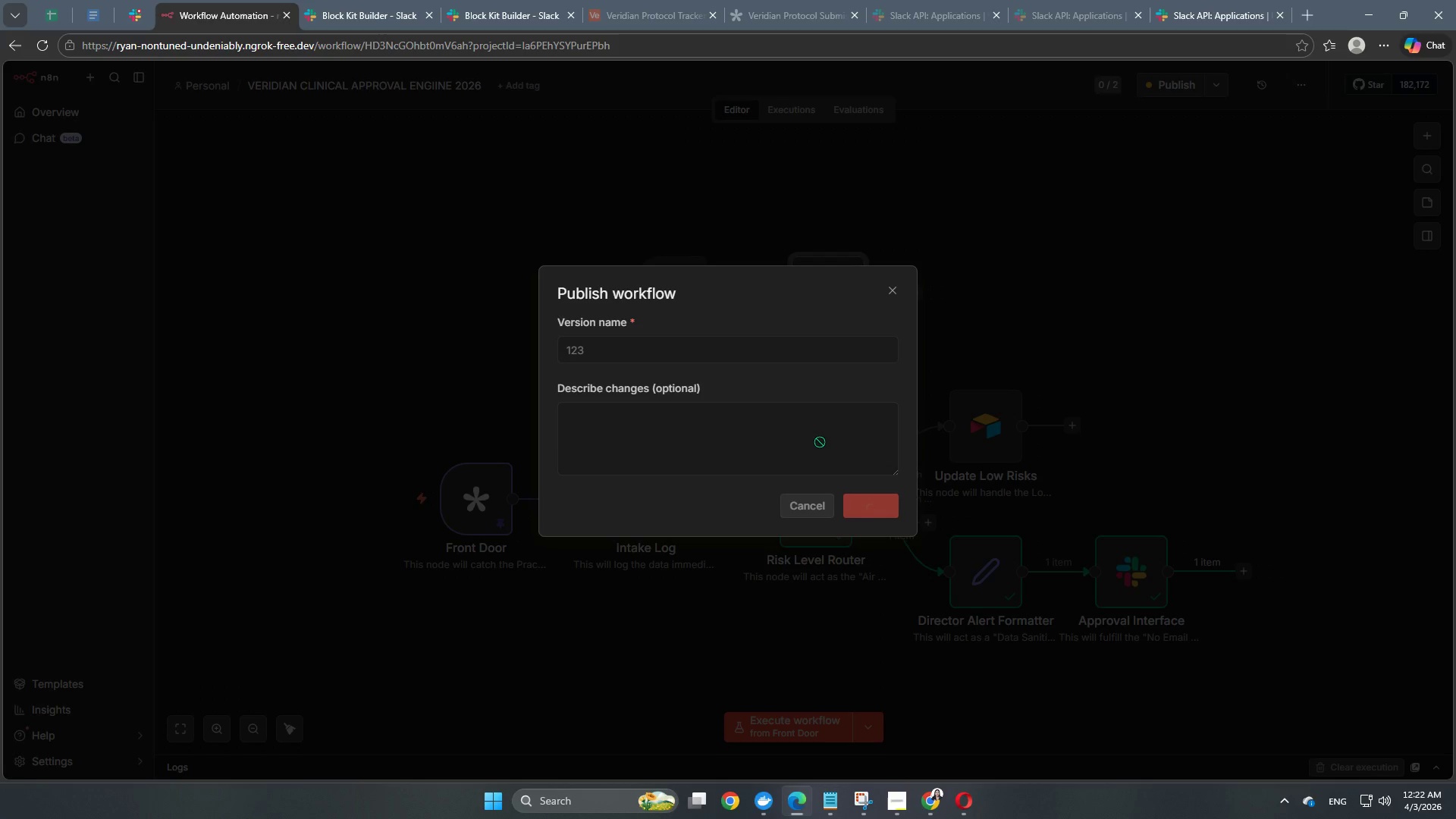 
key(NumpadEnter)
 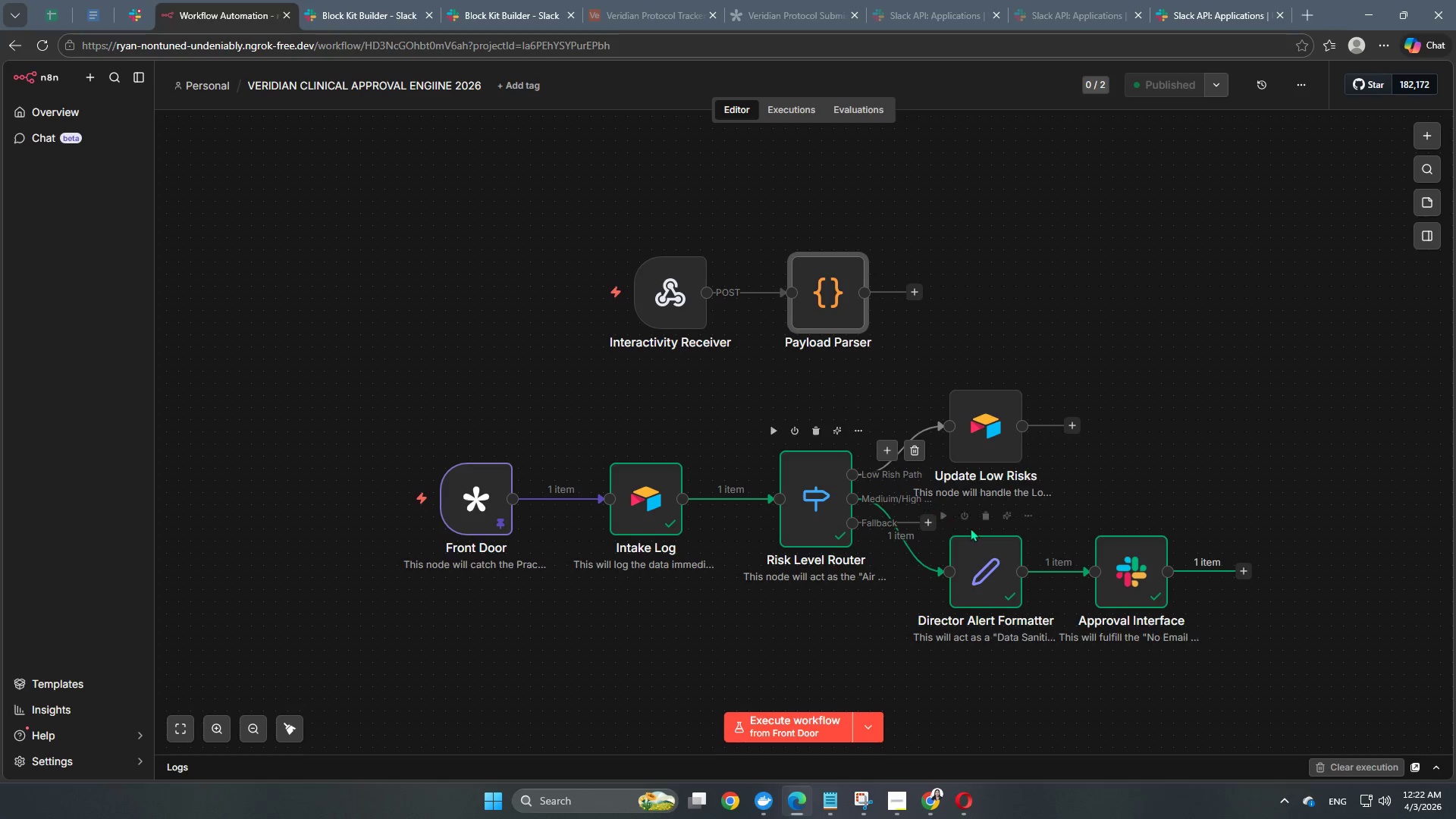 
left_click([946, 516])
 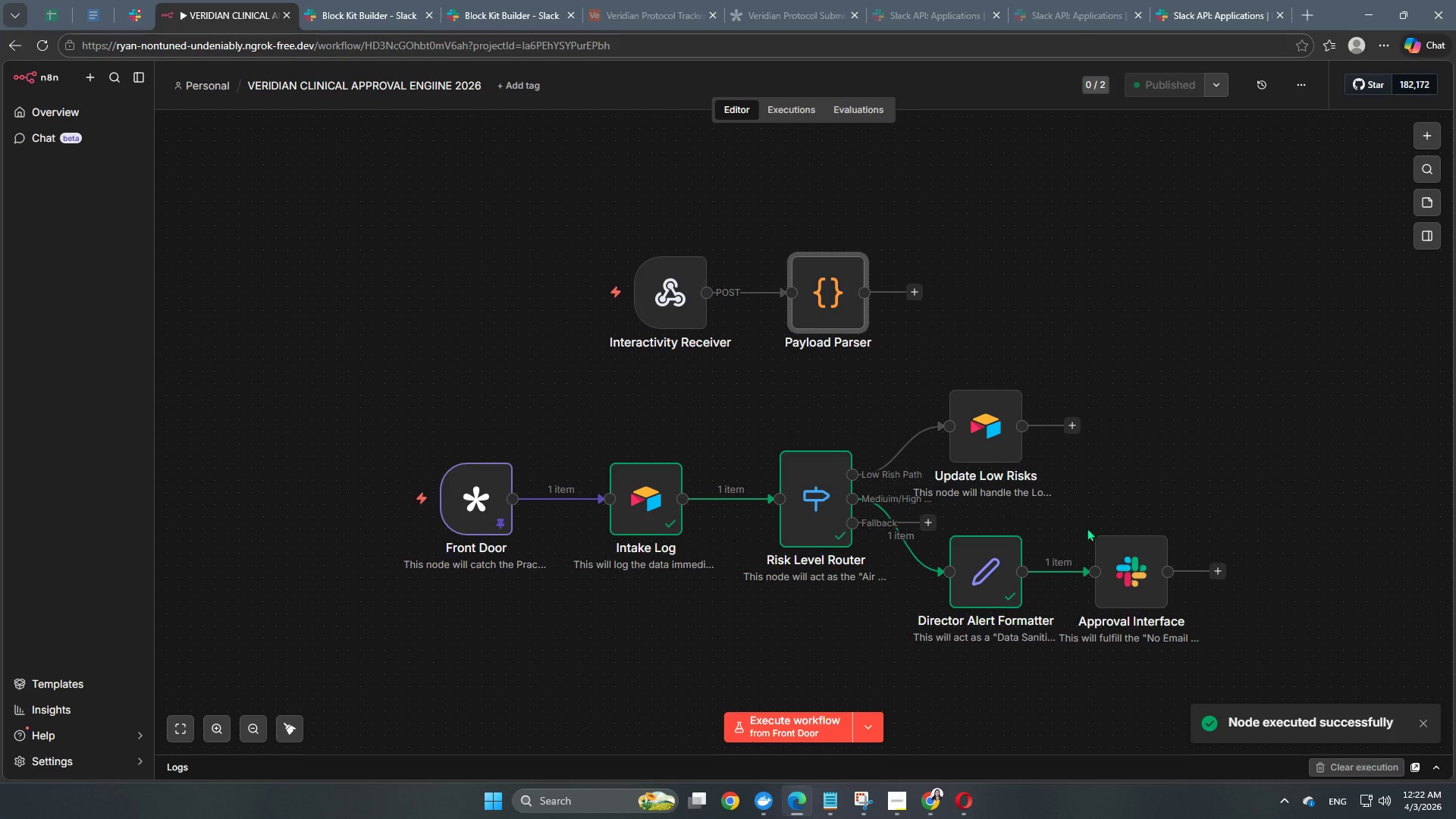 
left_click([1093, 521])
 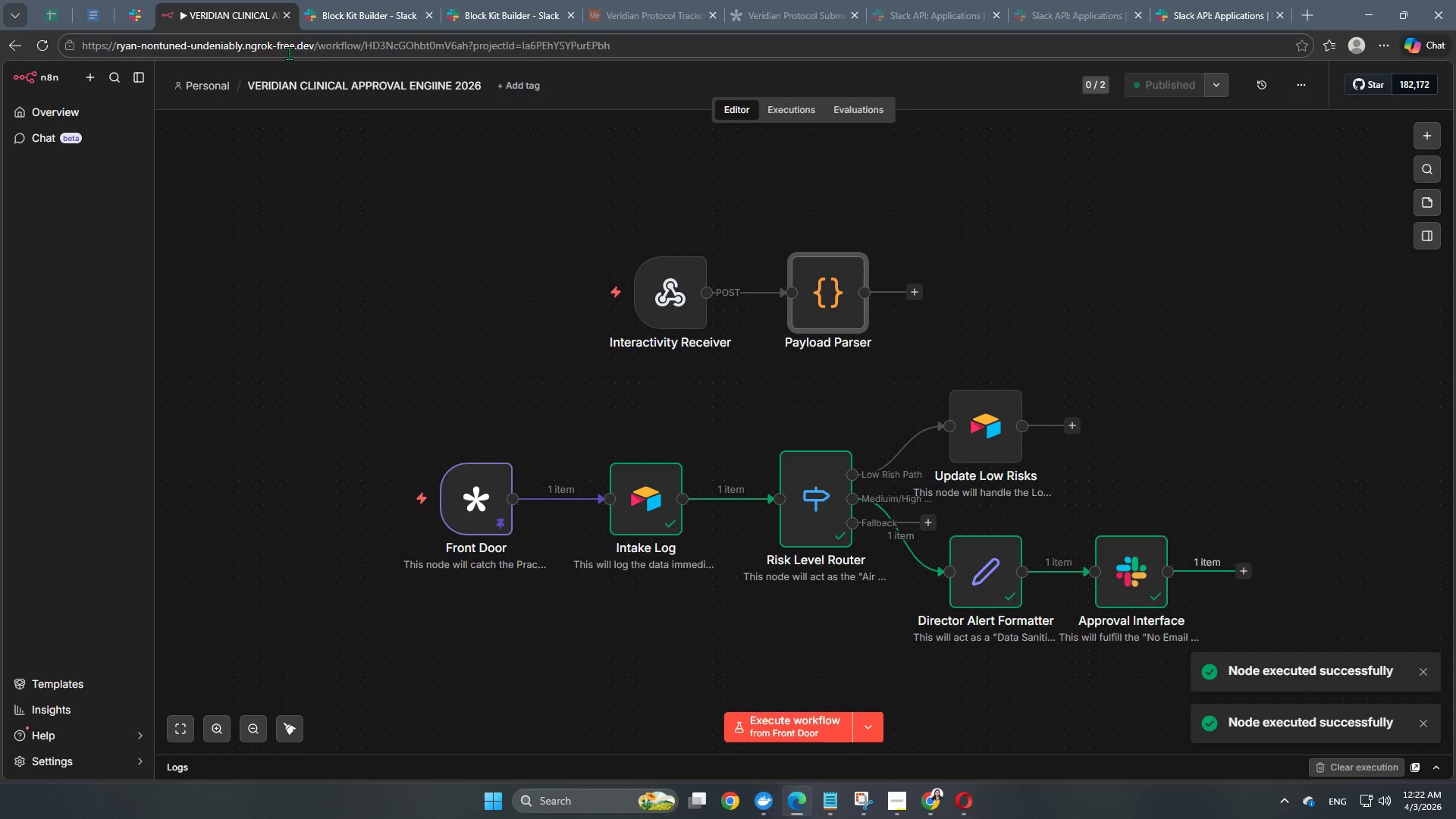 
left_click([140, 17])
 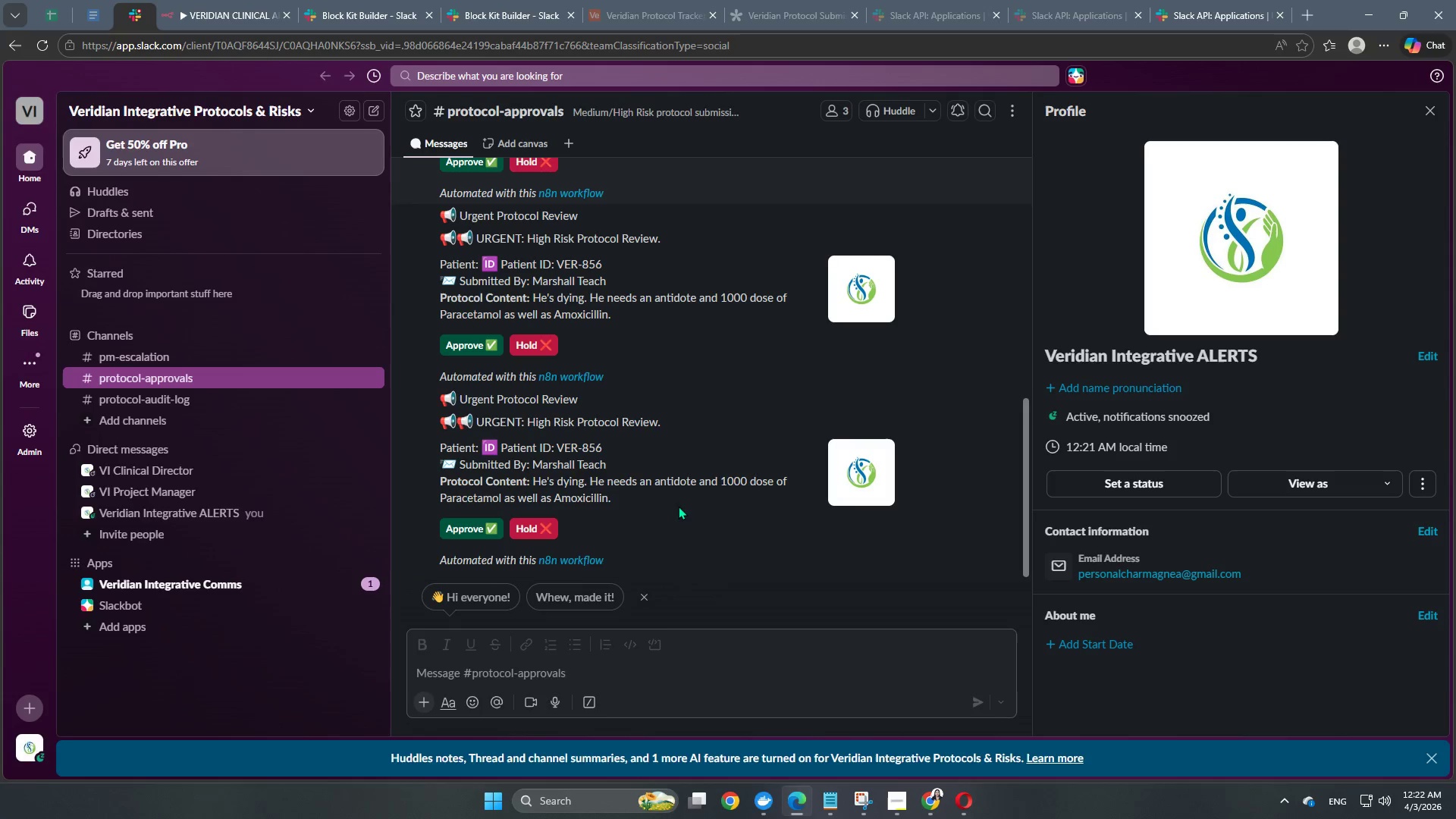 
scroll: coordinate [678, 506], scroll_direction: down, amount: 4.0
 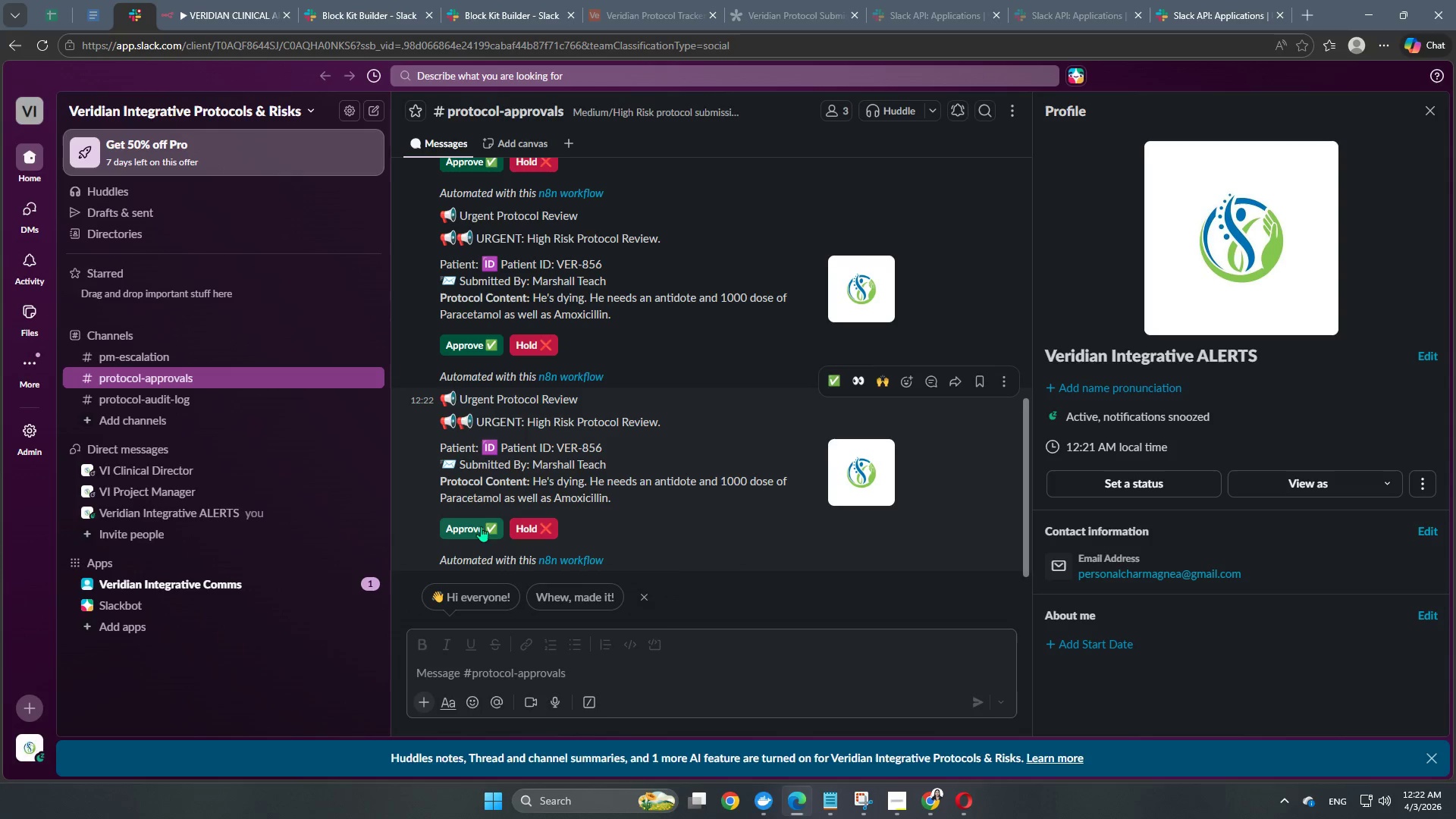 
left_click([480, 531])
 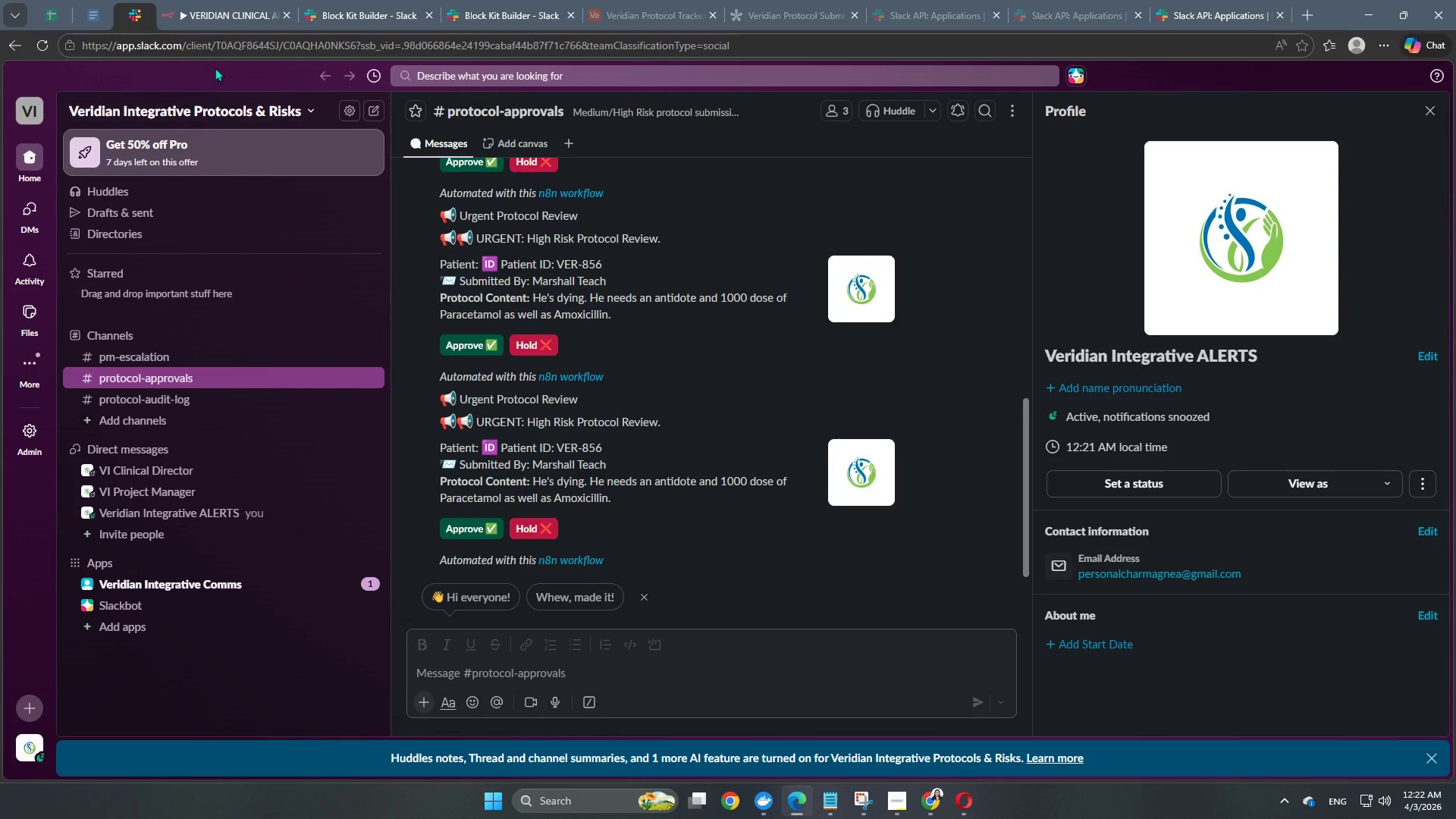 
left_click([230, 15])
 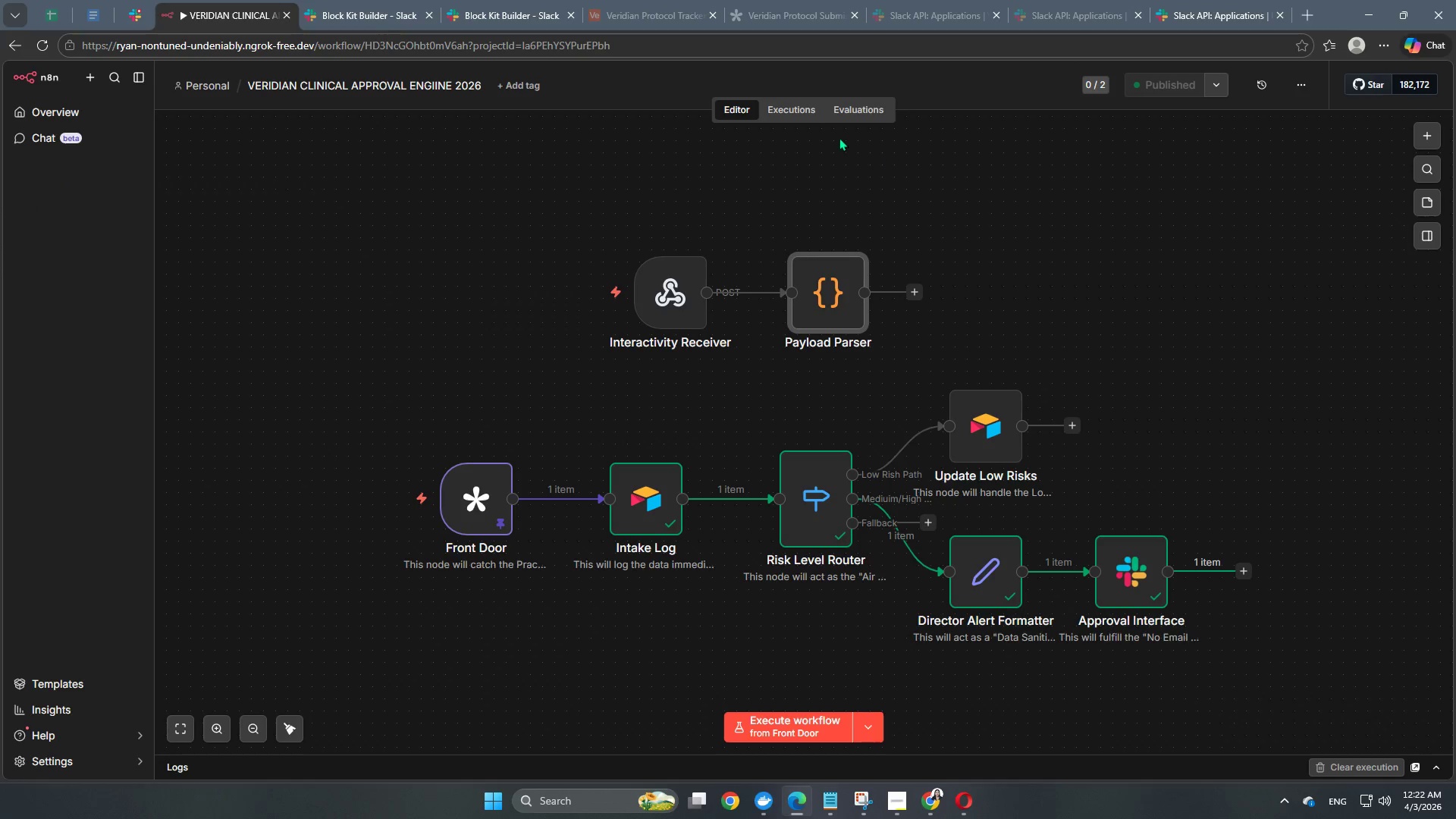 
left_click([804, 109])
 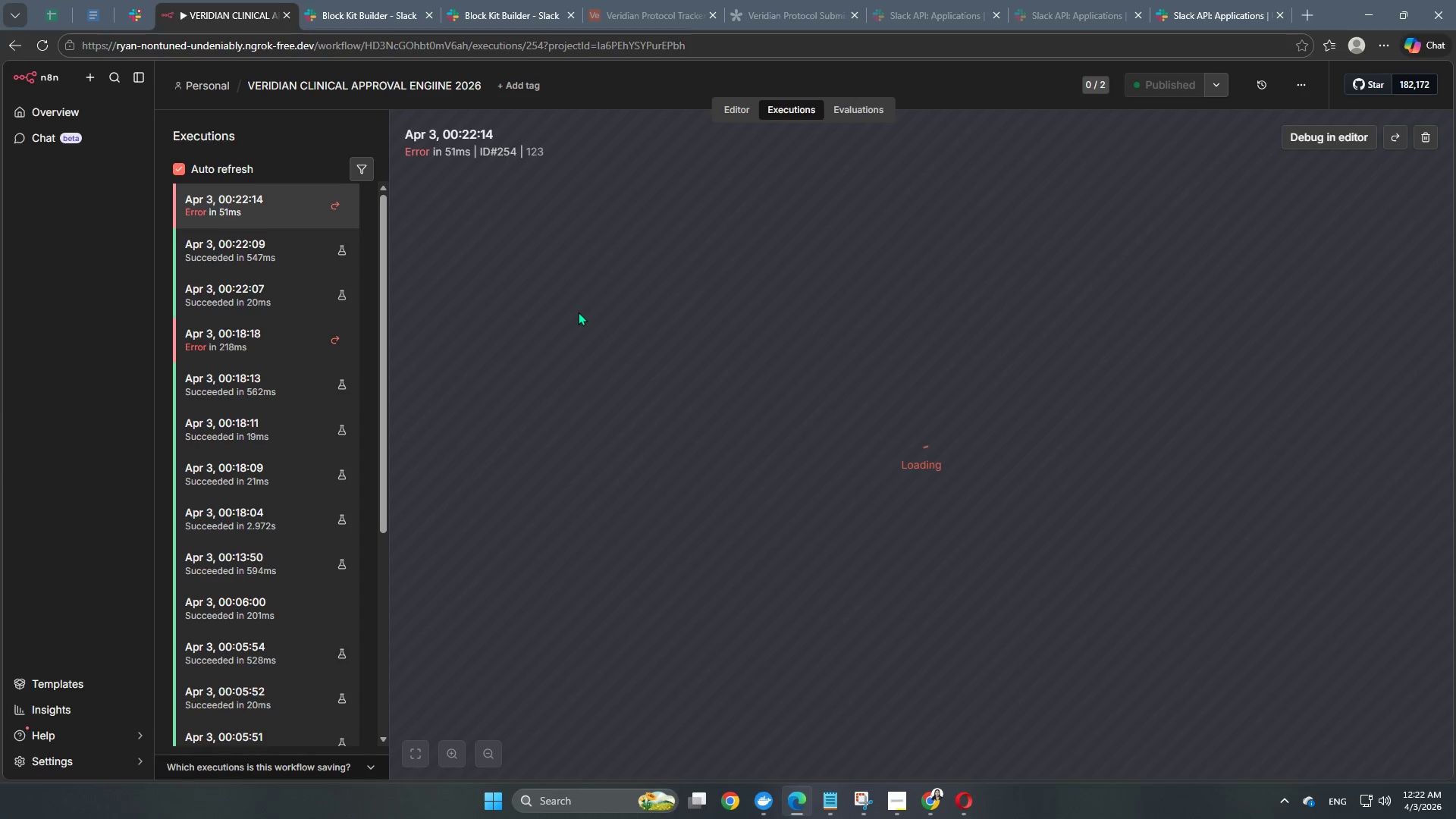 
wait(6.2)
 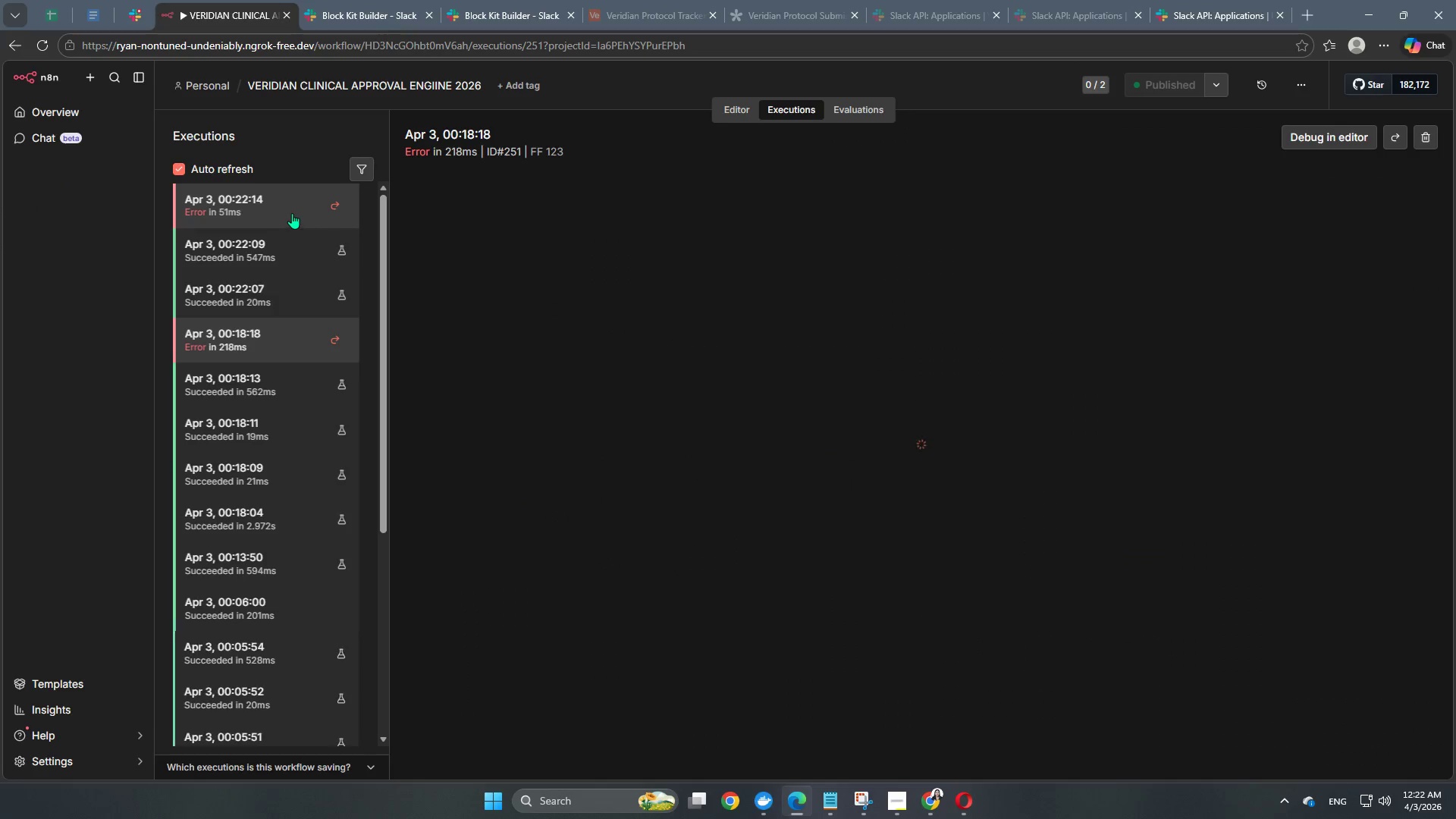 
double_click([949, 313])
 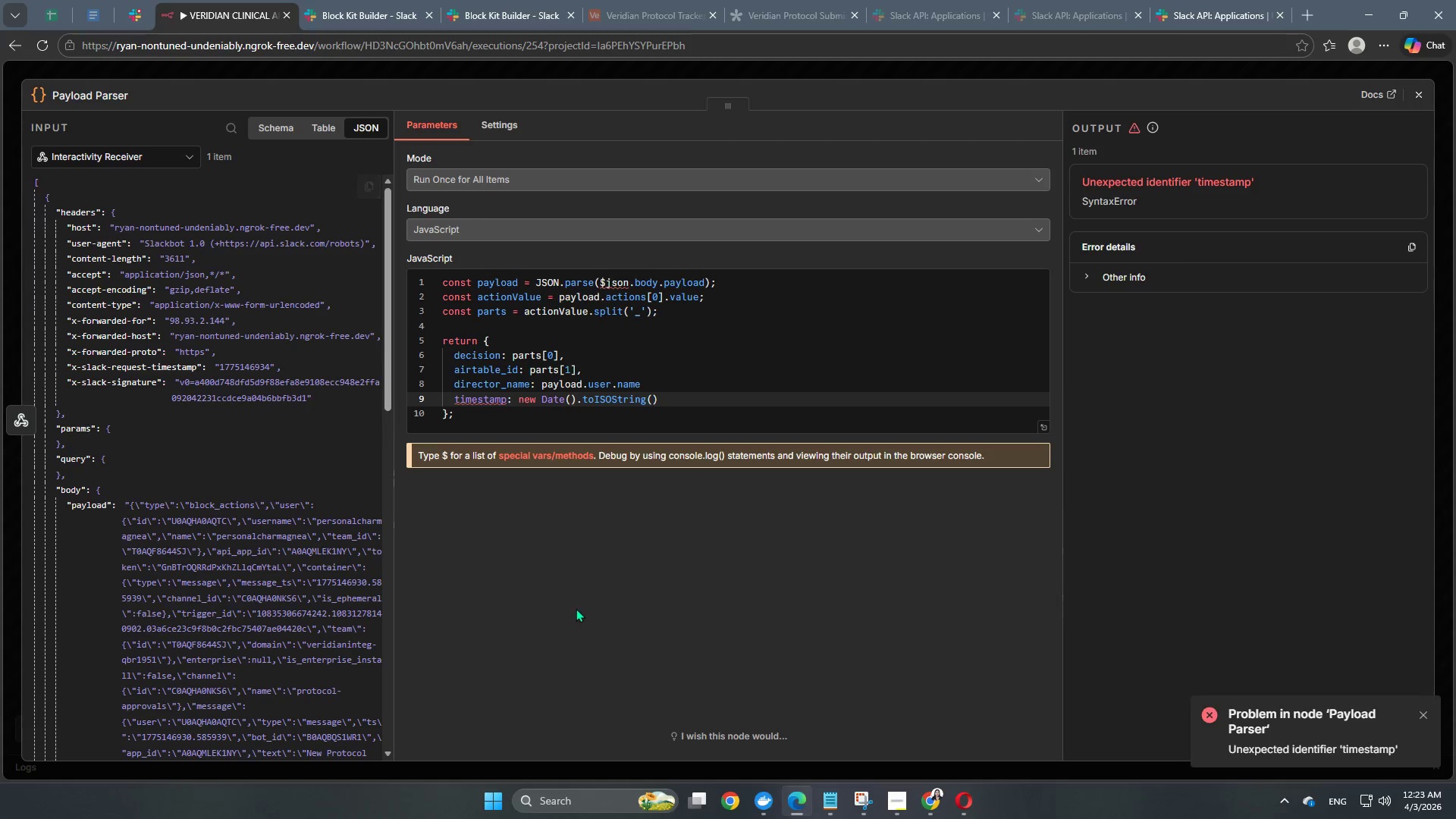 
wait(68.62)
 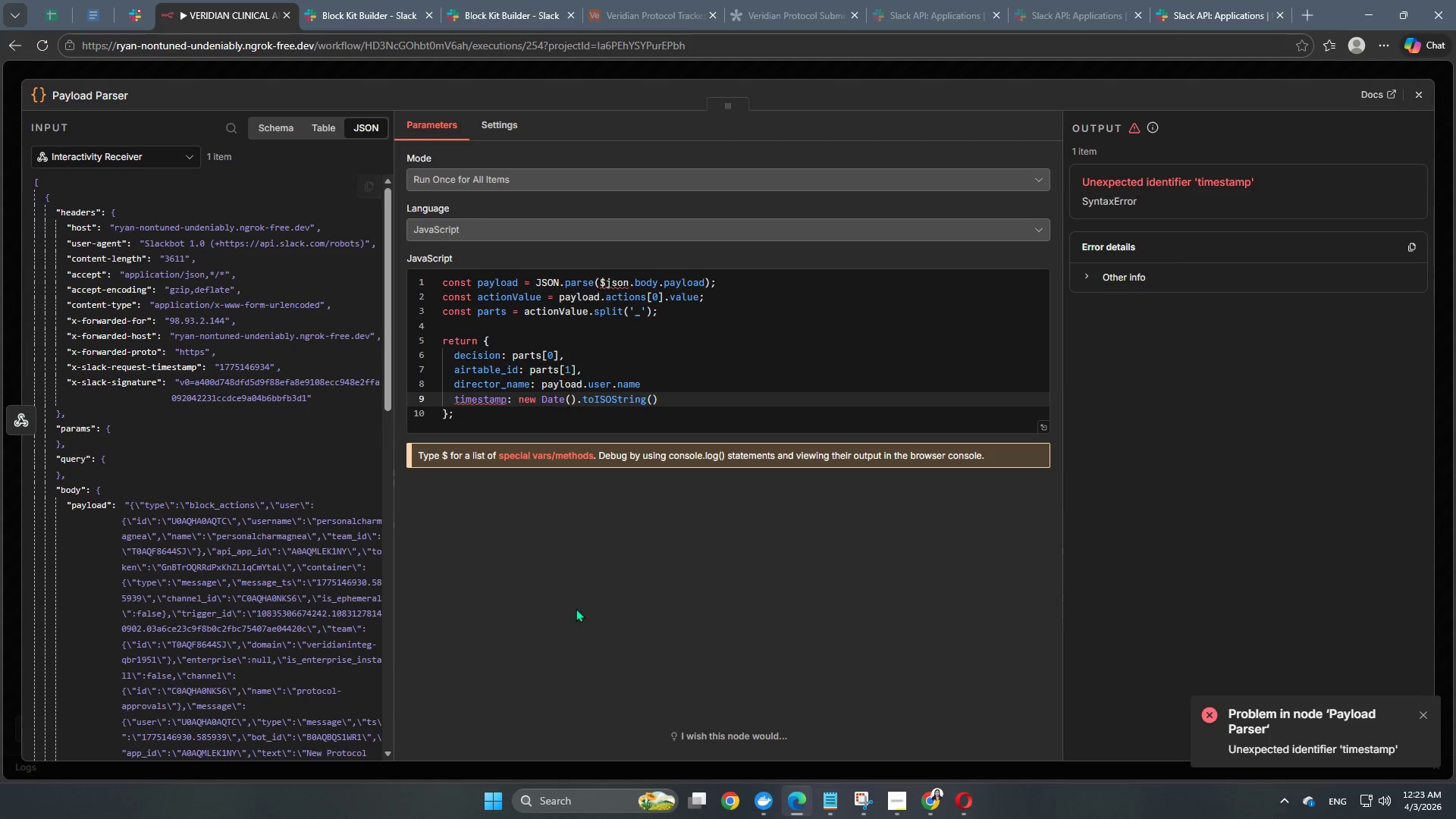 
scroll: coordinate [282, 488], scroll_direction: down, amount: 11.0
 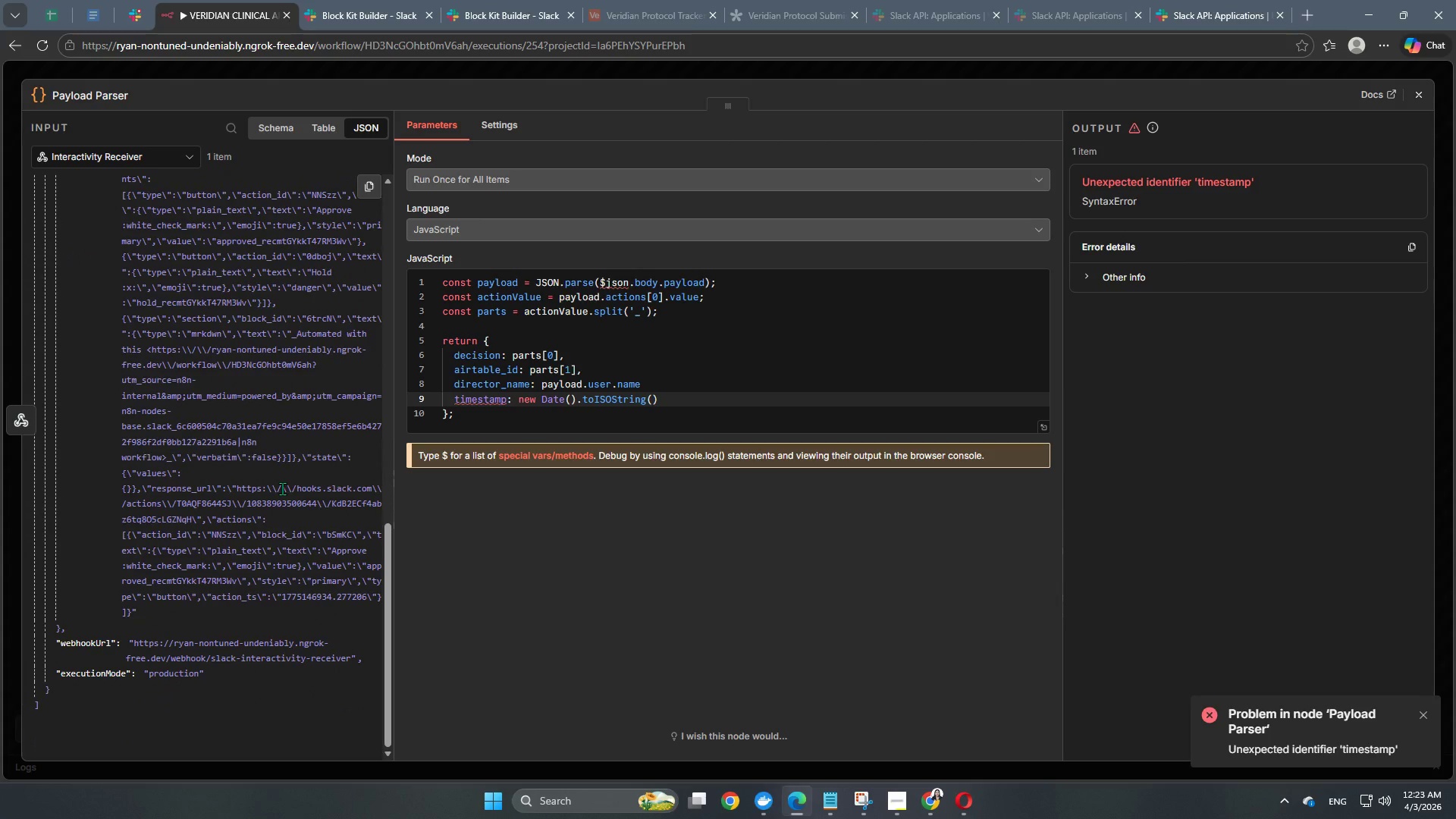 
scroll: coordinate [282, 472], scroll_direction: up, amount: 12.0
 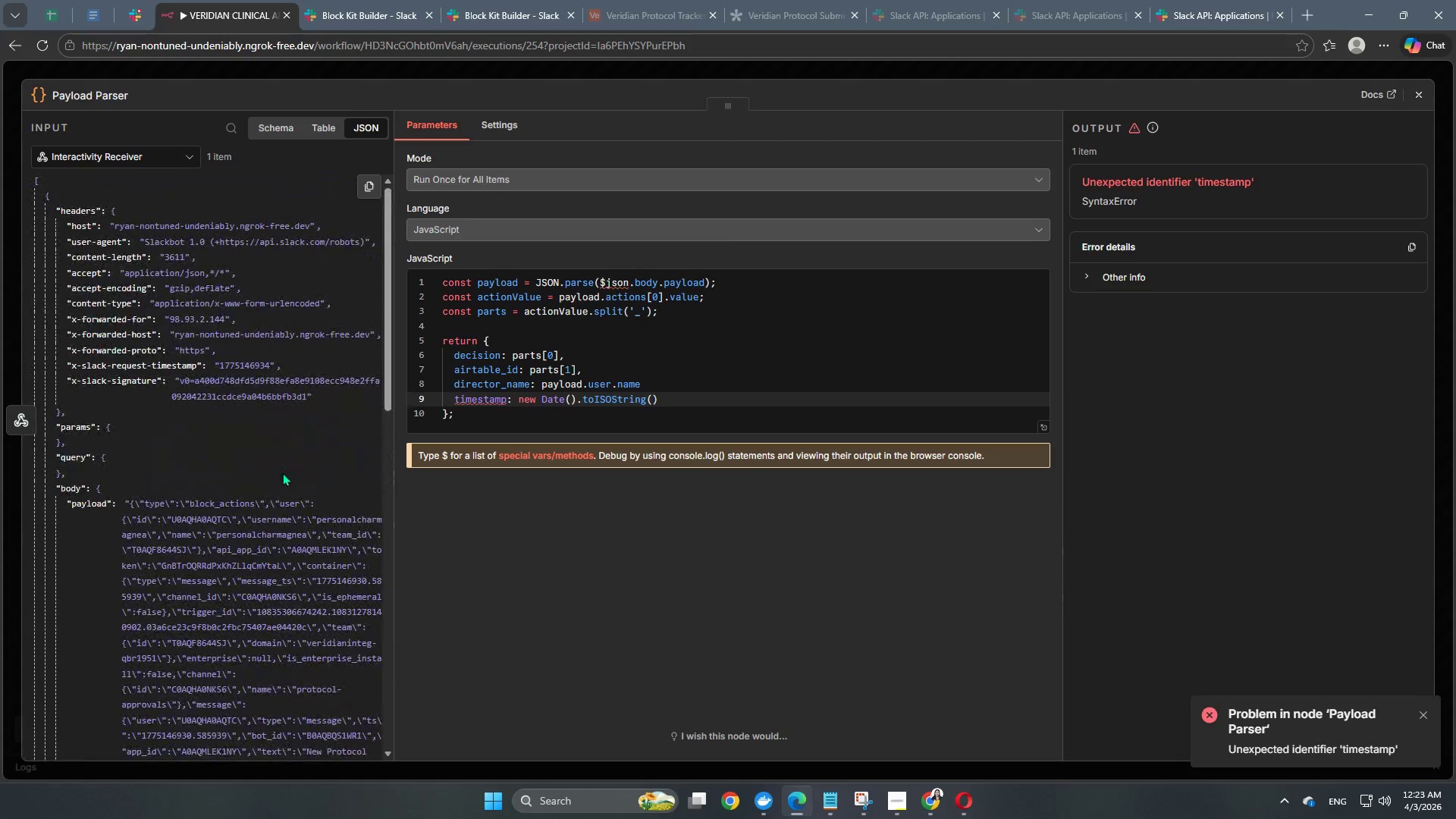 
scroll: coordinate [282, 472], scroll_direction: down, amount: 6.0
 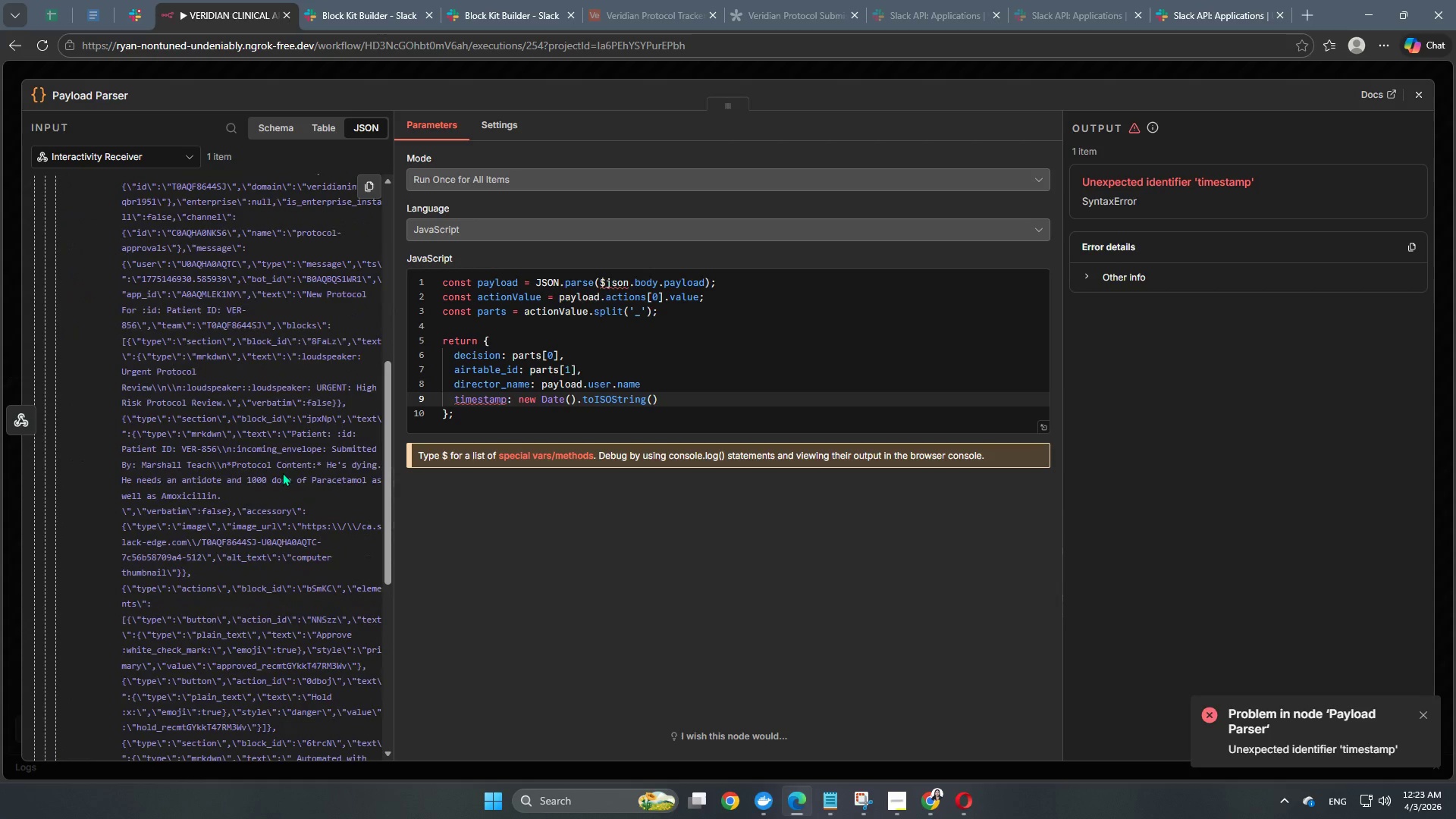 
wait(11.04)
 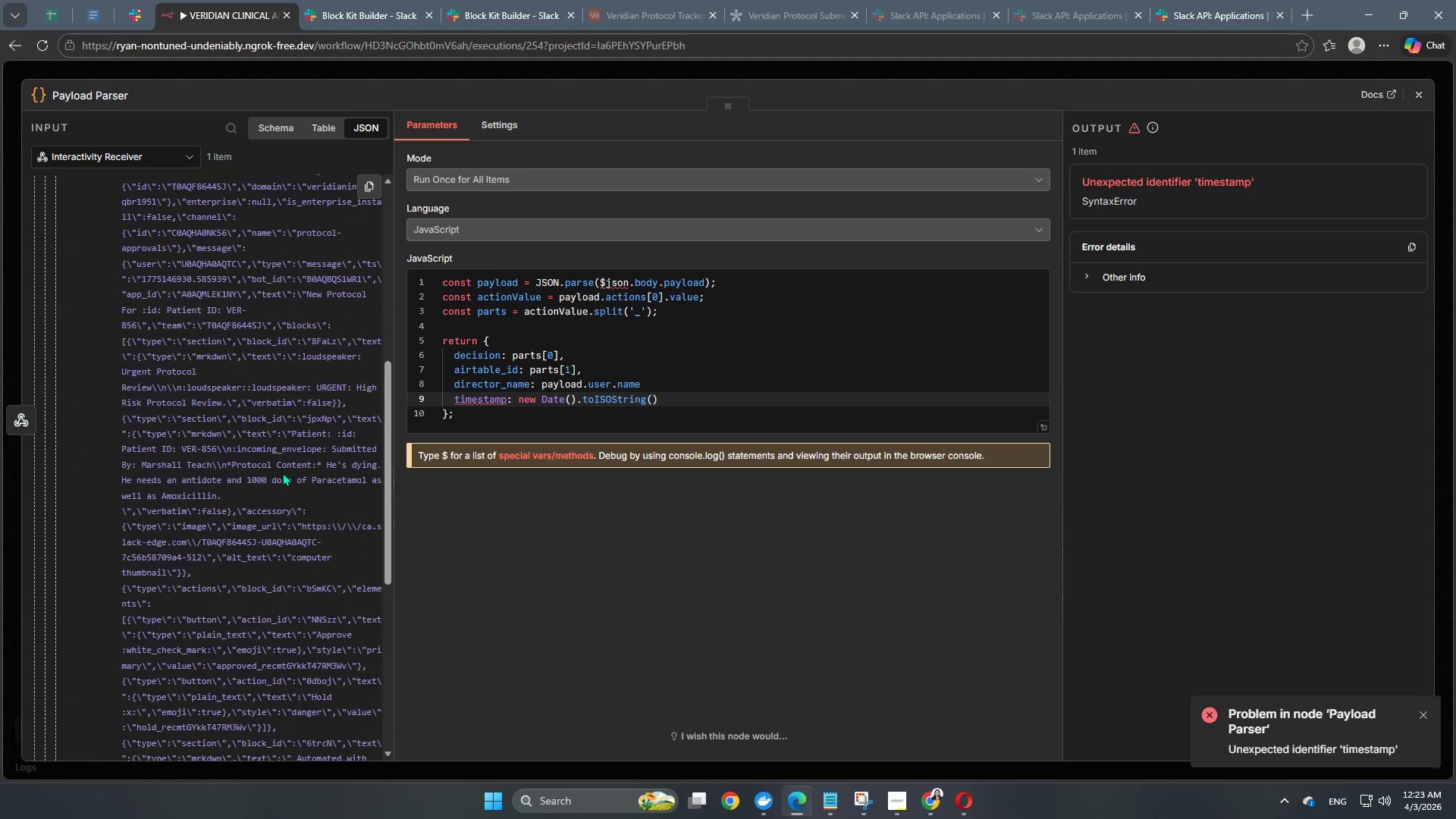 
scroll: coordinate [800, 494], scroll_direction: up, amount: 9.0
 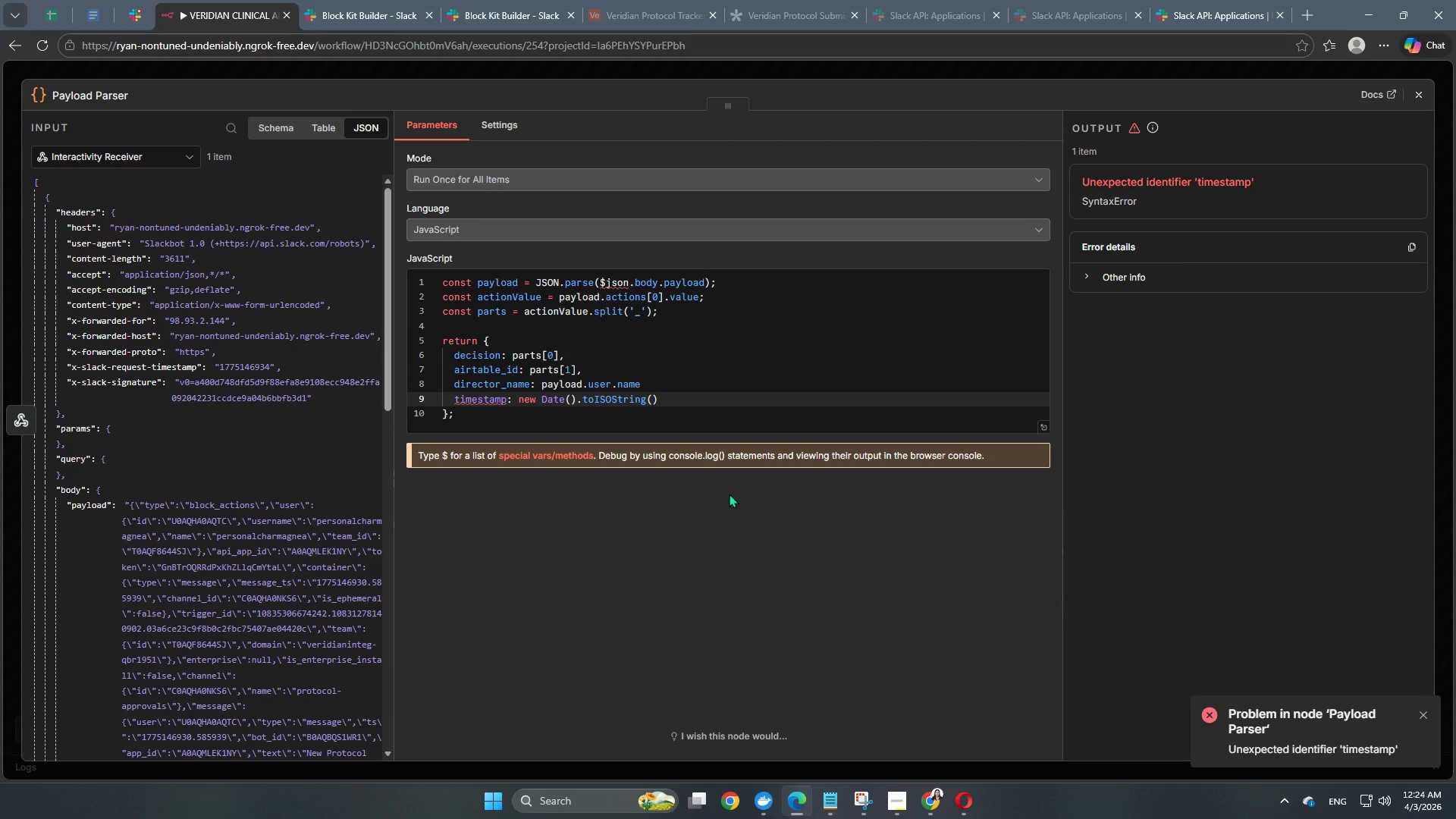 
wait(34.05)
 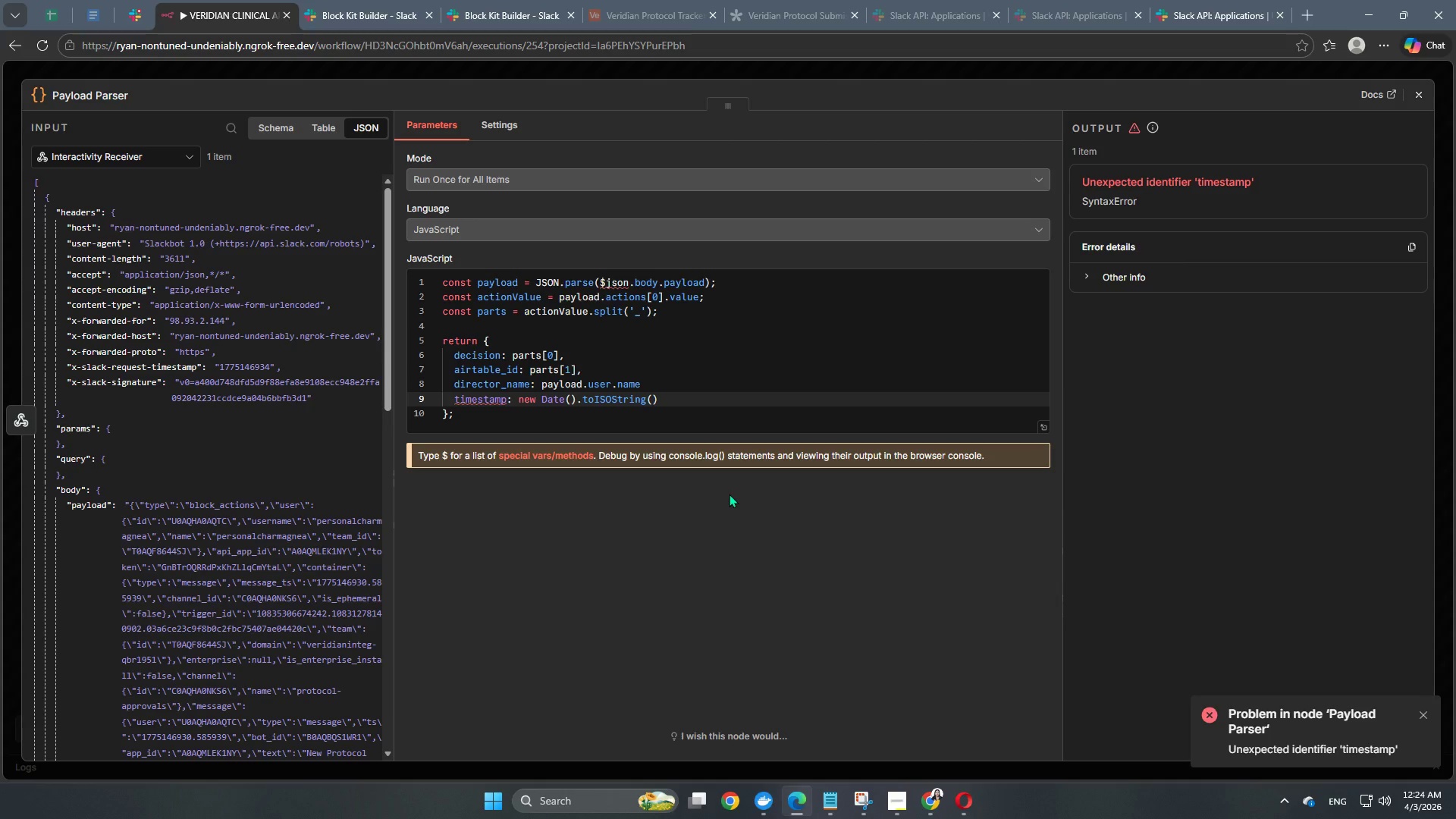 
left_click([732, 622])
 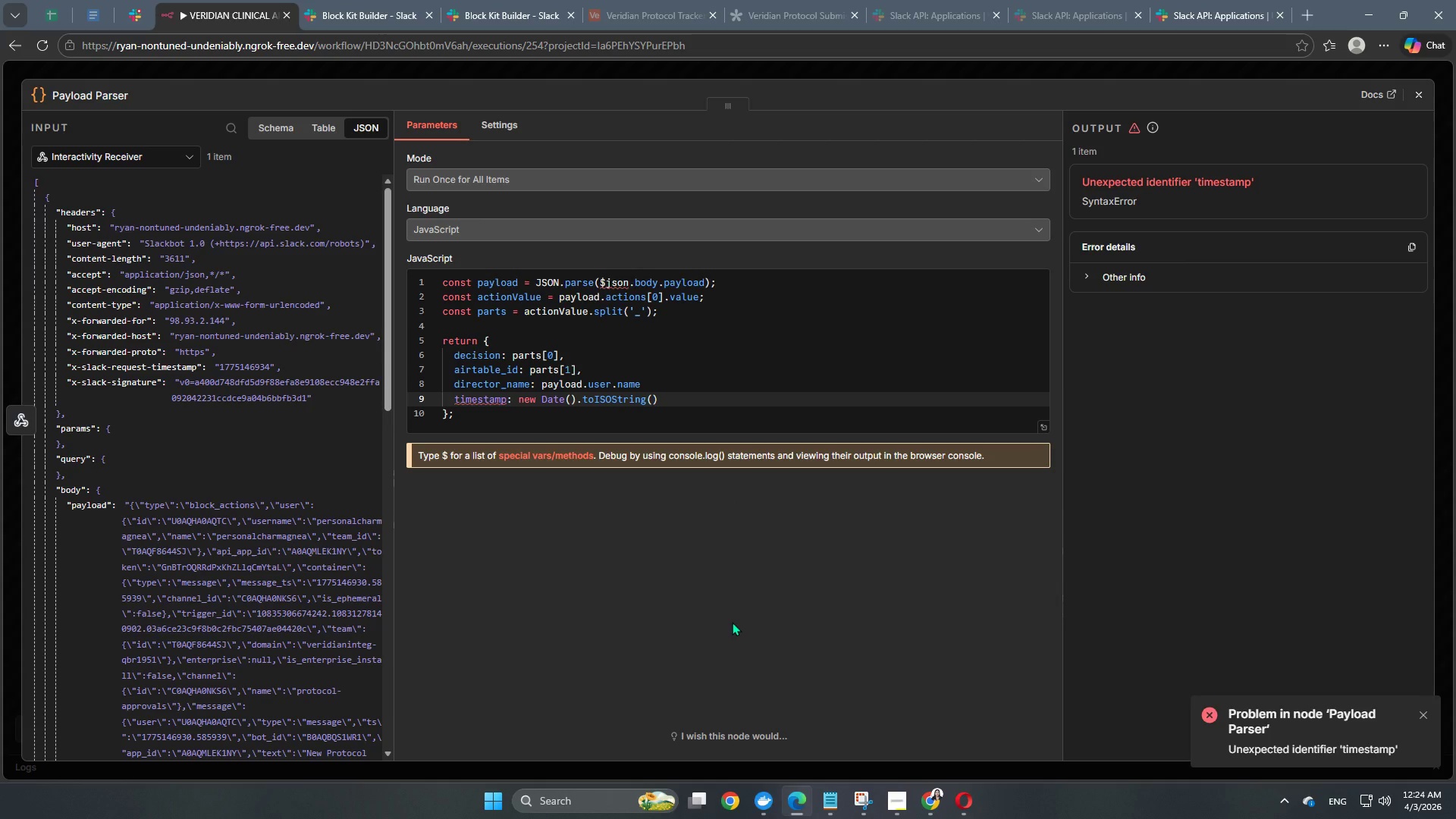 
wait(18.3)
 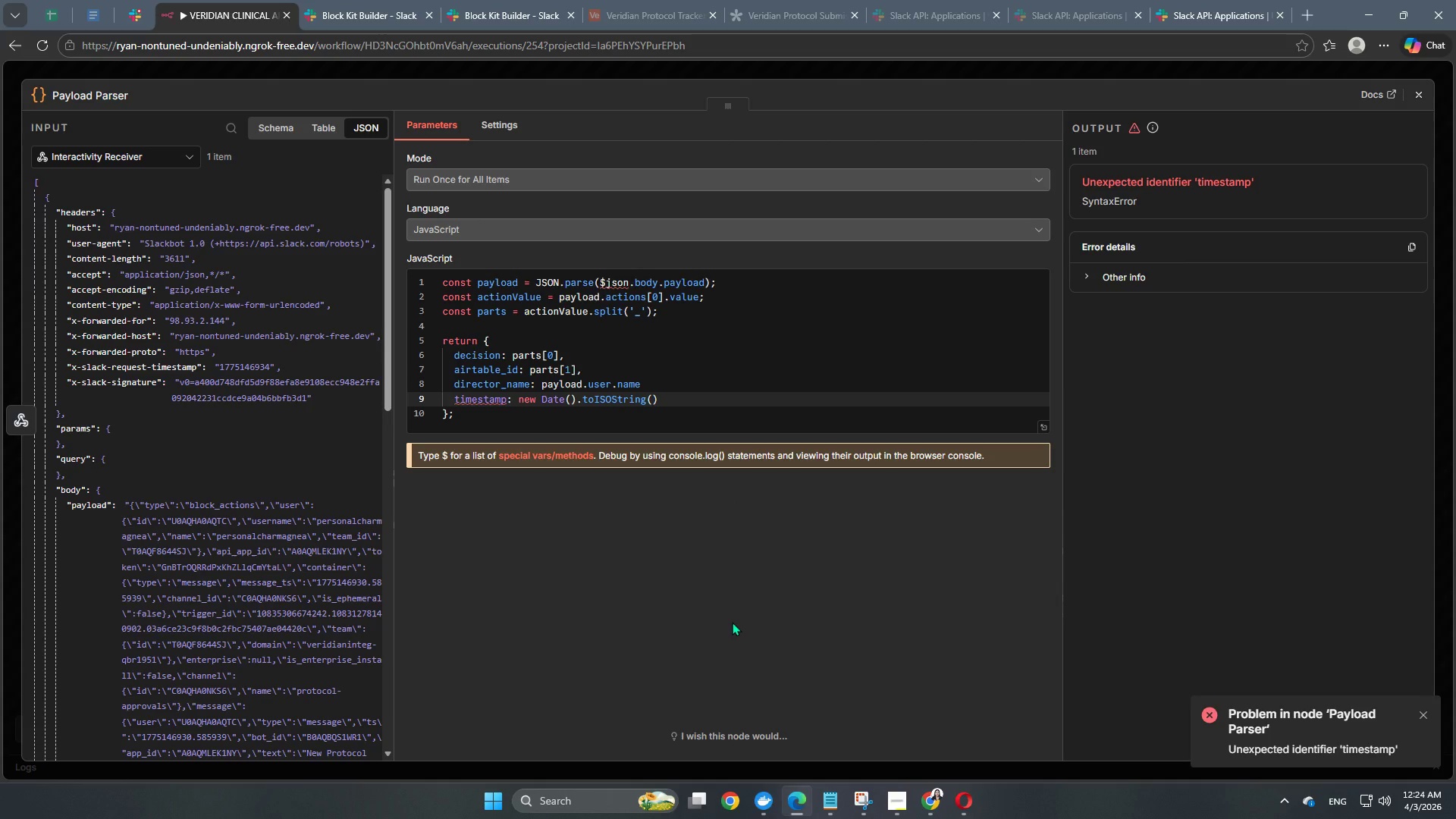 
left_click([736, 112])
 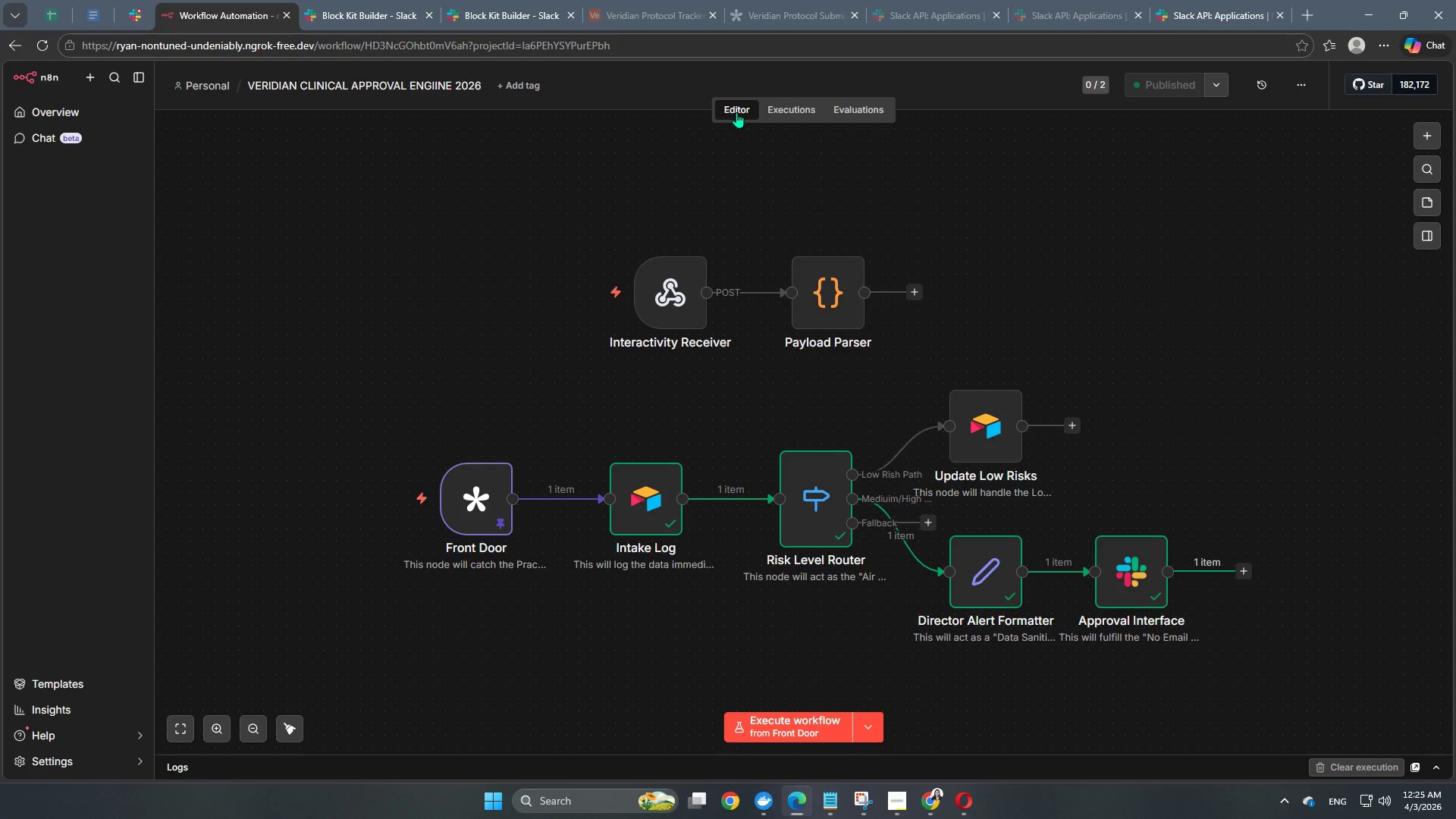 
wait(21.27)
 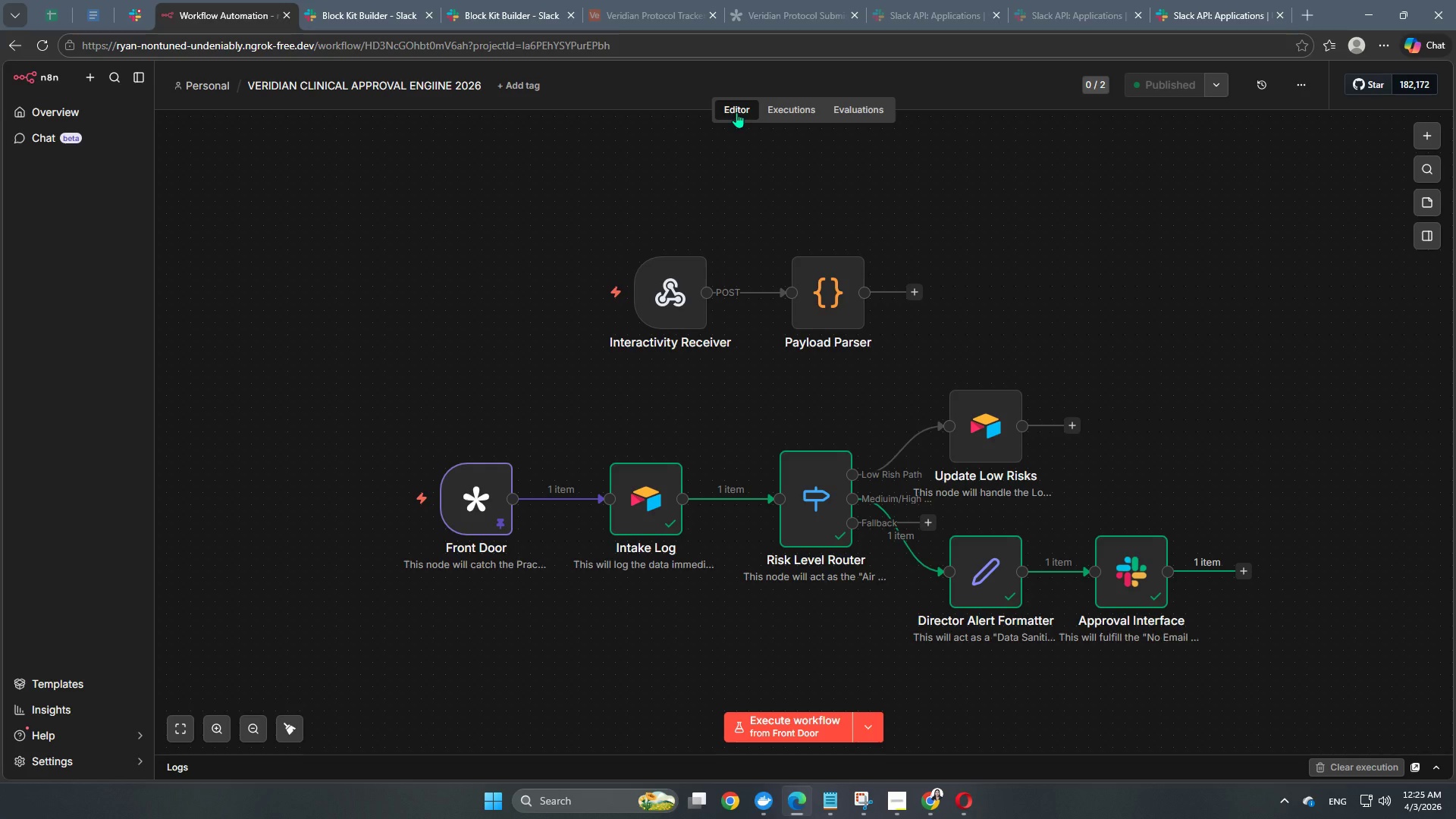 
double_click([850, 291])
 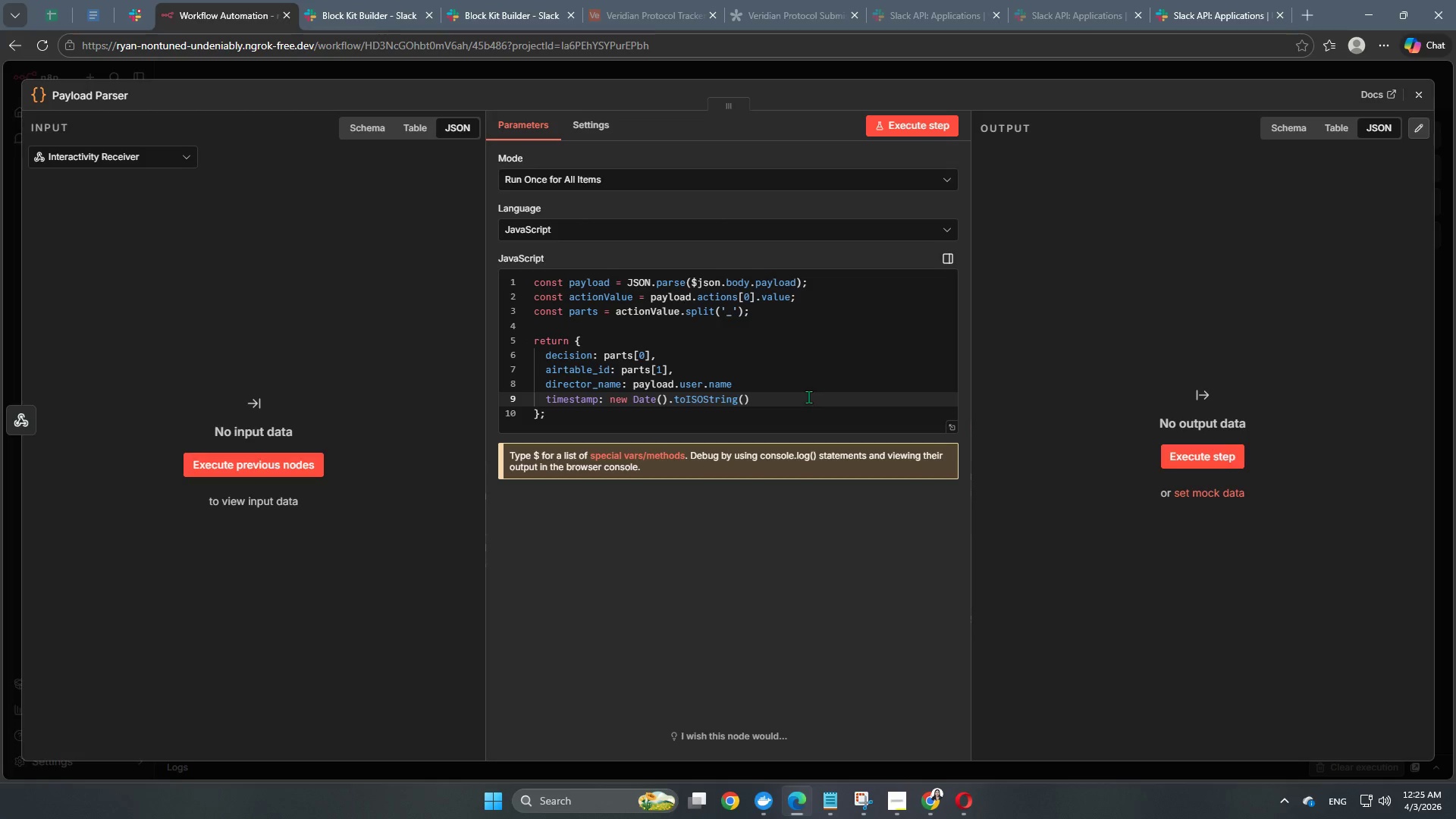 
left_click([800, 388])
 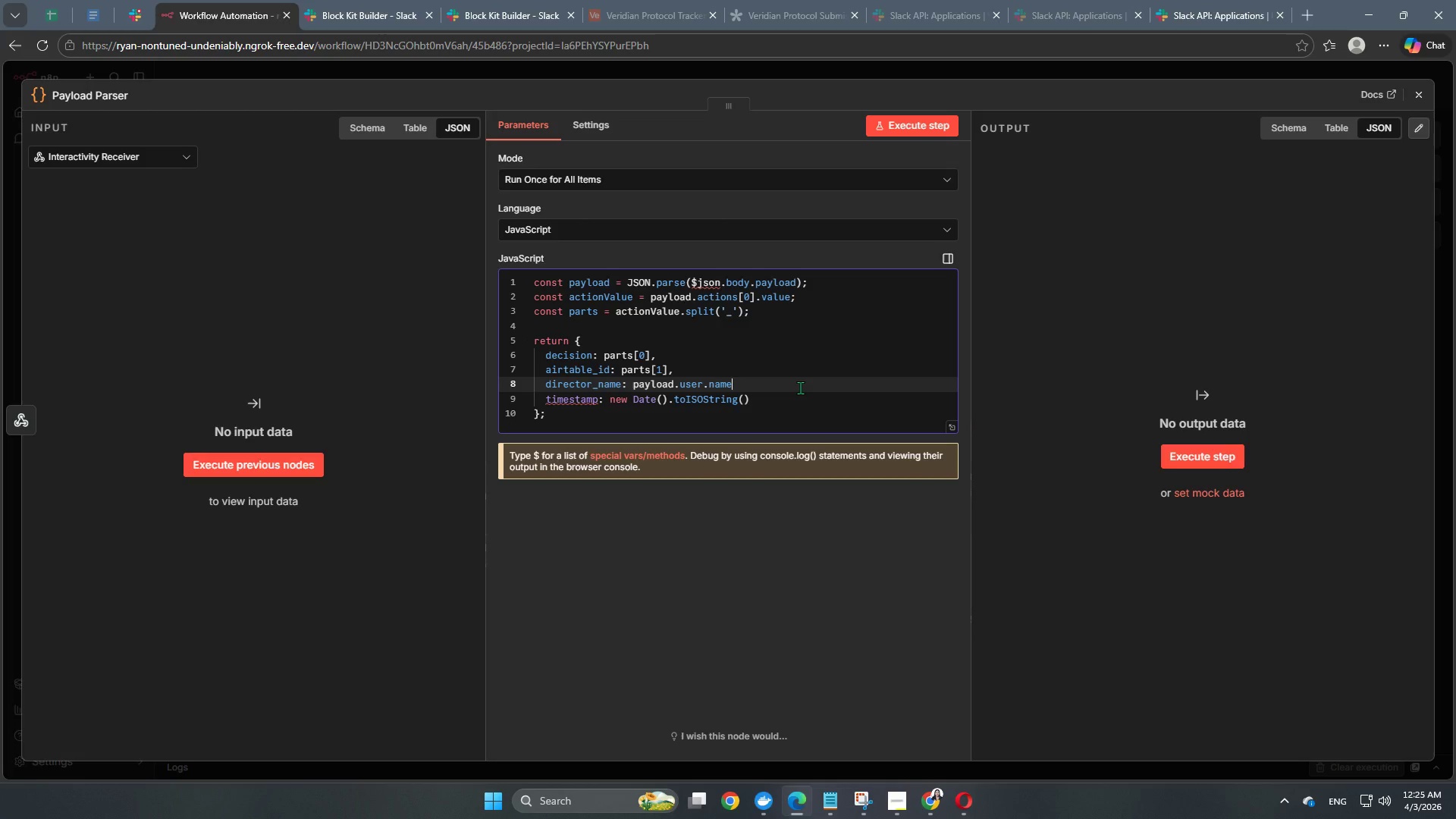 
key(Comma)
 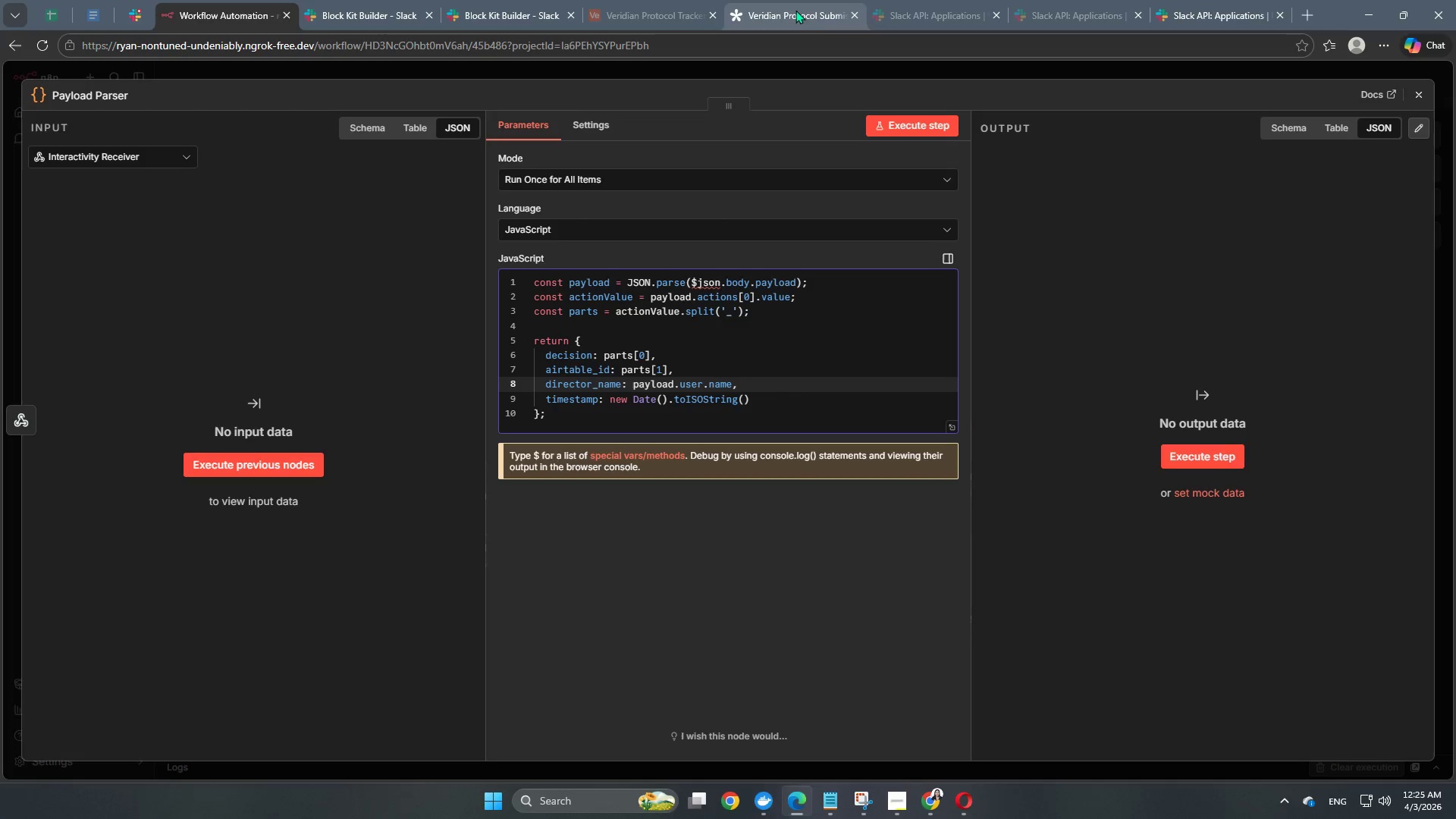 
left_click([797, 74])
 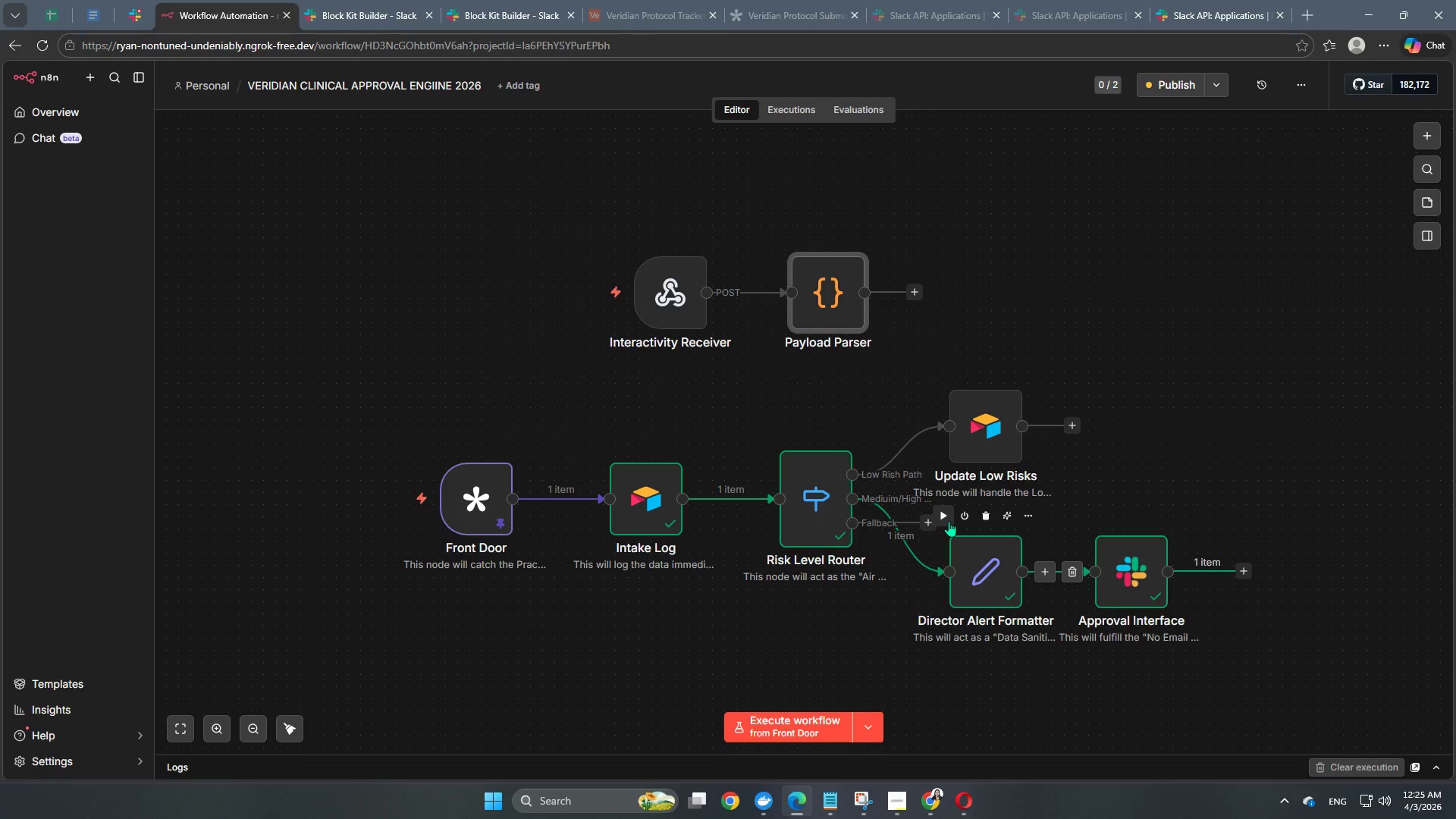 
left_click([1164, 88])
 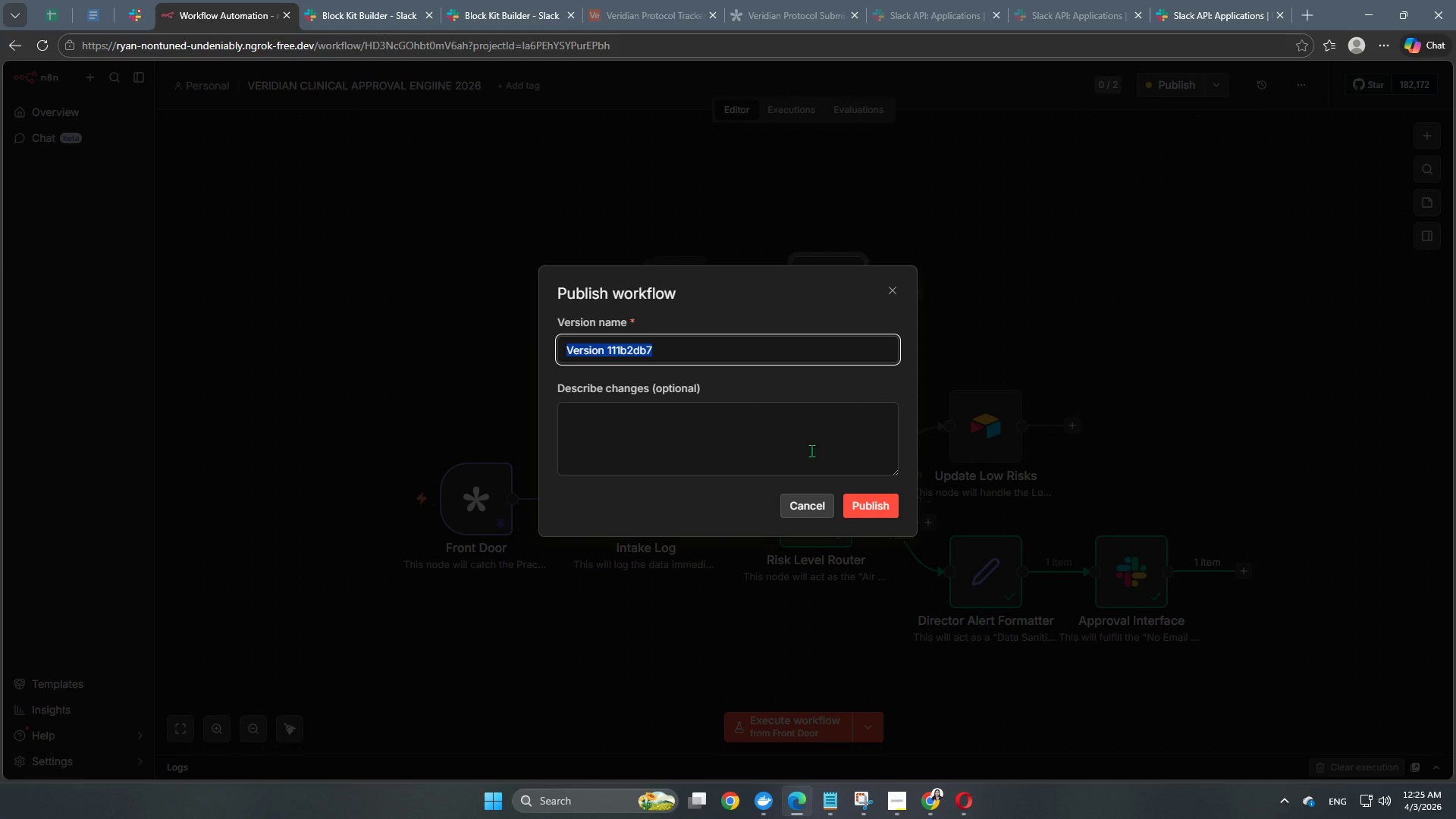 
key(Numpad2)
 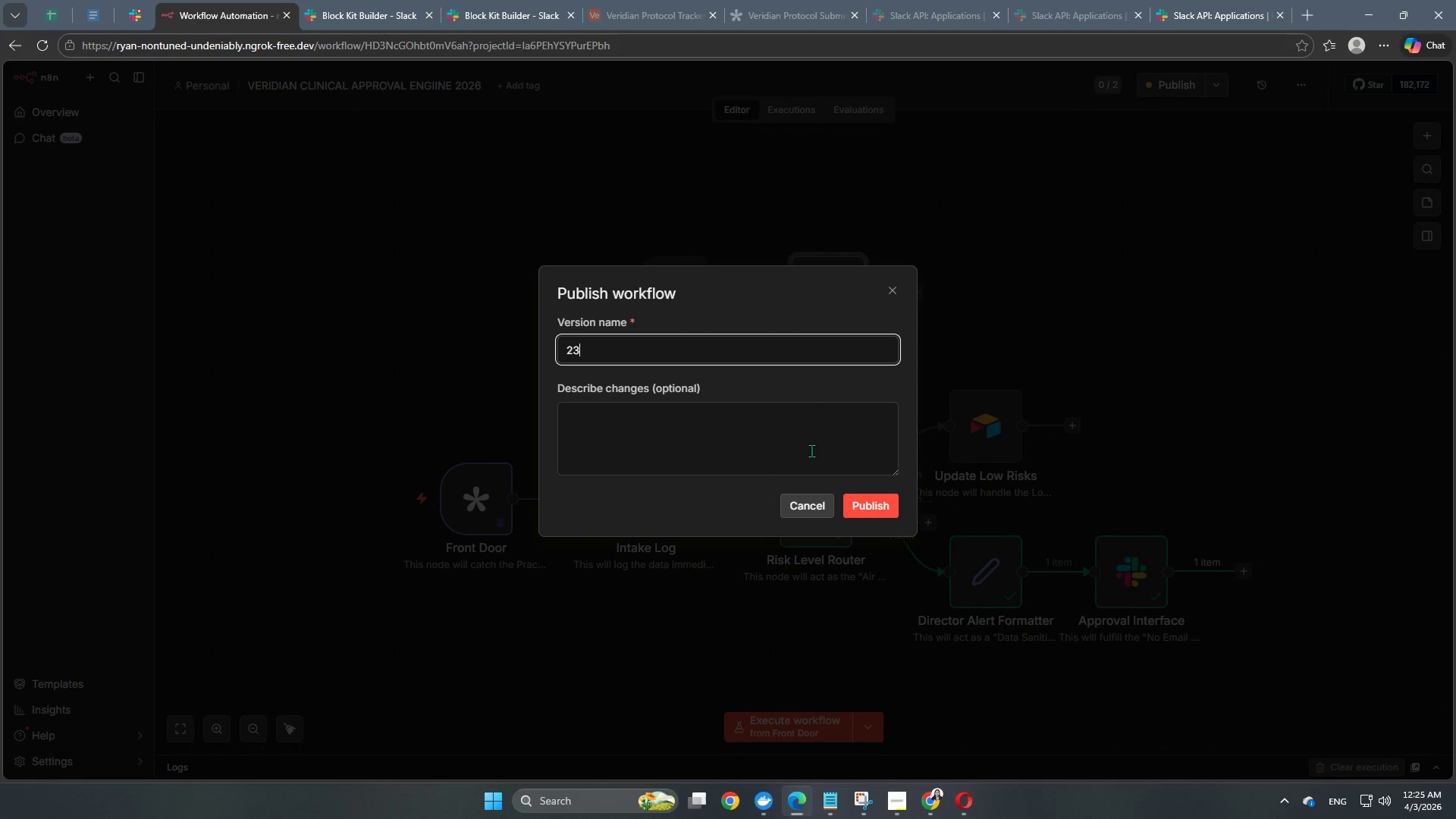 
key(Numpad3)
 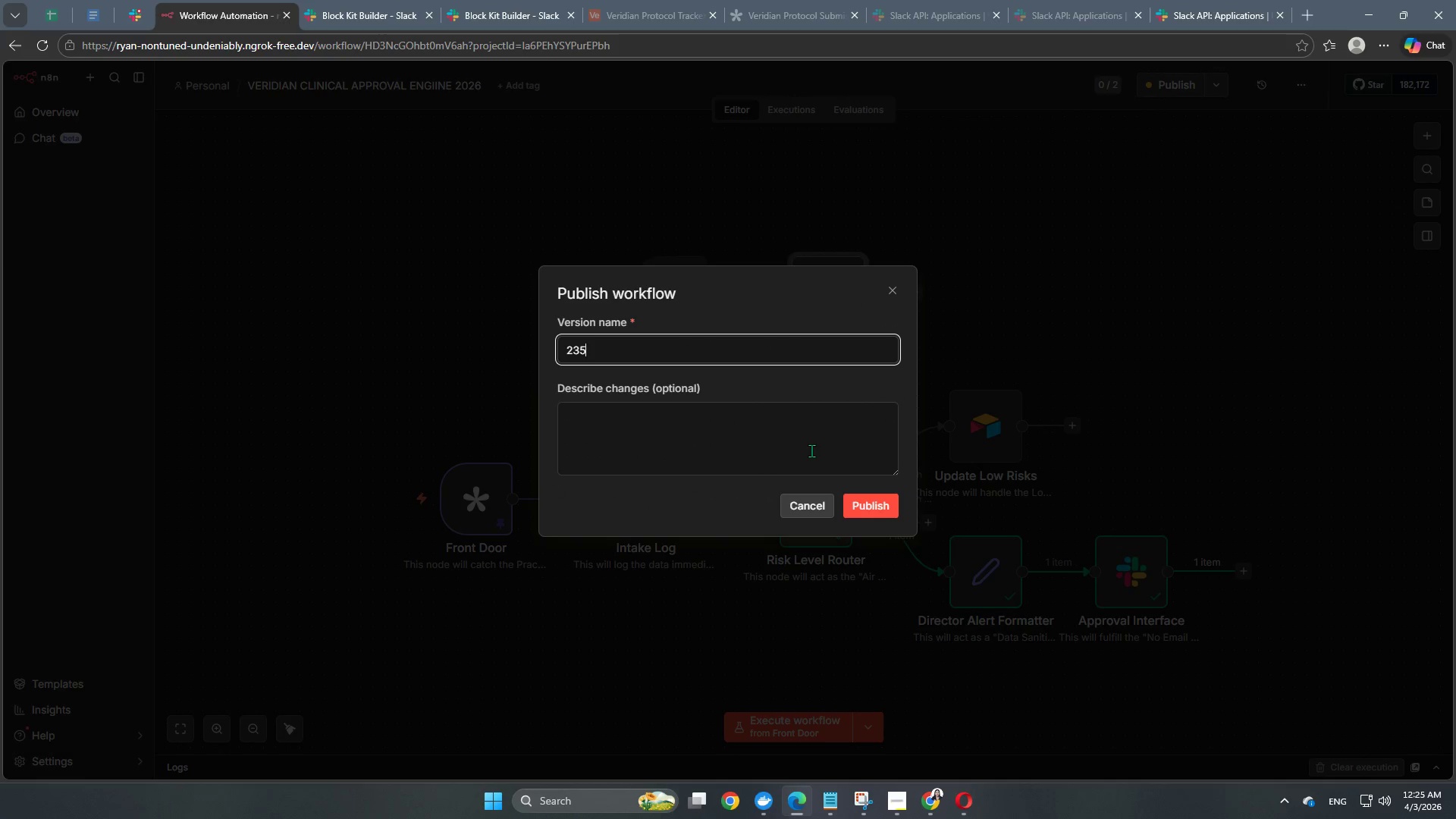 
key(Numpad5)
 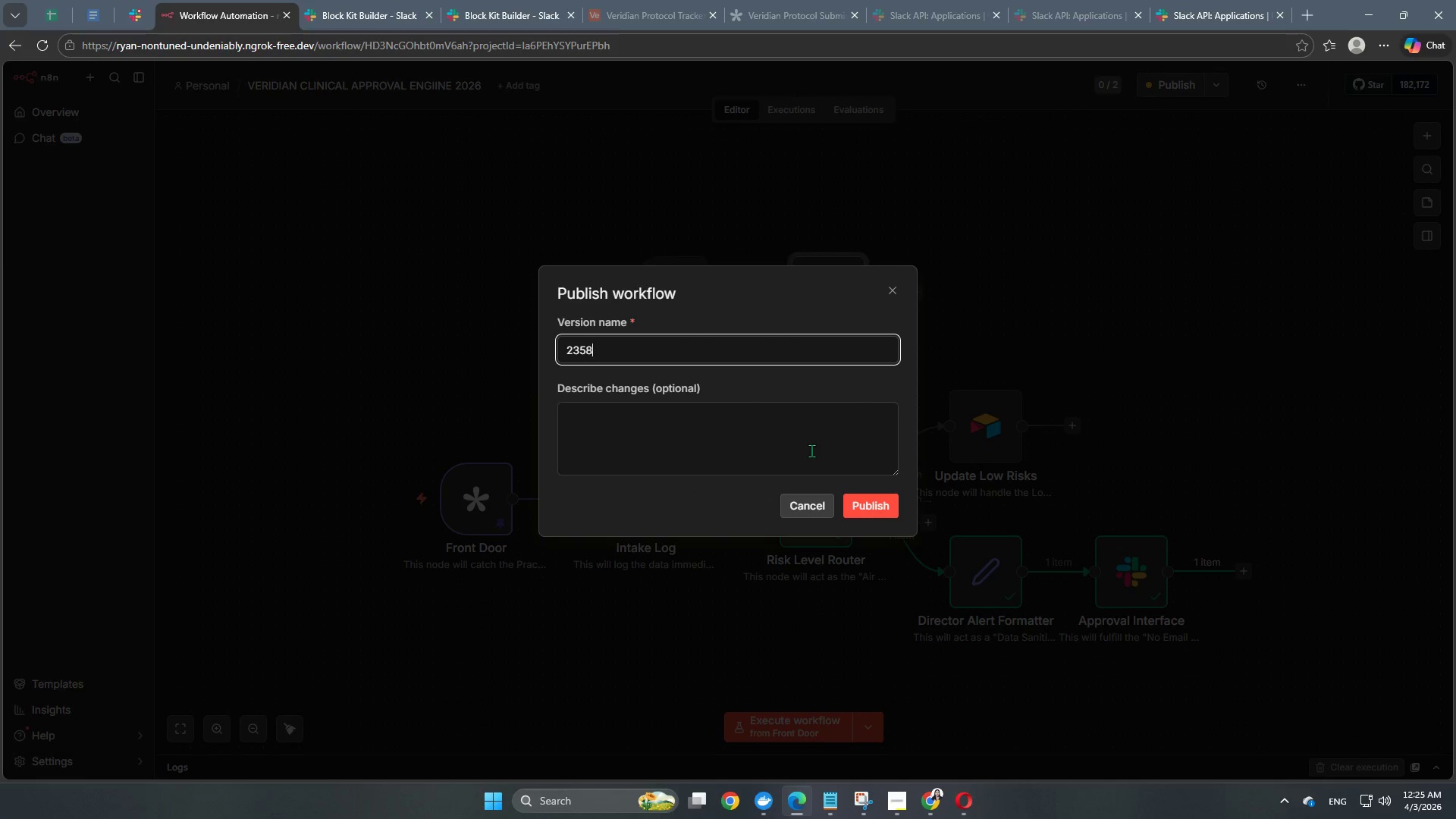 
key(Numpad8)
 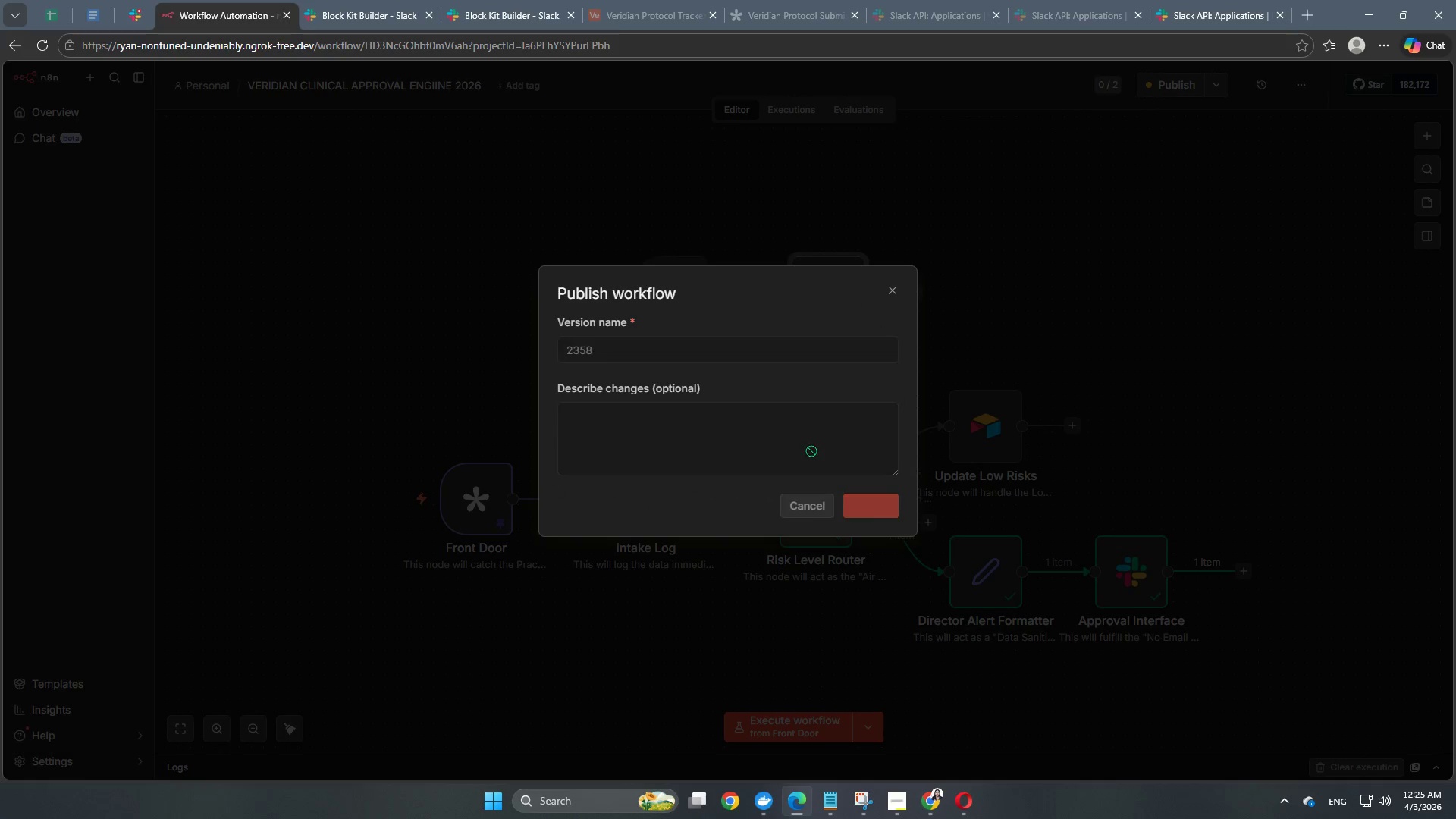 
key(NumpadEnter)
 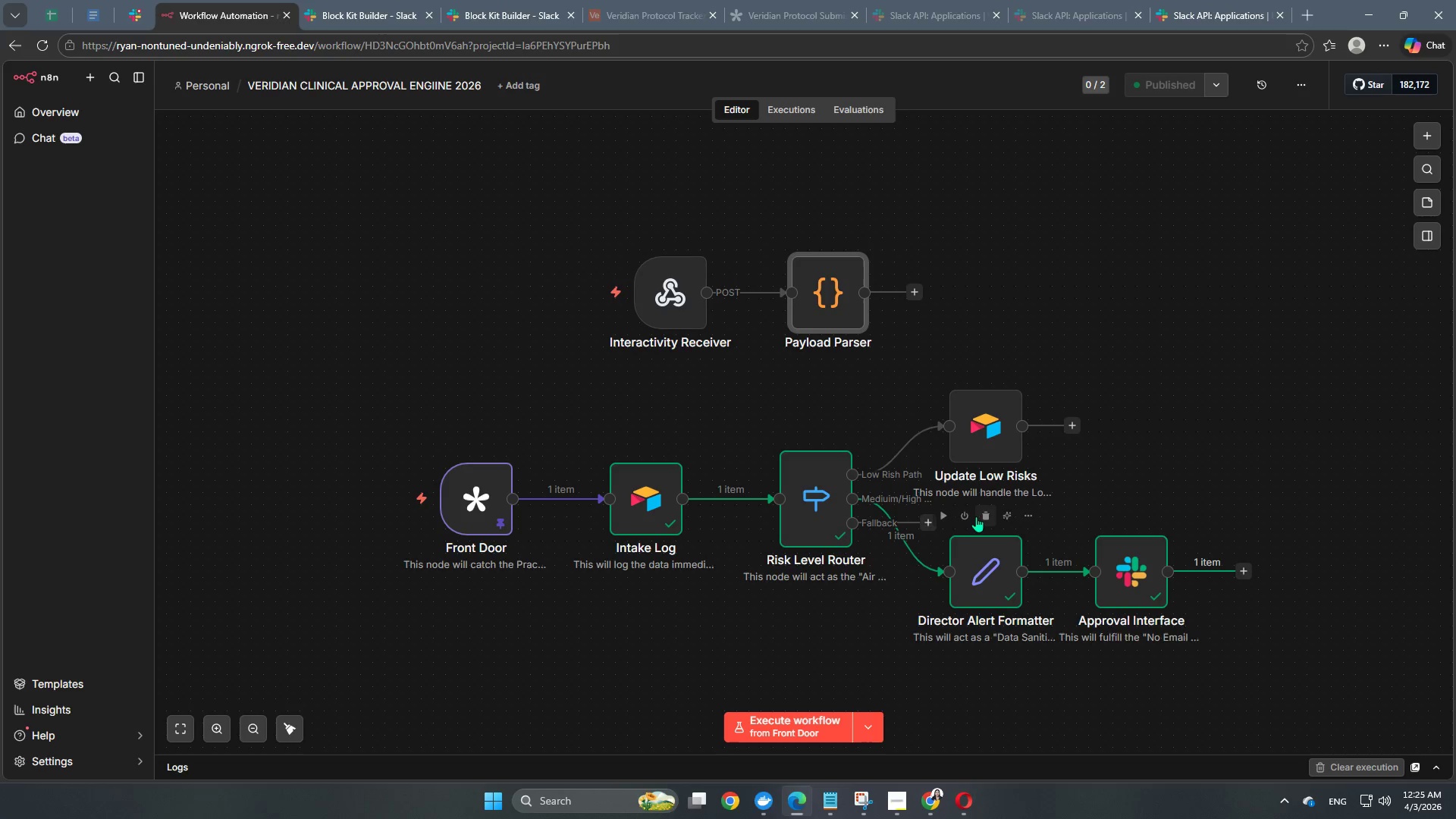 
left_click([943, 517])
 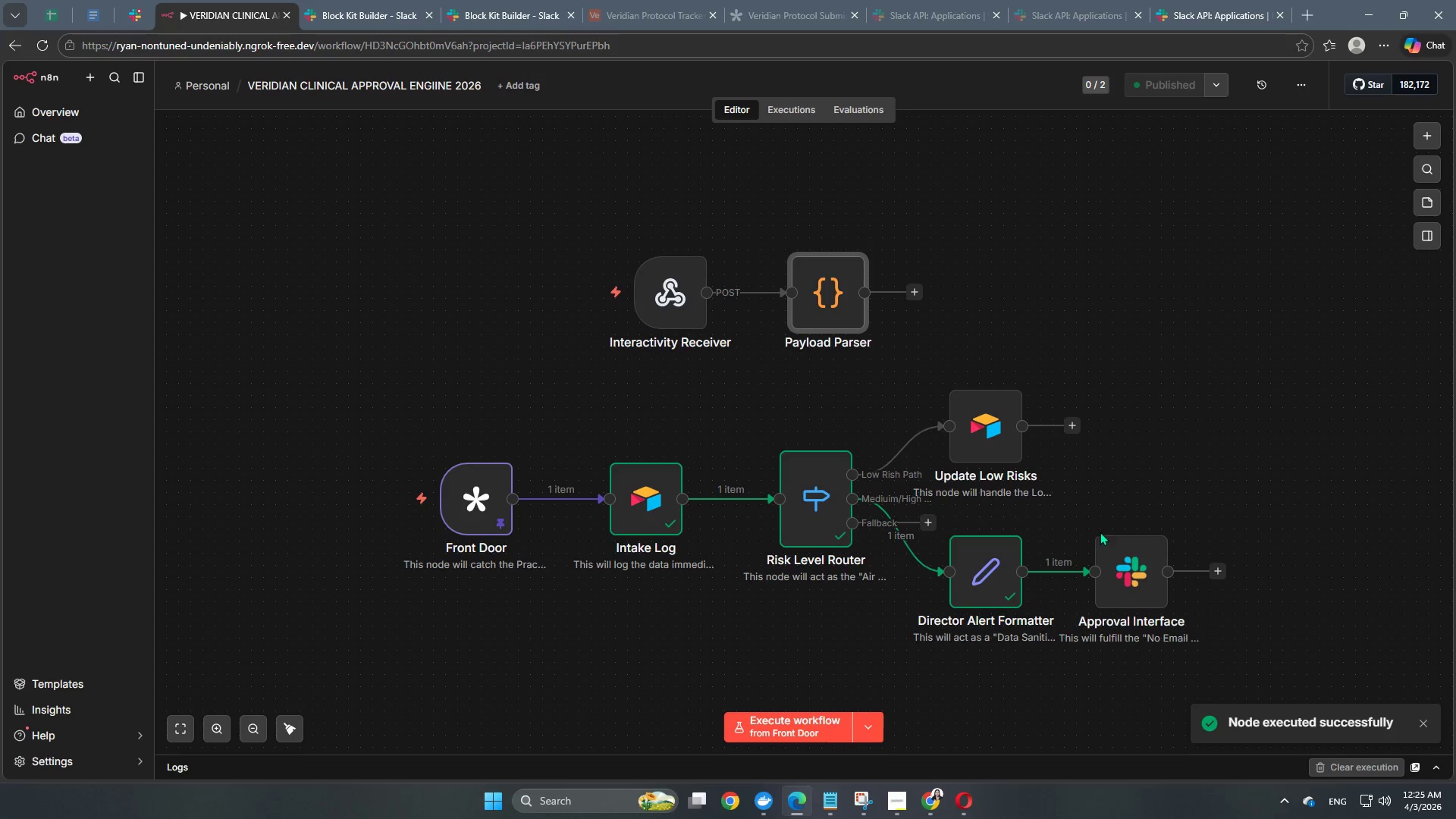 
left_click([1089, 516])
 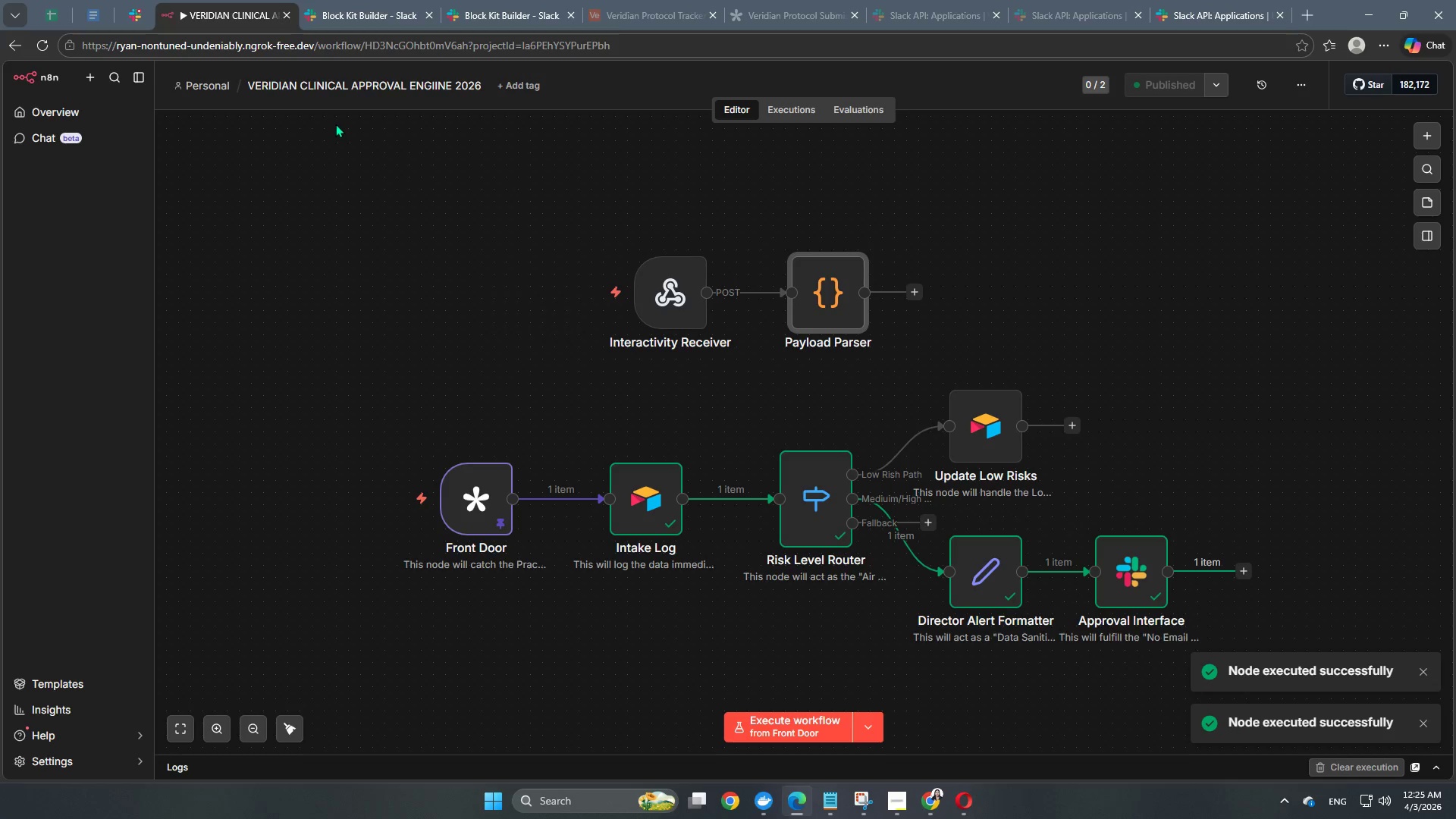 
left_click([141, 21])
 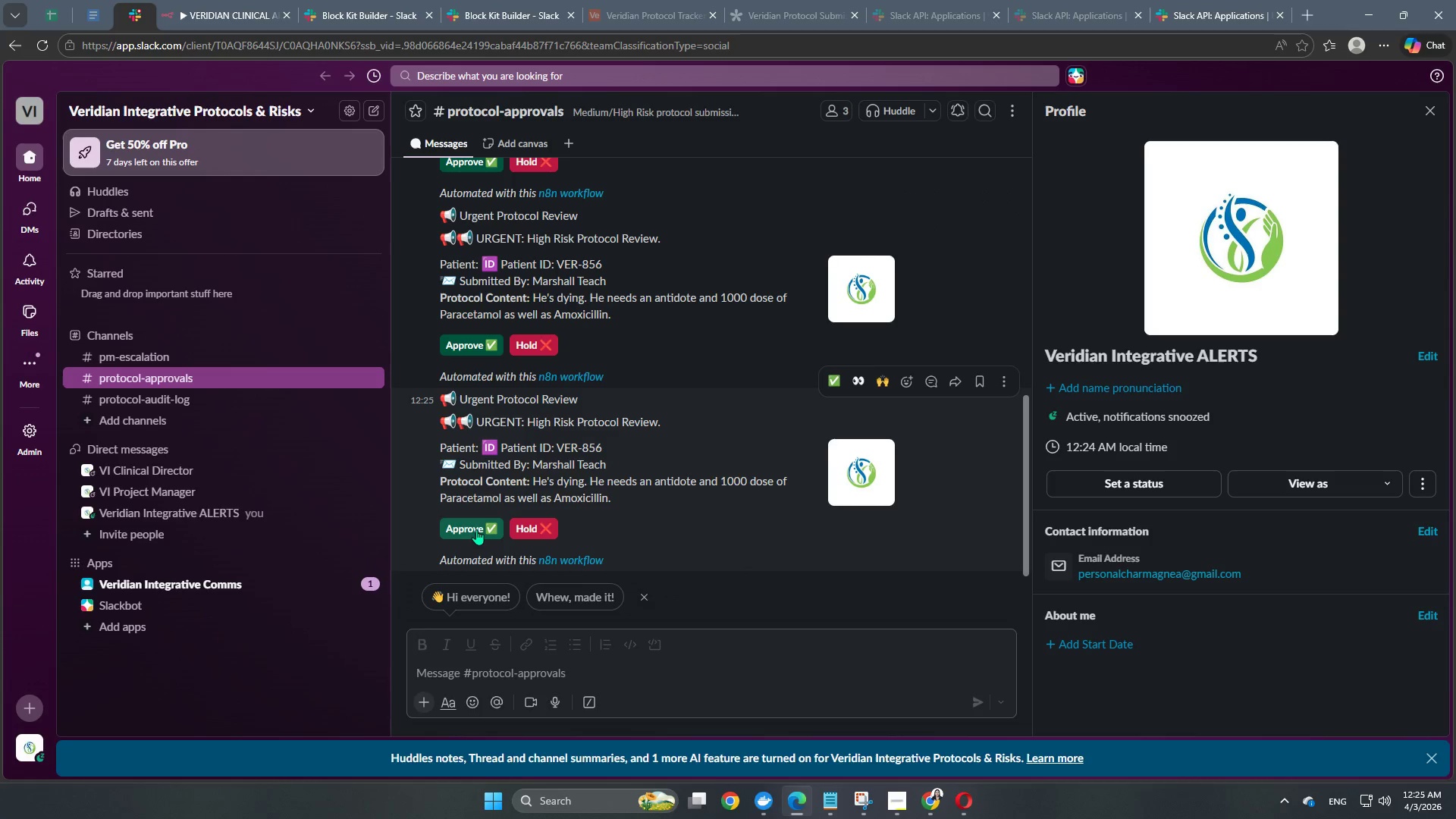 
left_click([474, 532])
 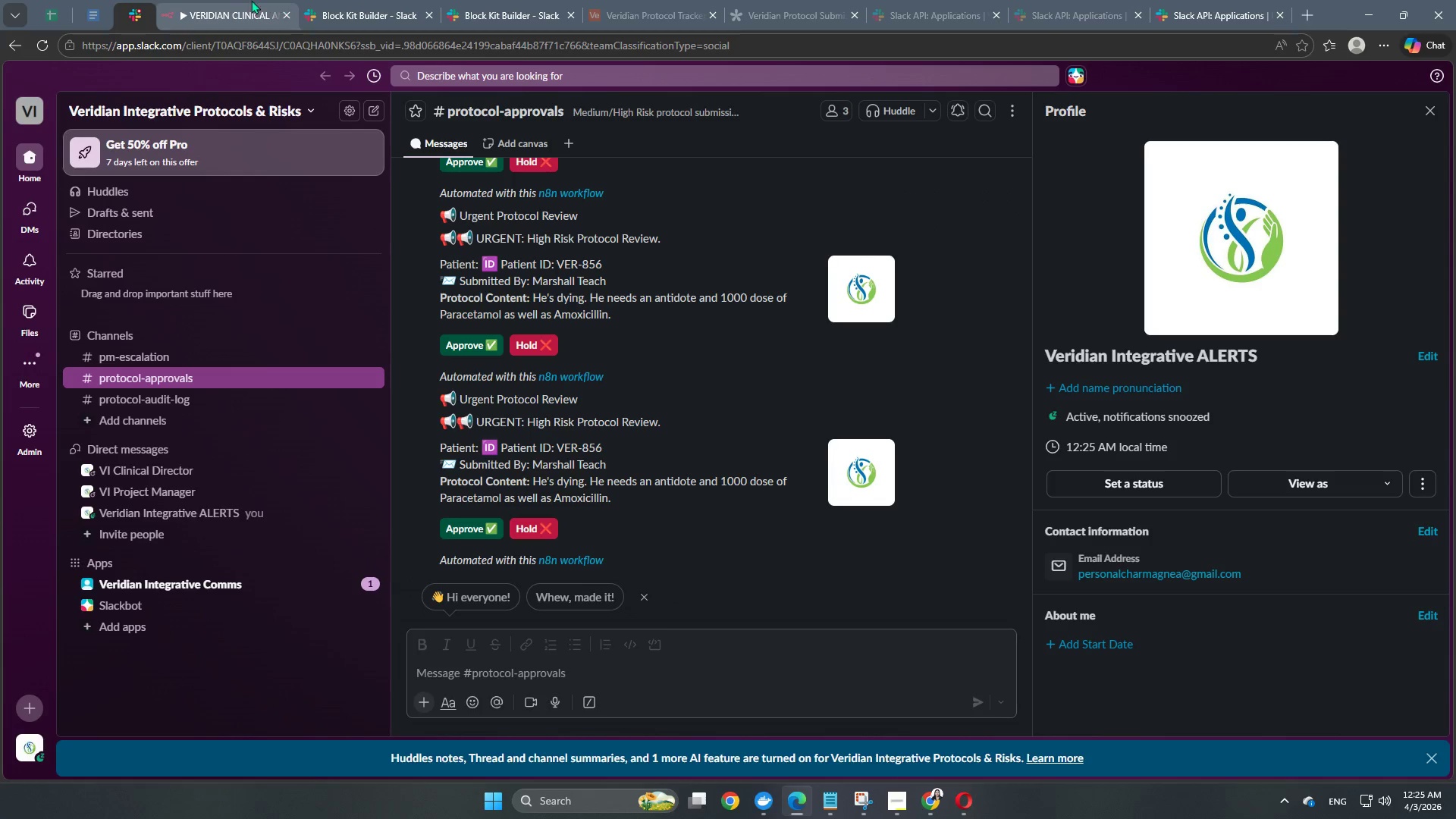 
left_click([224, 7])
 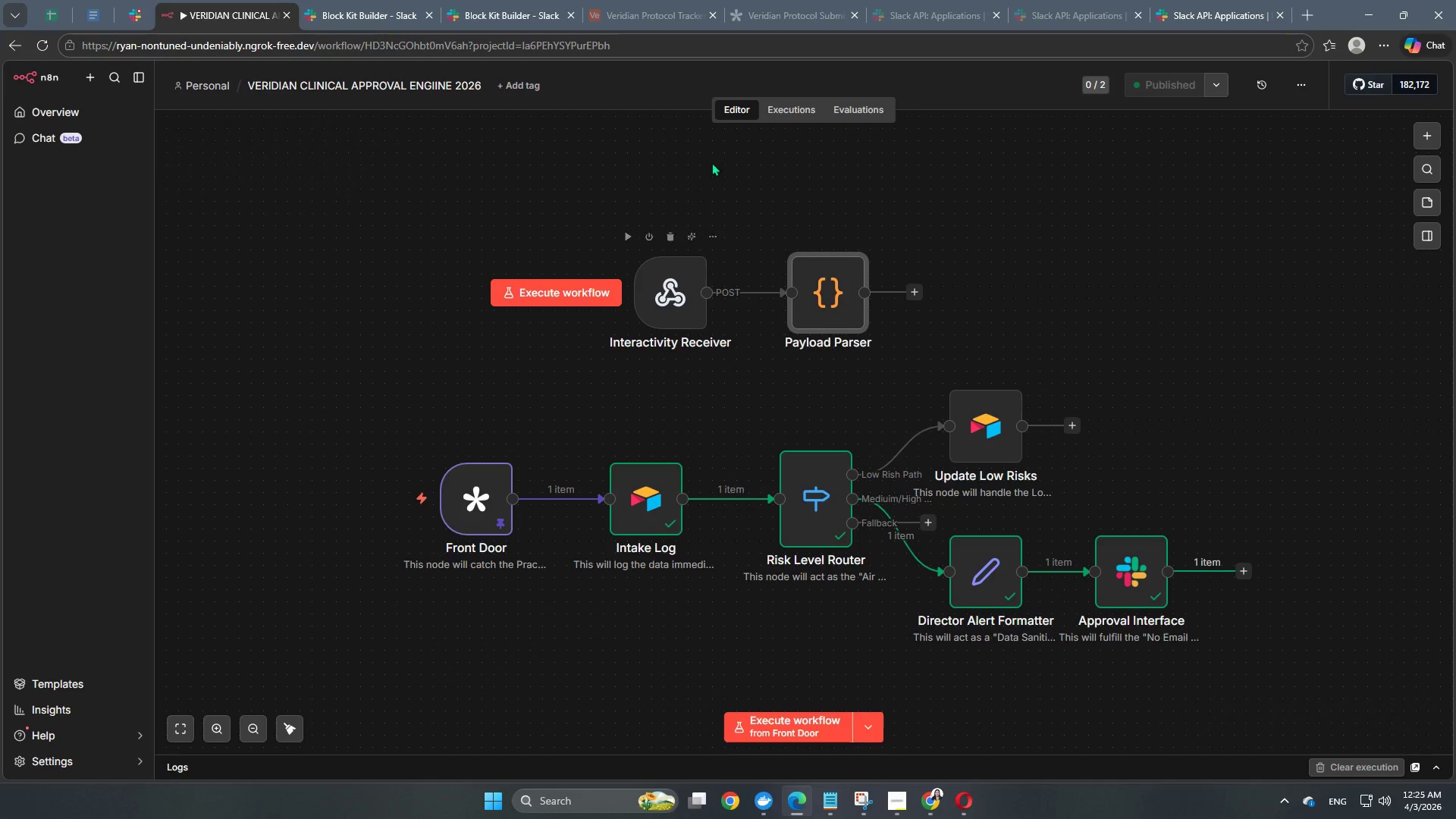 
left_click([783, 118])
 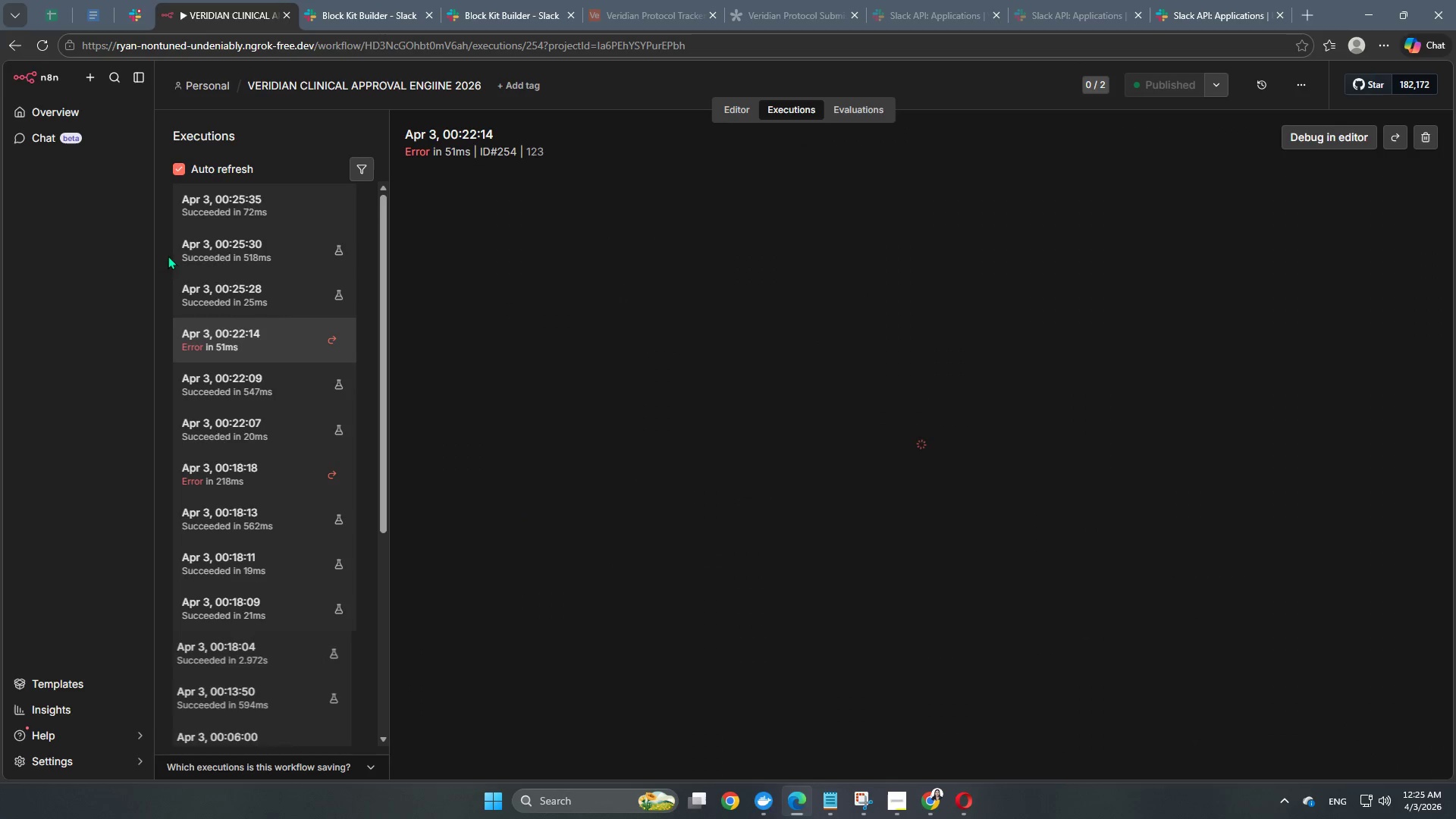 
left_click([238, 192])
 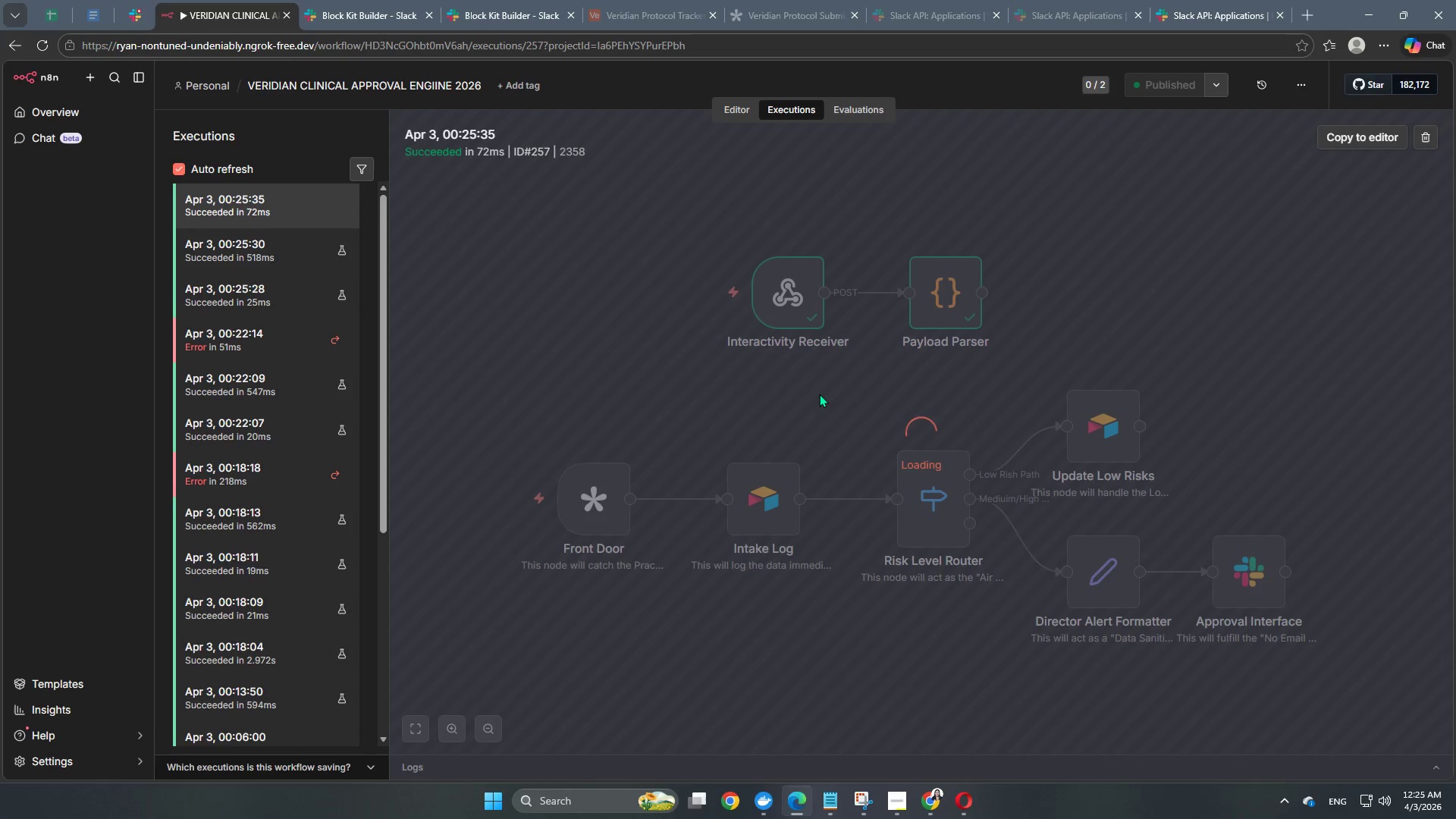 
double_click([941, 309])
 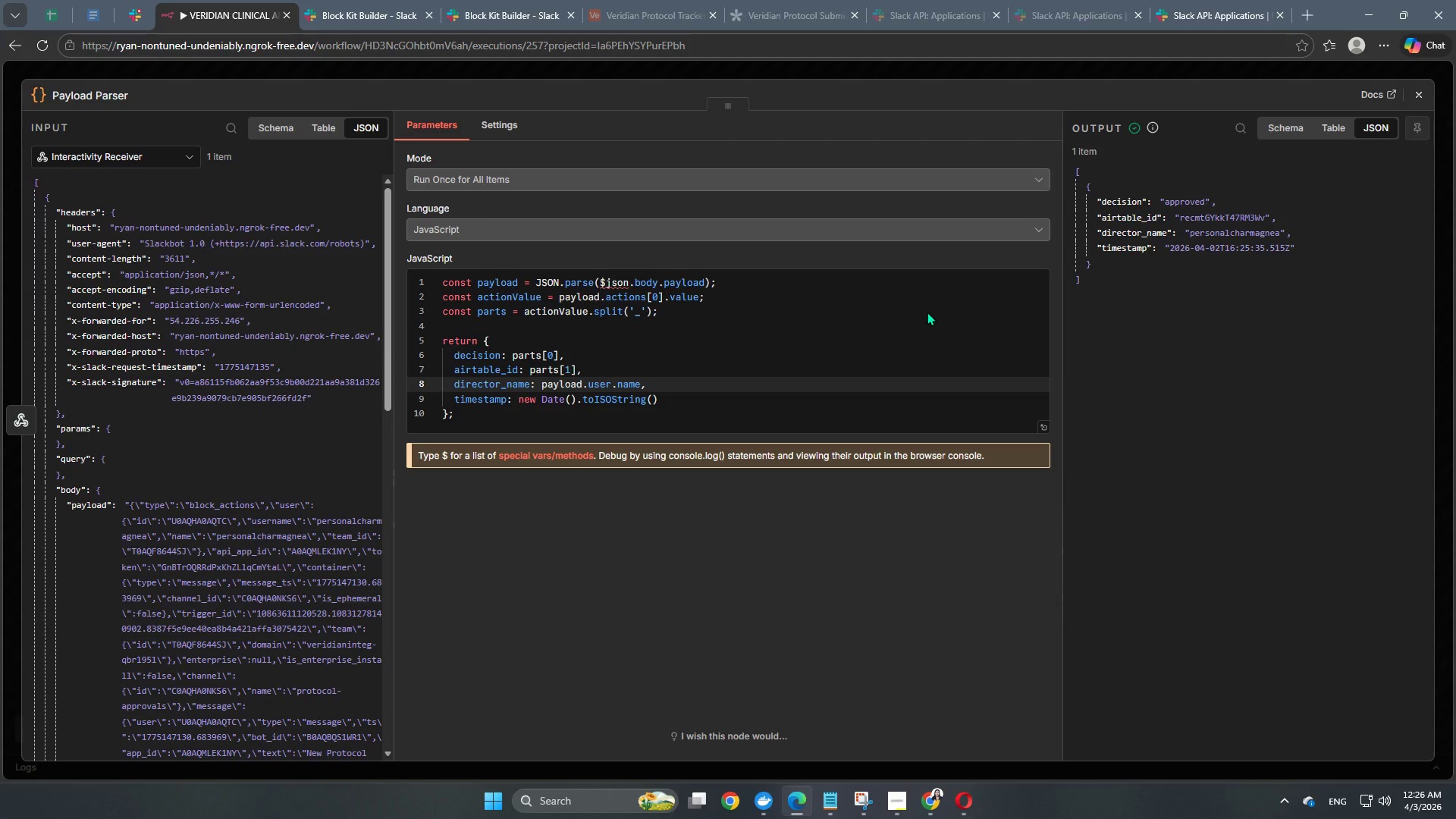 
wait(33.59)
 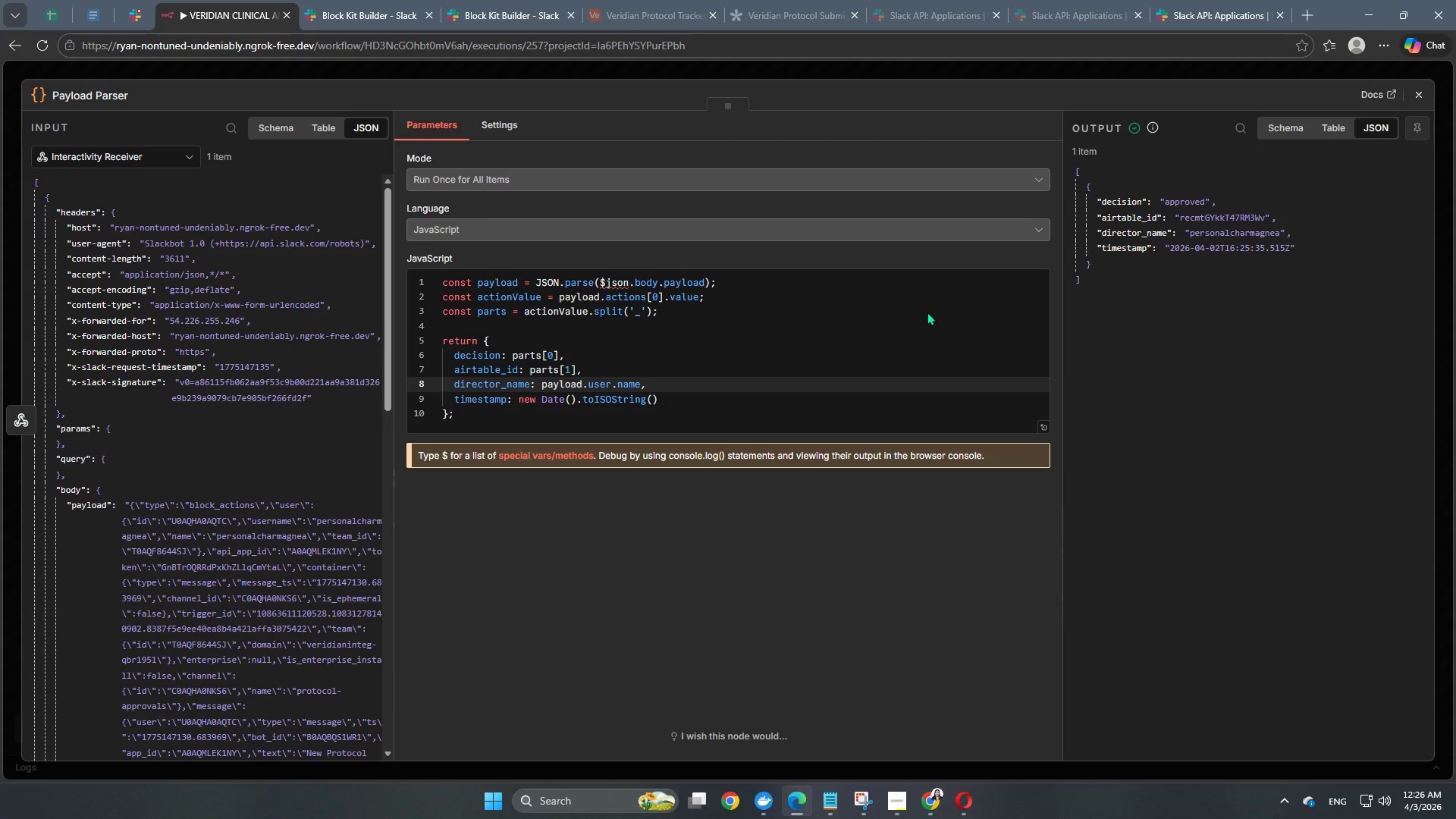 
left_click([734, 67])
 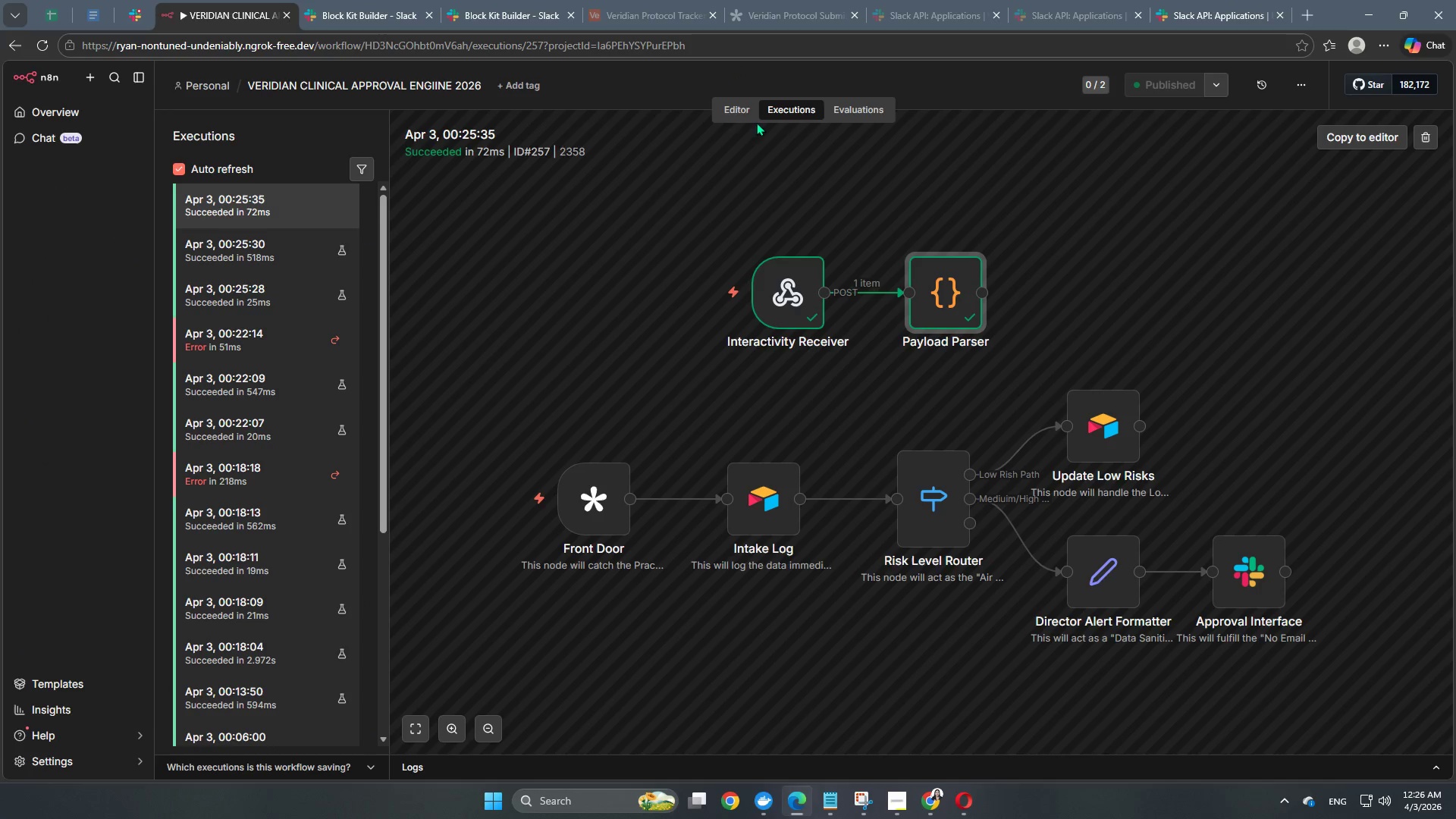 
left_click([733, 110])
 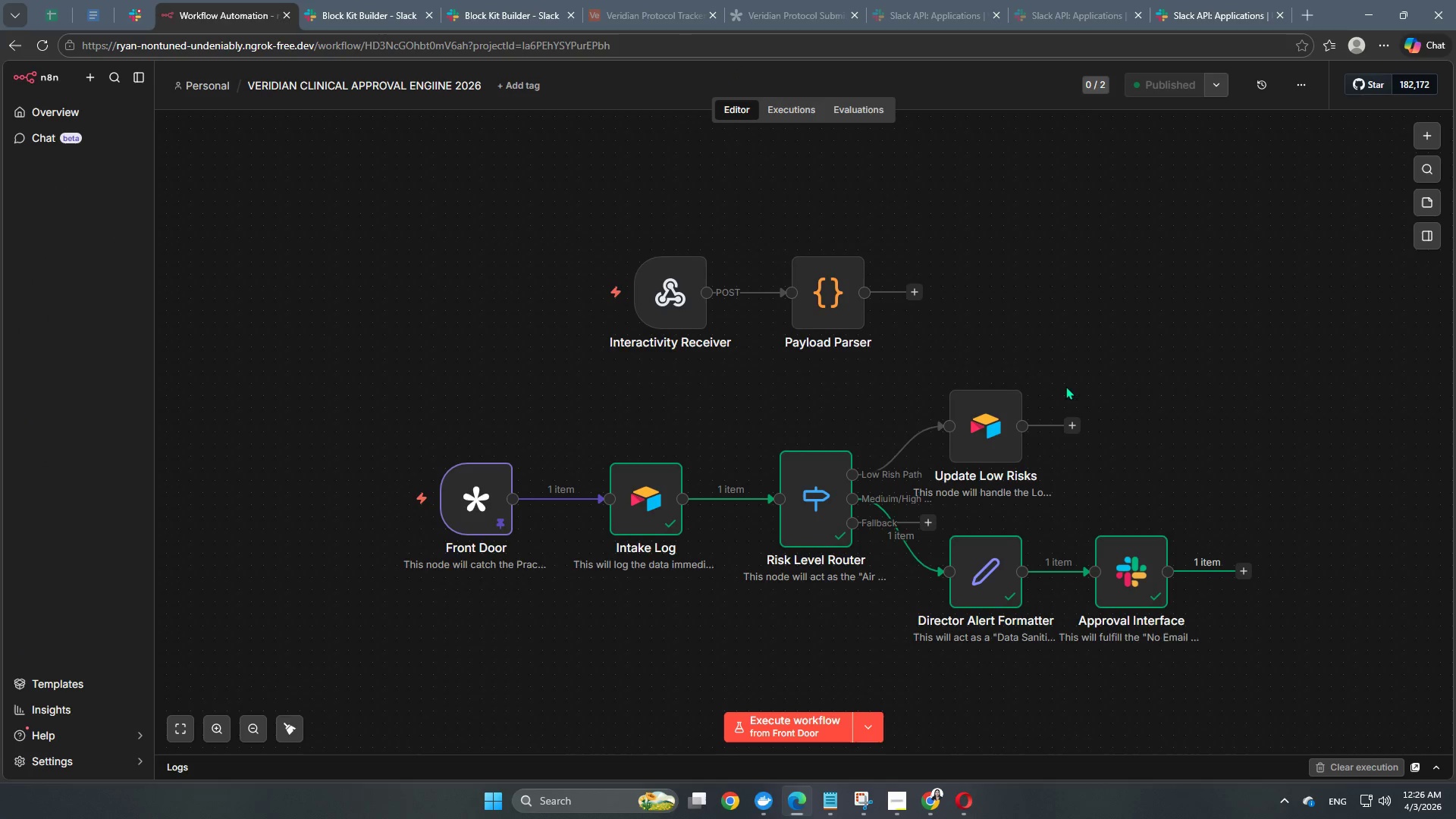 
scroll: coordinate [1281, 387], scroll_direction: none, amount: 0.0
 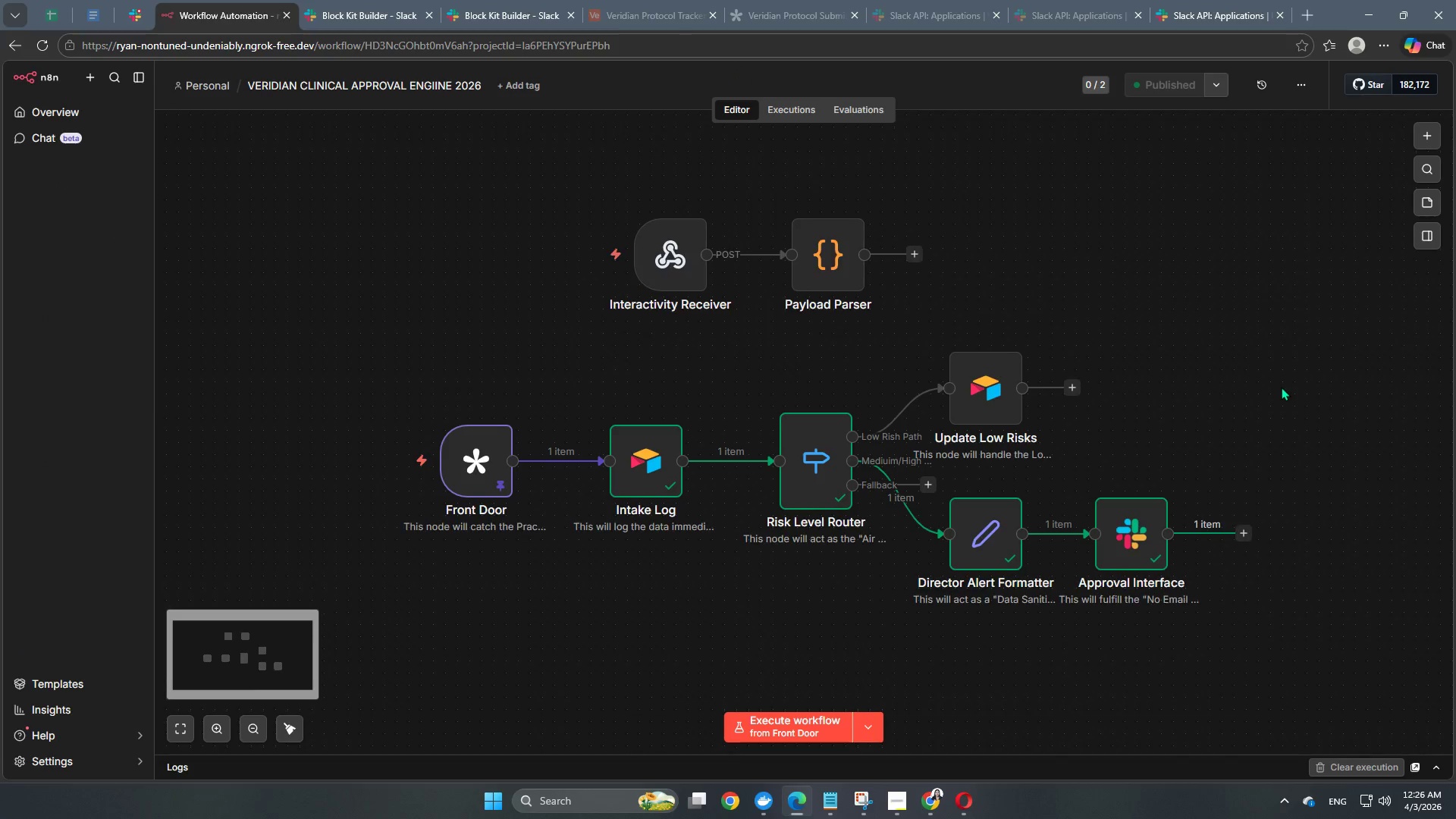 
scroll: coordinate [1281, 387], scroll_direction: down, amount: 1.0
 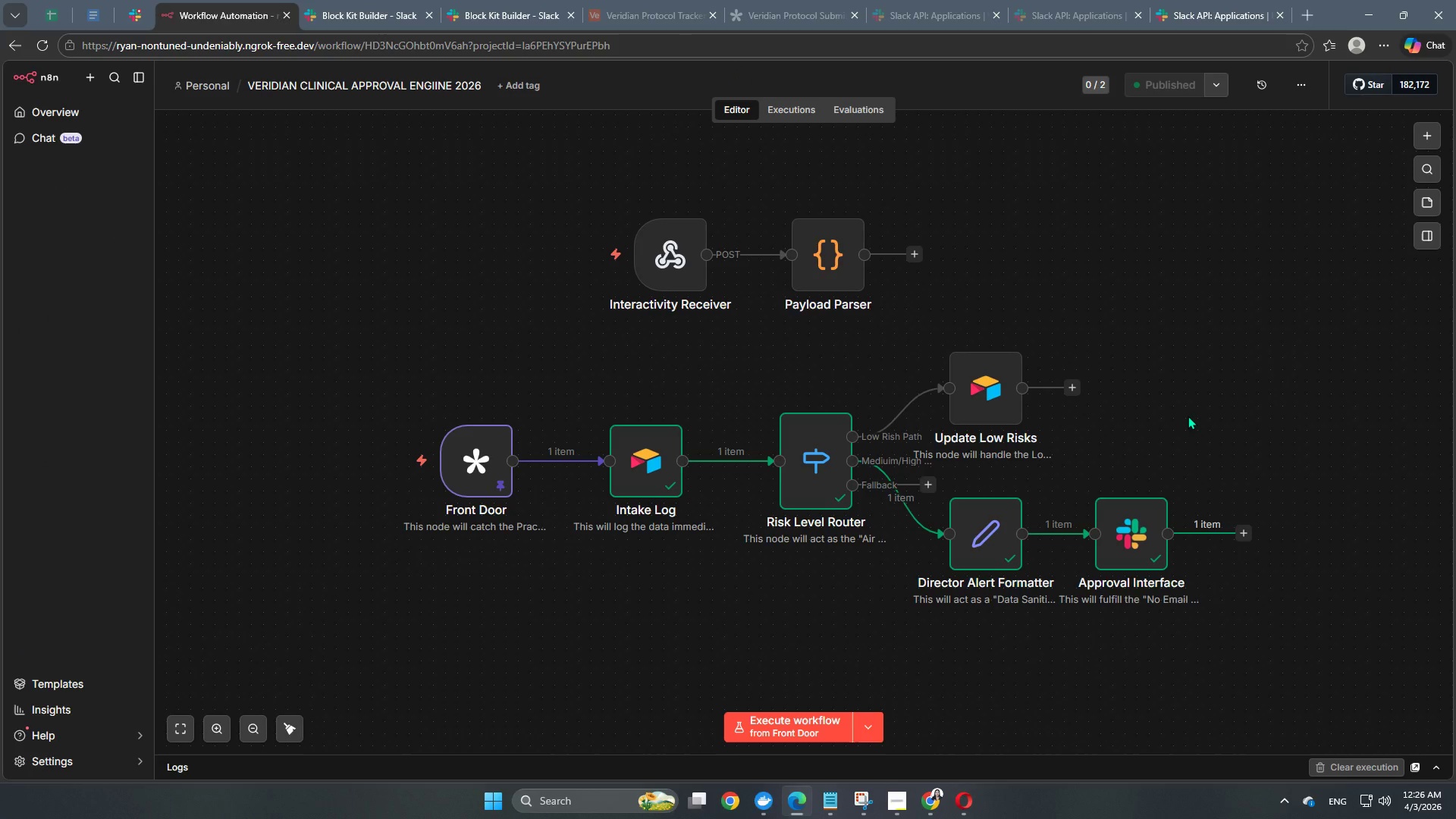 
wait(16.65)
 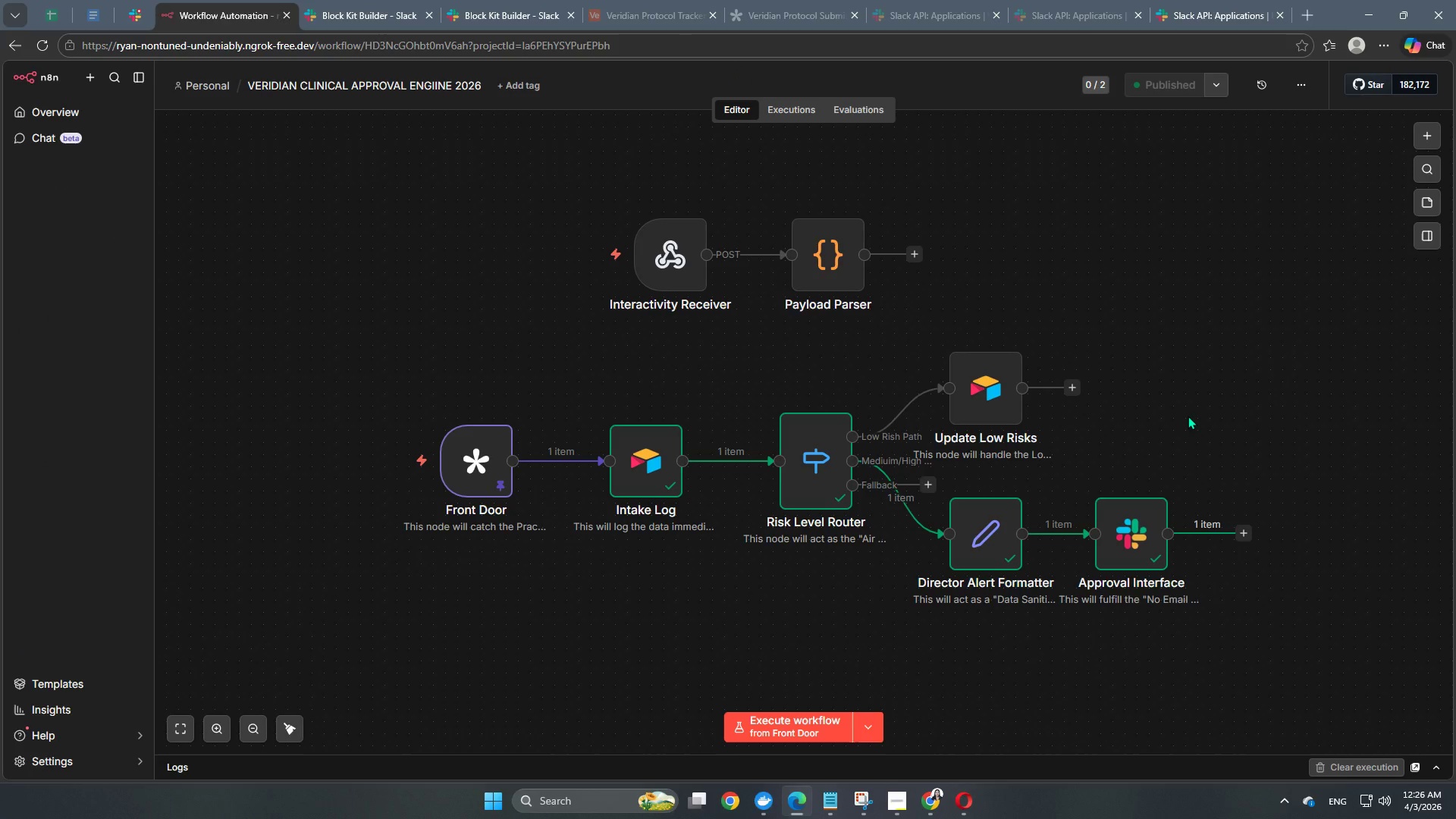 
mouse_move([1018, 545])
 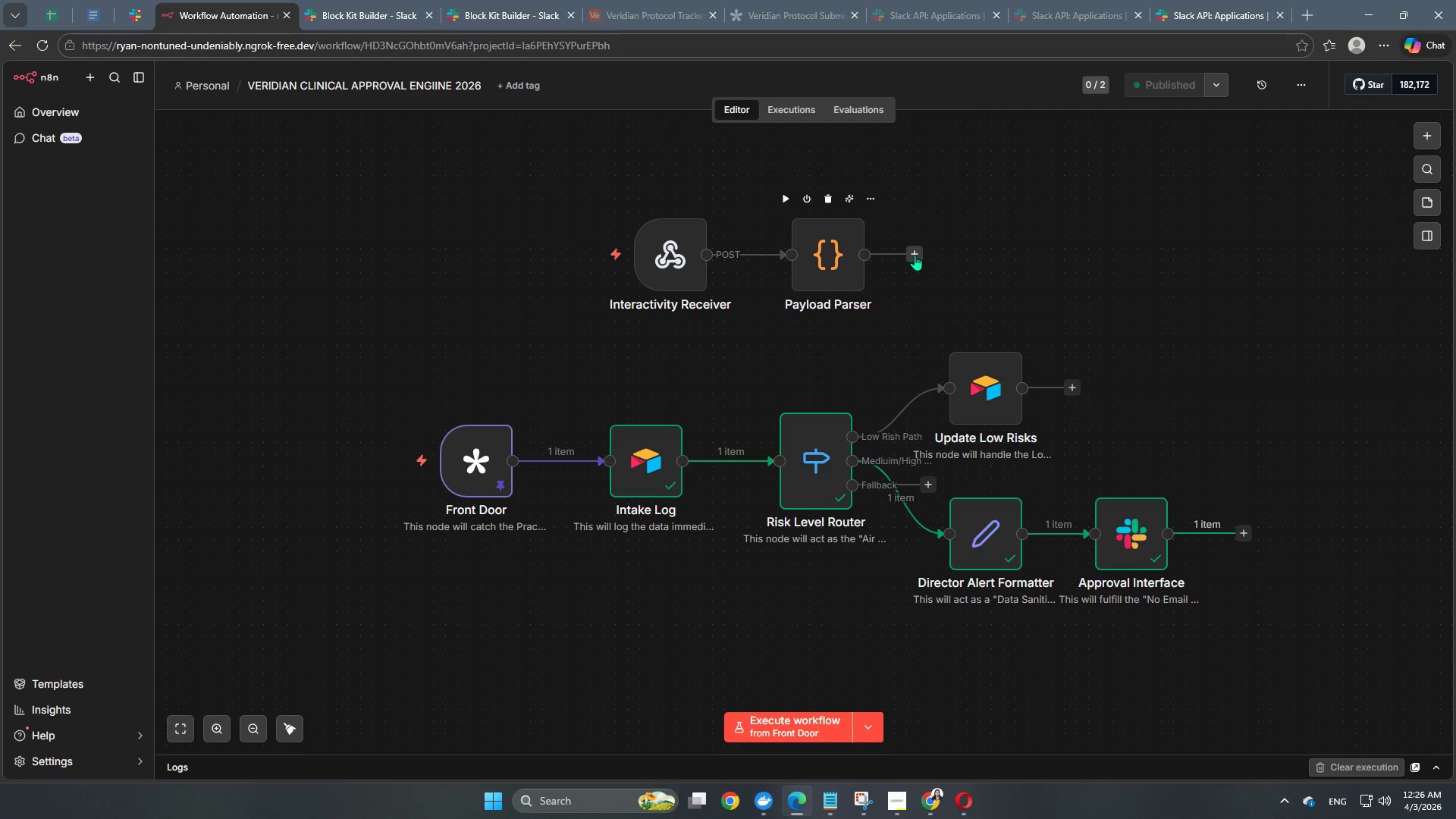 
wait(8.5)
 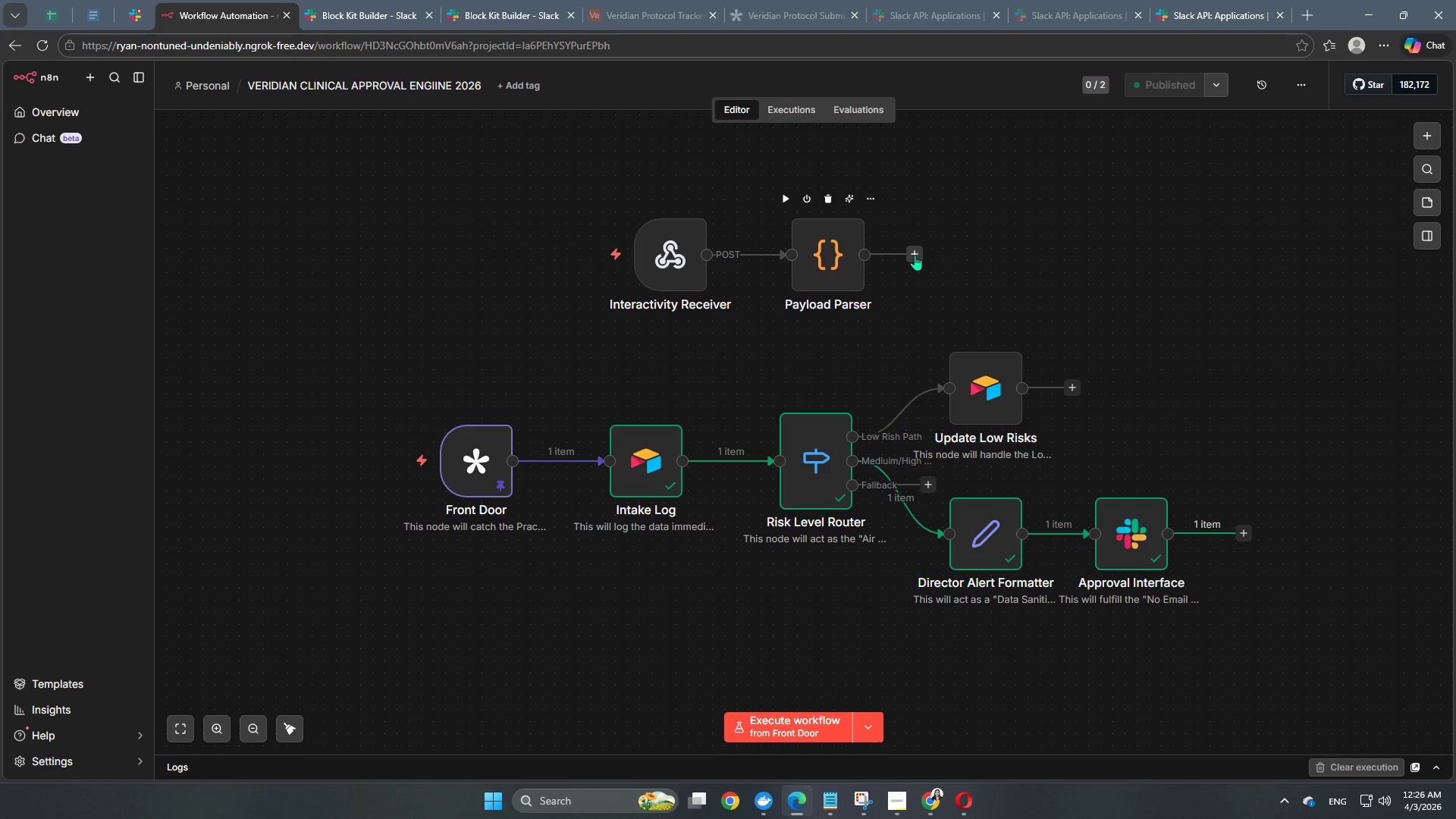 
left_click([915, 255])
 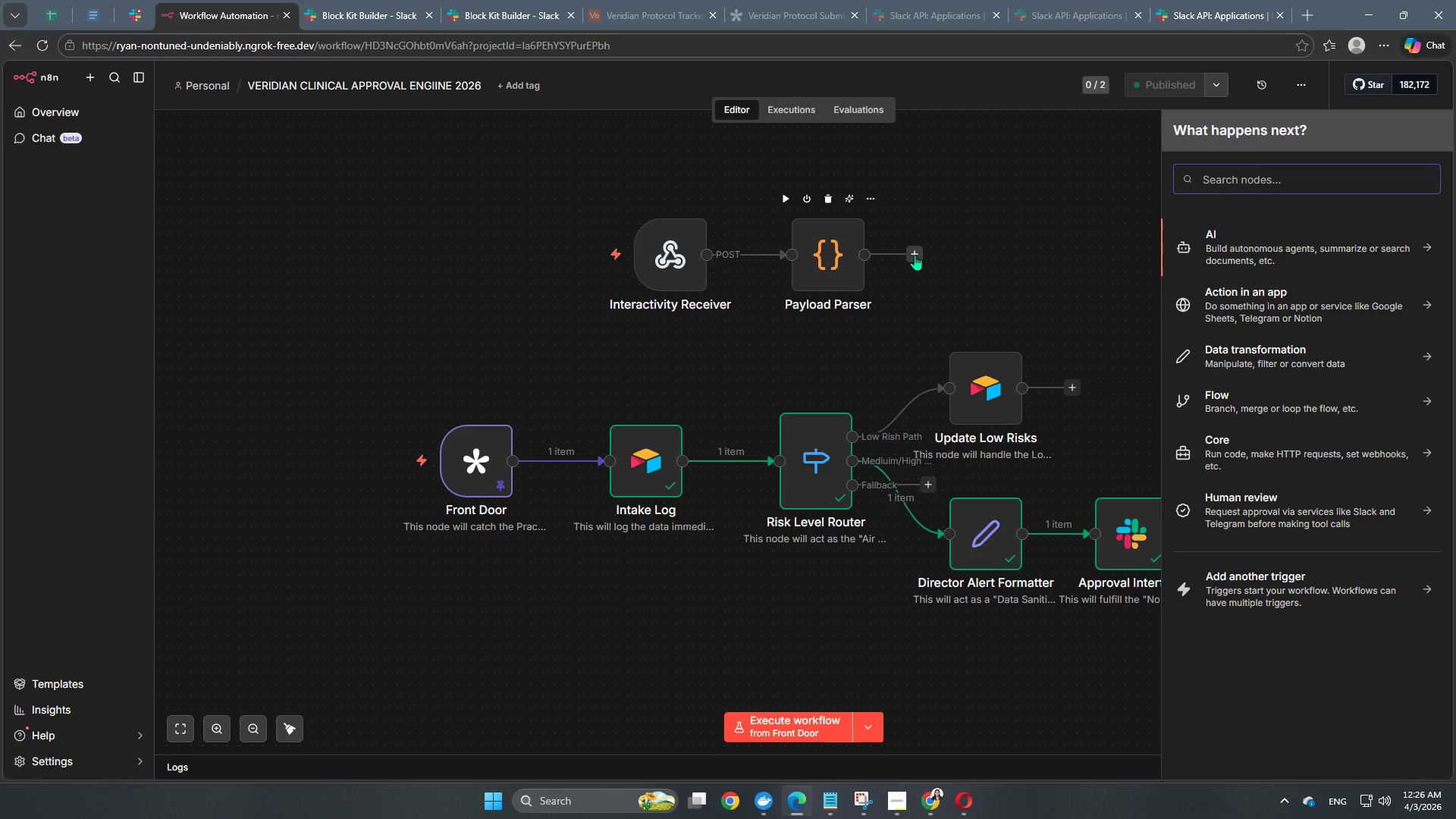 
wait(6.42)
 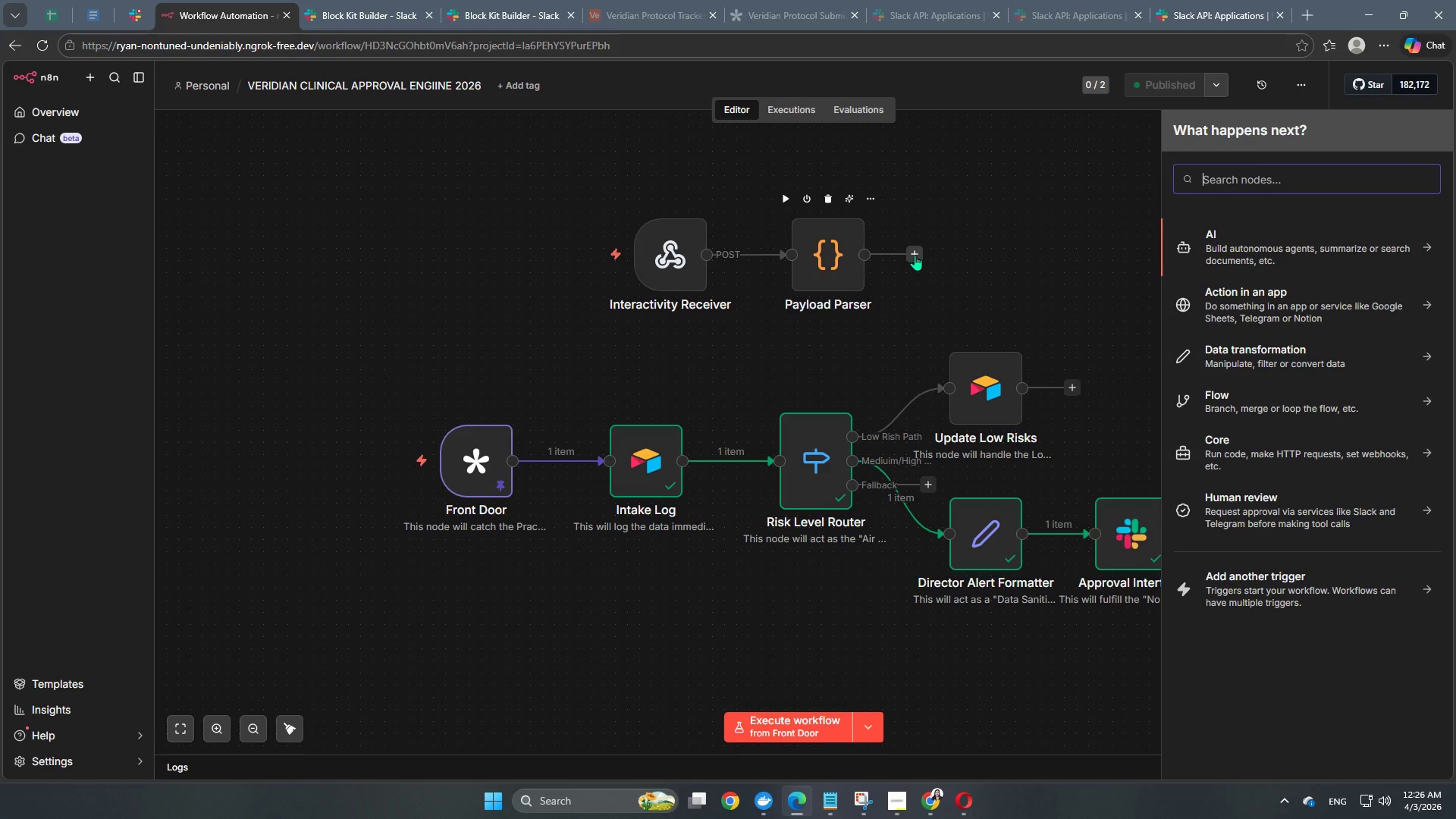 
type(ait)
 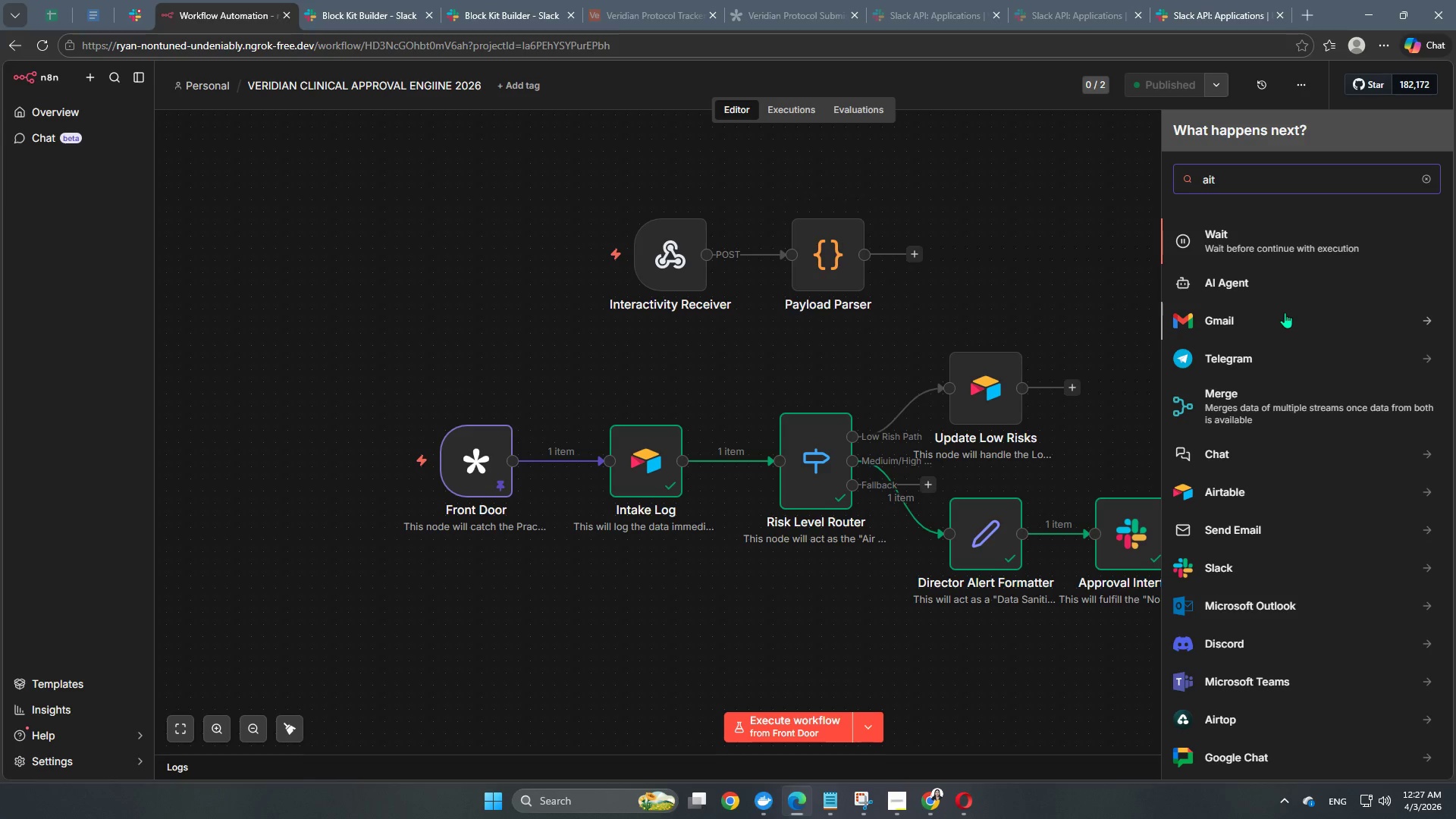 
wait(5.66)
 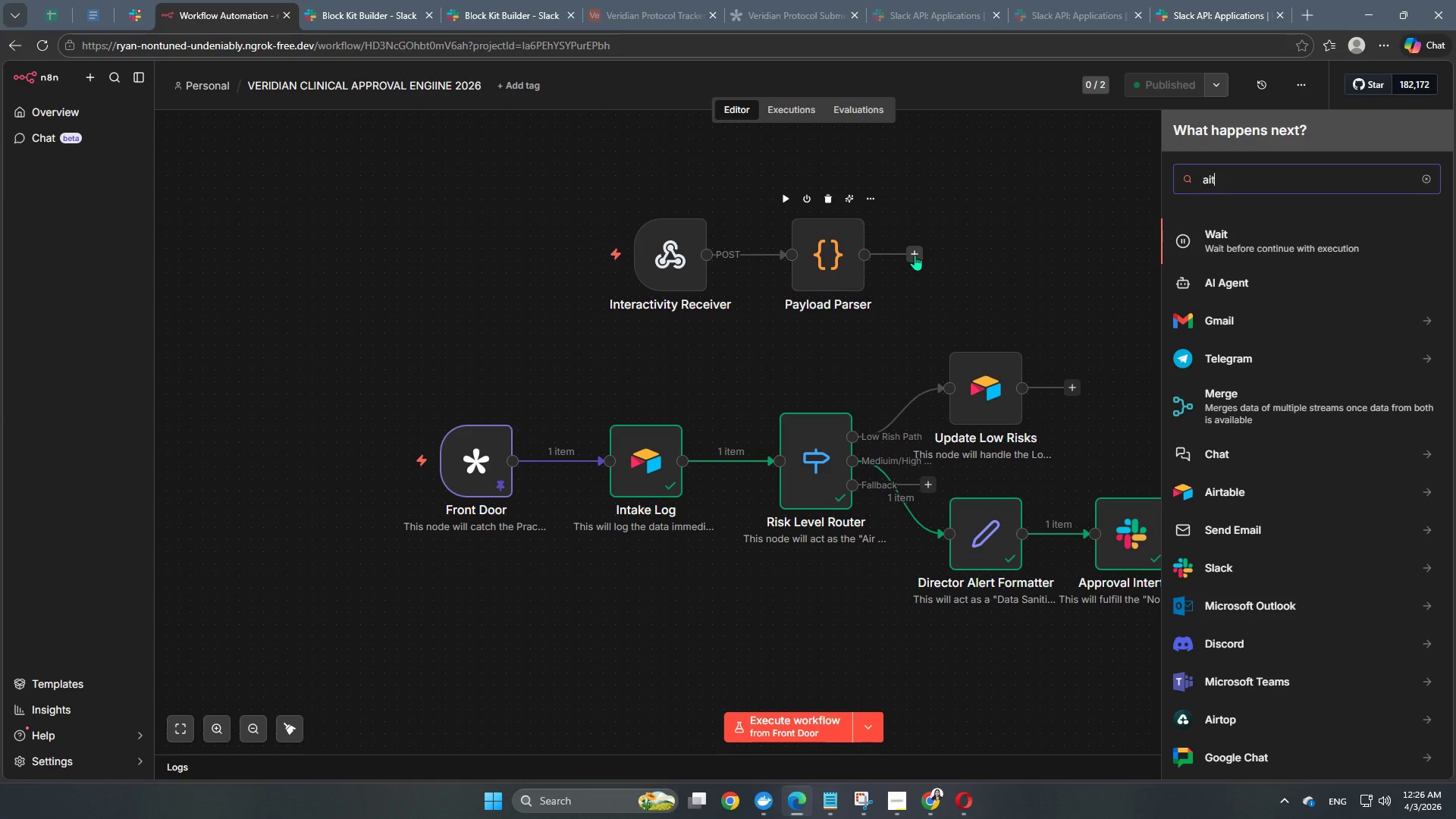 
key(Backspace)
type(rta)
 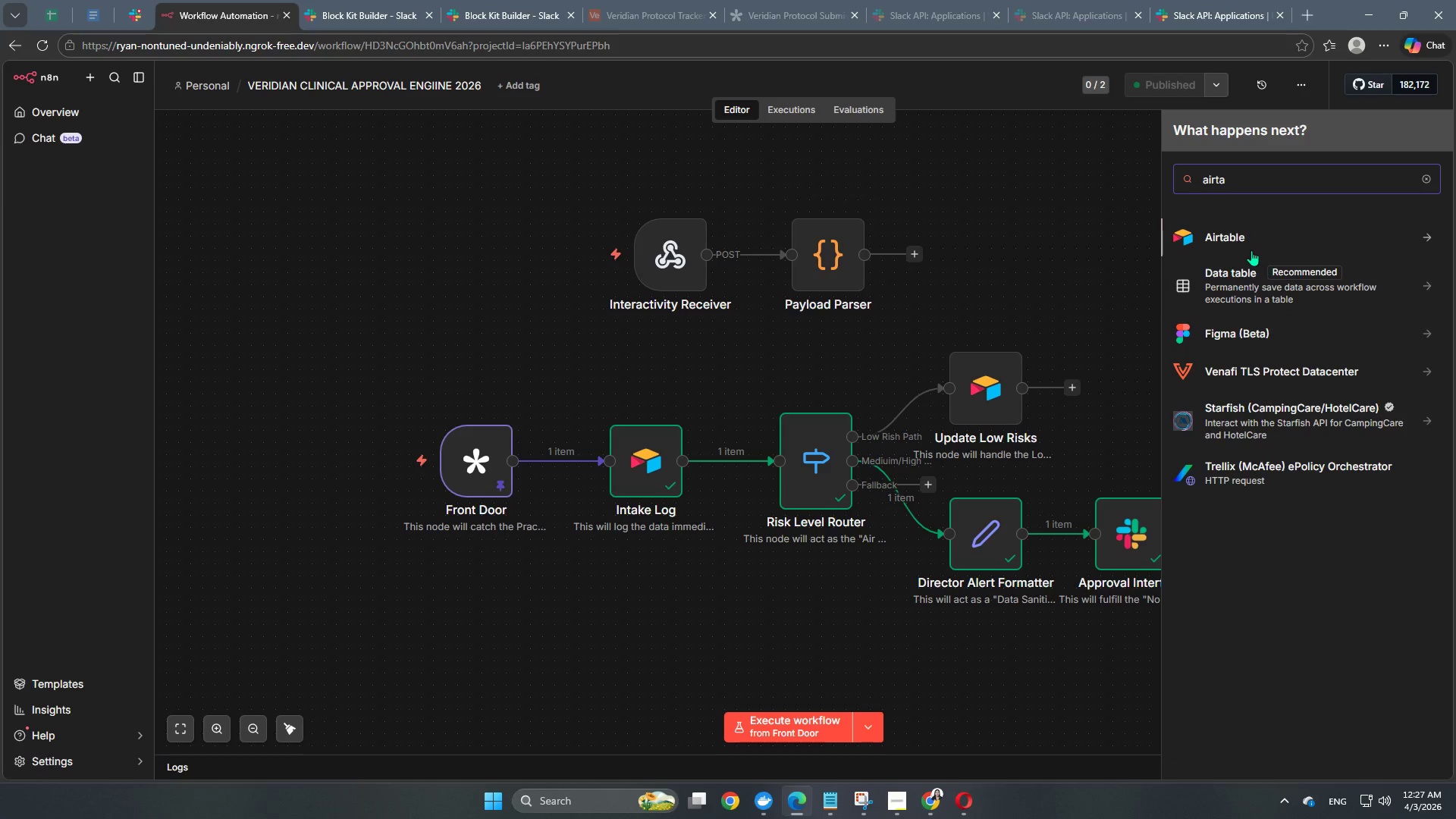 
left_click([1230, 237])
 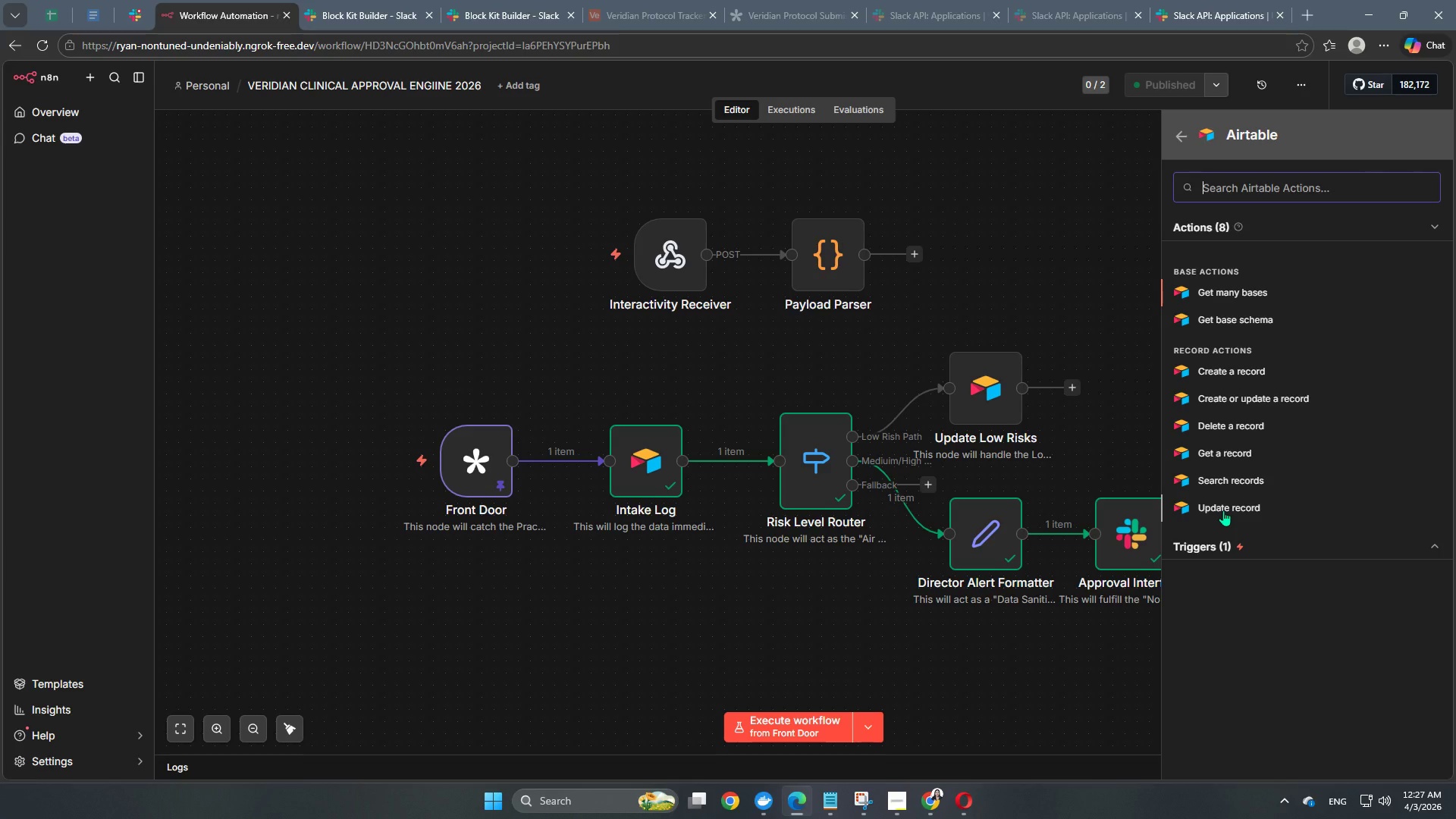 
wait(6.09)
 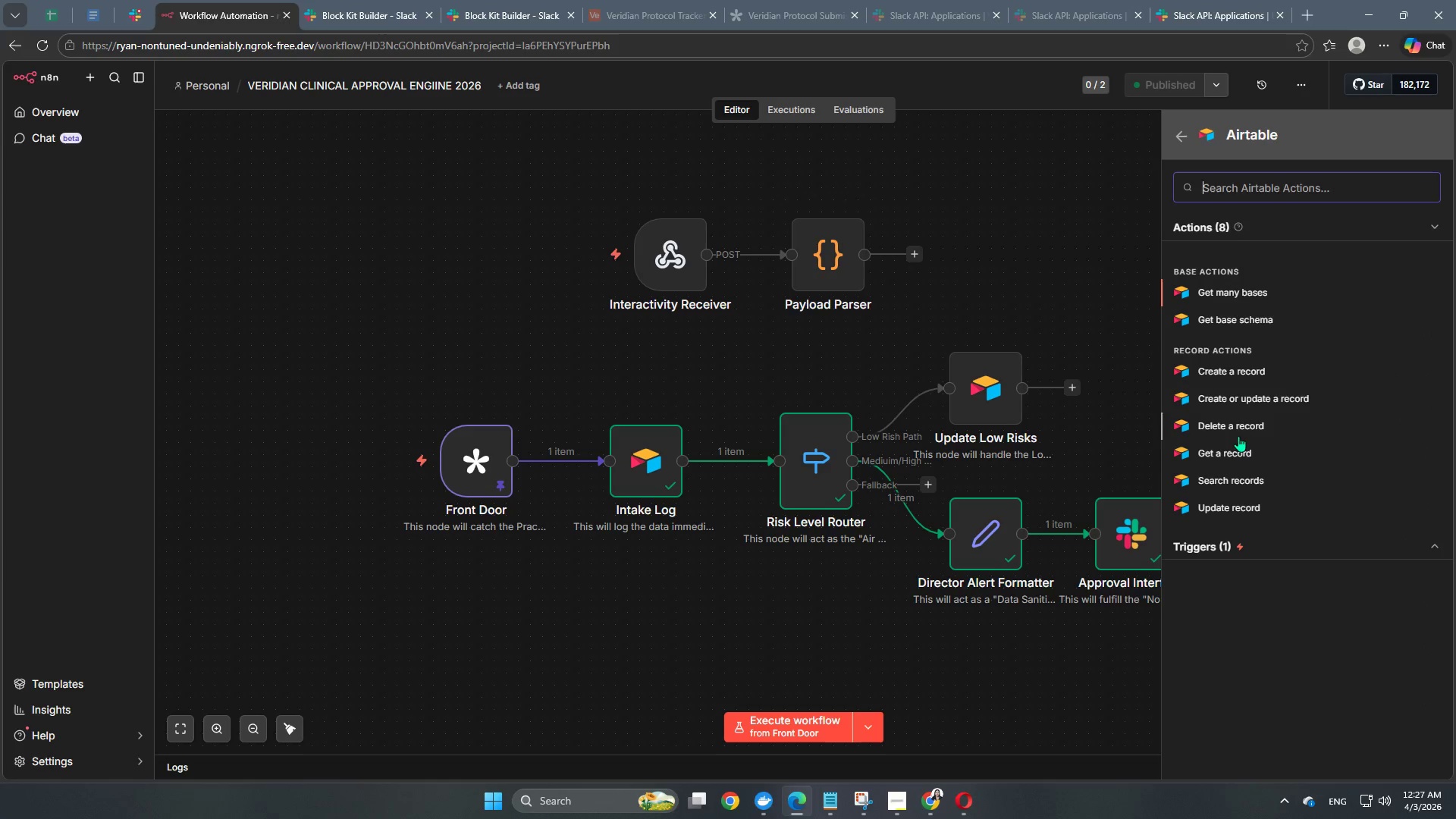 
left_click([1223, 510])
 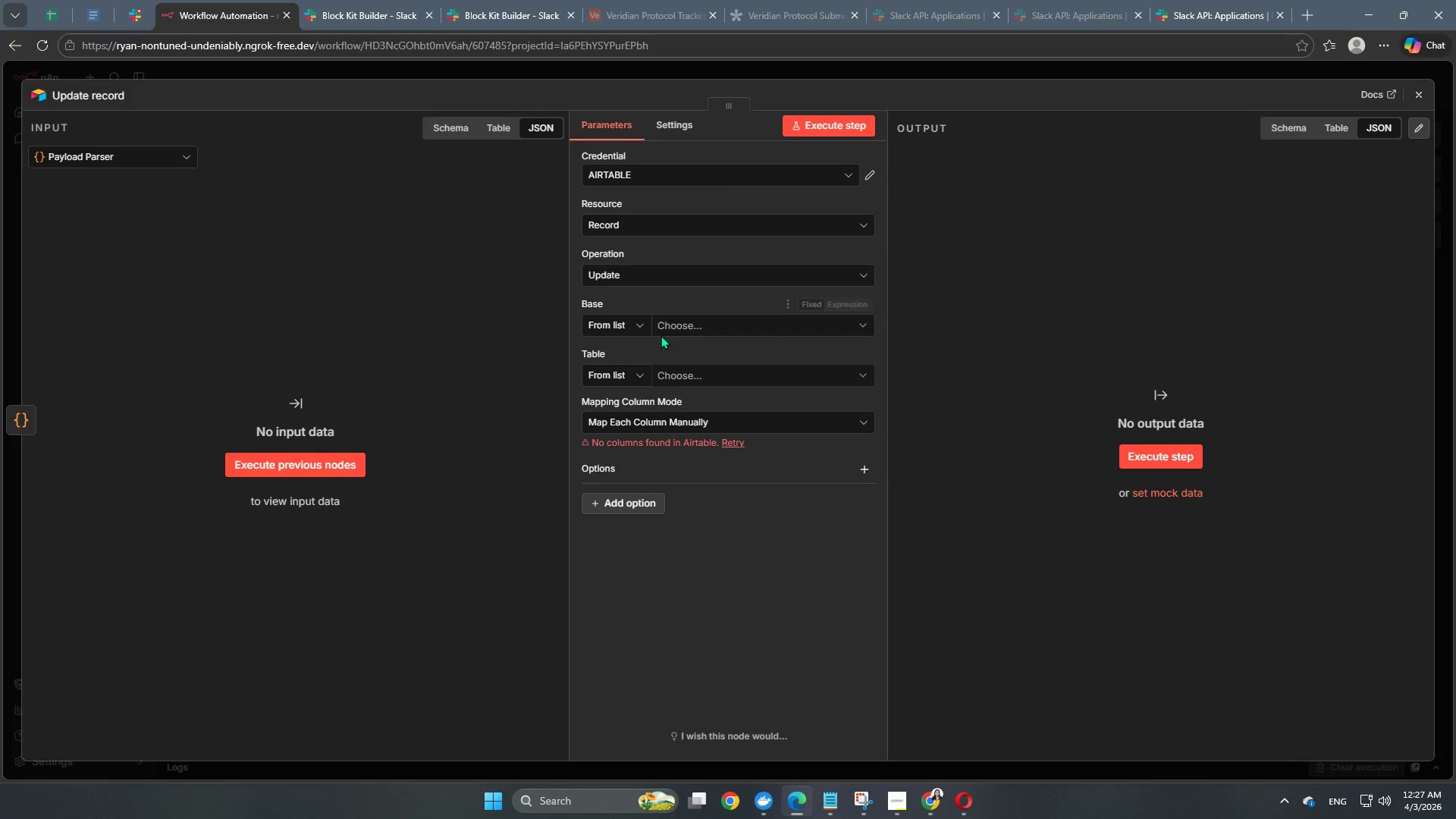 
left_click([695, 328])
 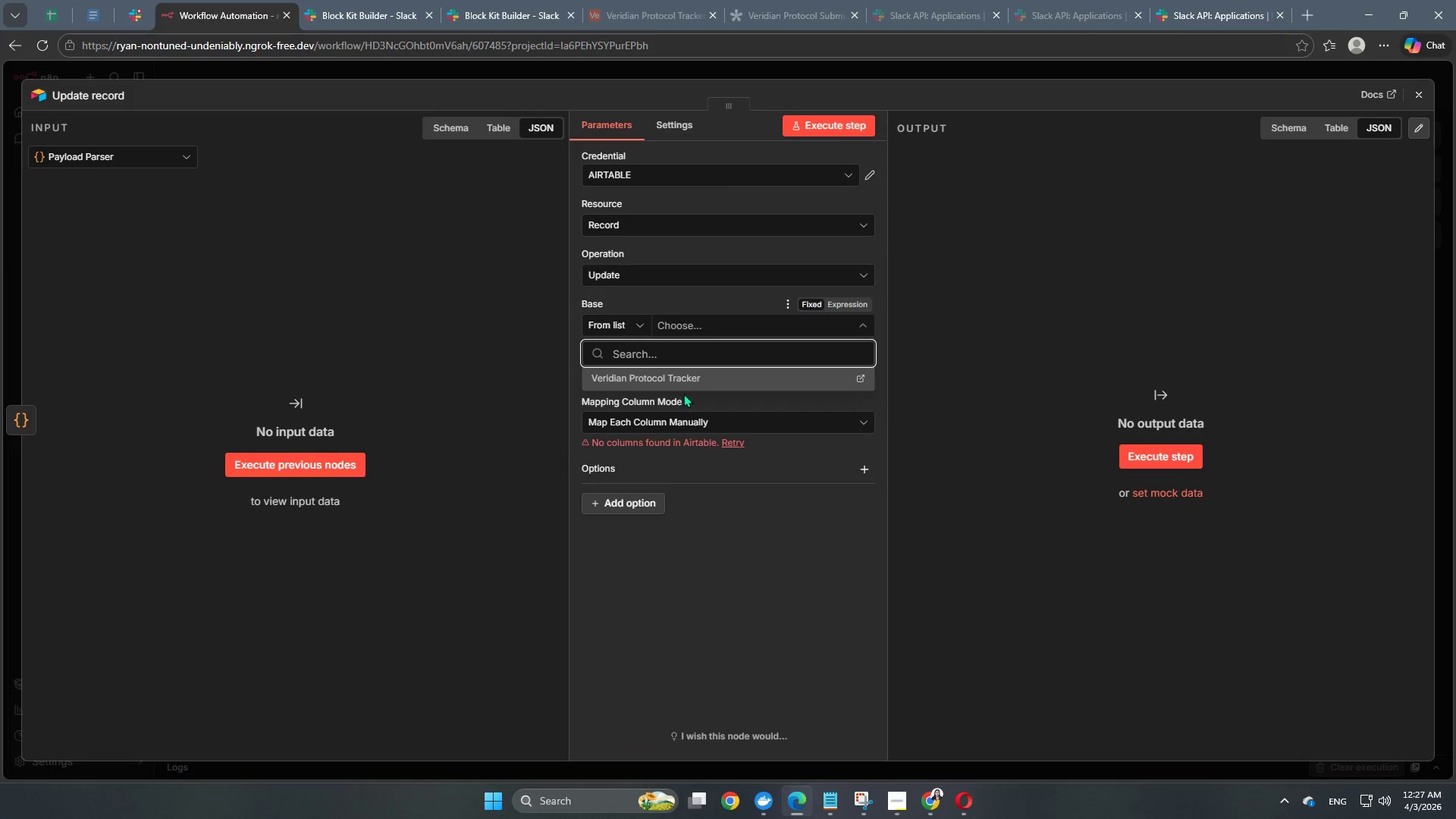 
left_click([684, 382])
 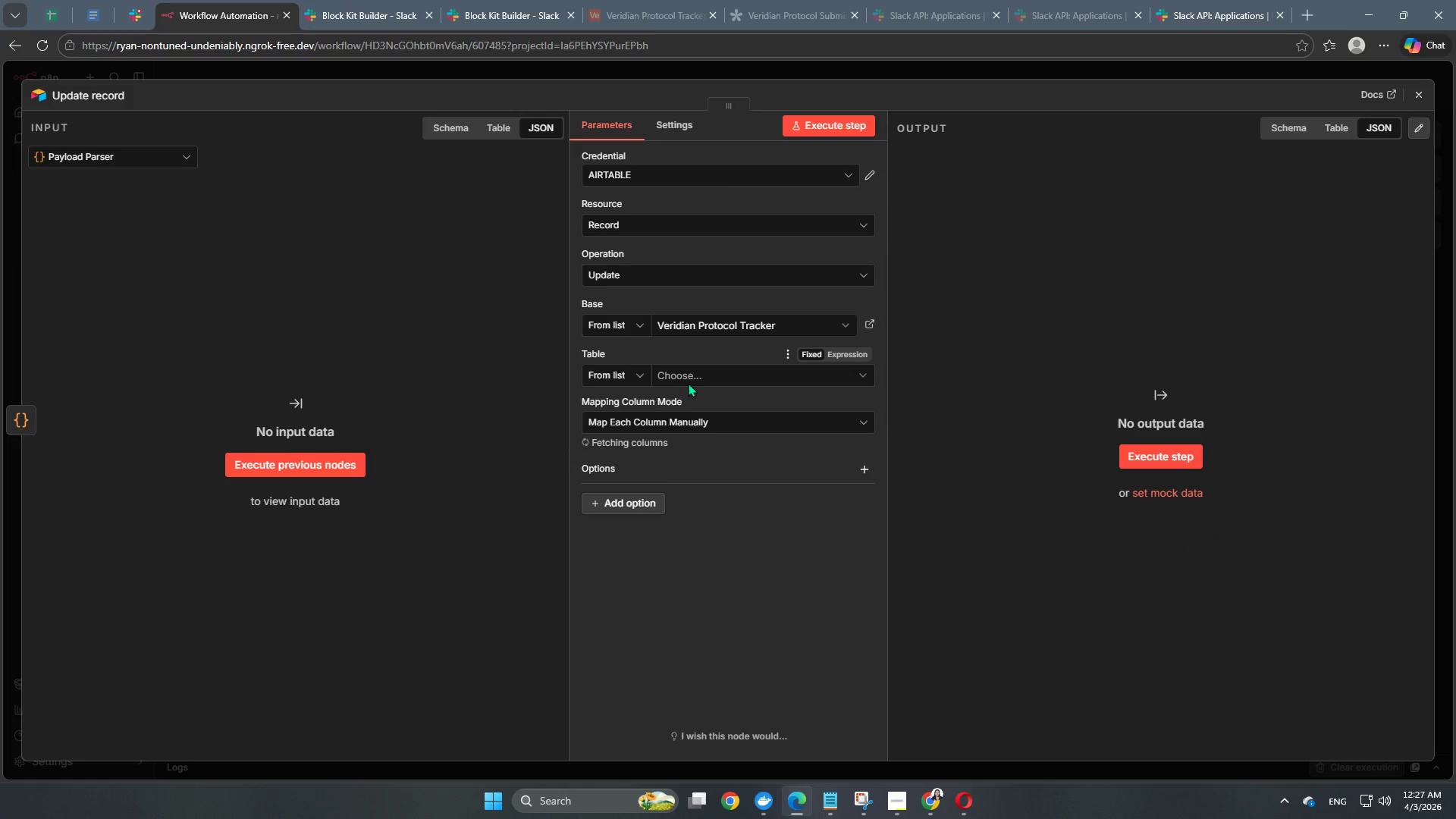 
left_click([696, 380])
 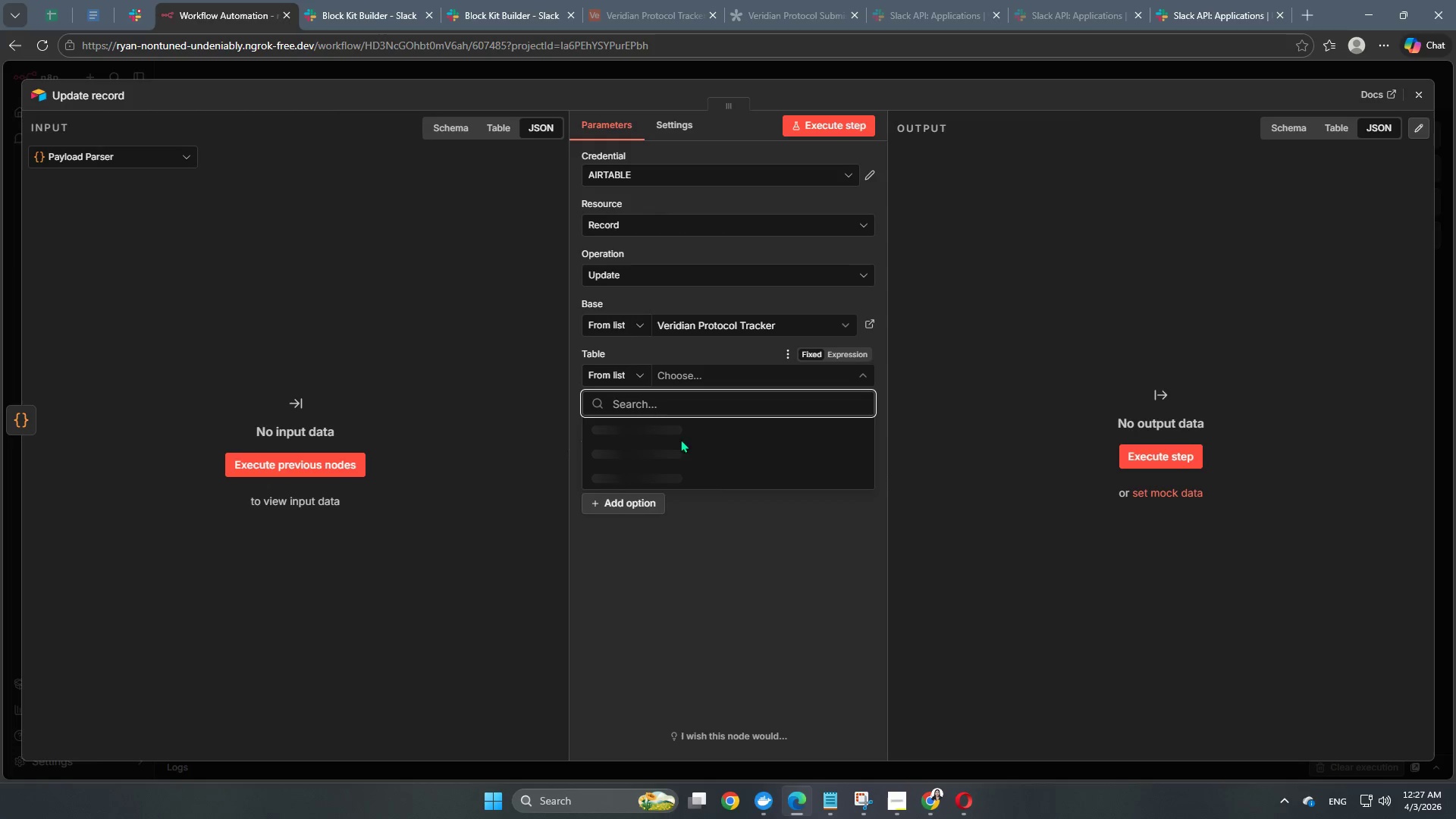 
left_click([673, 425])
 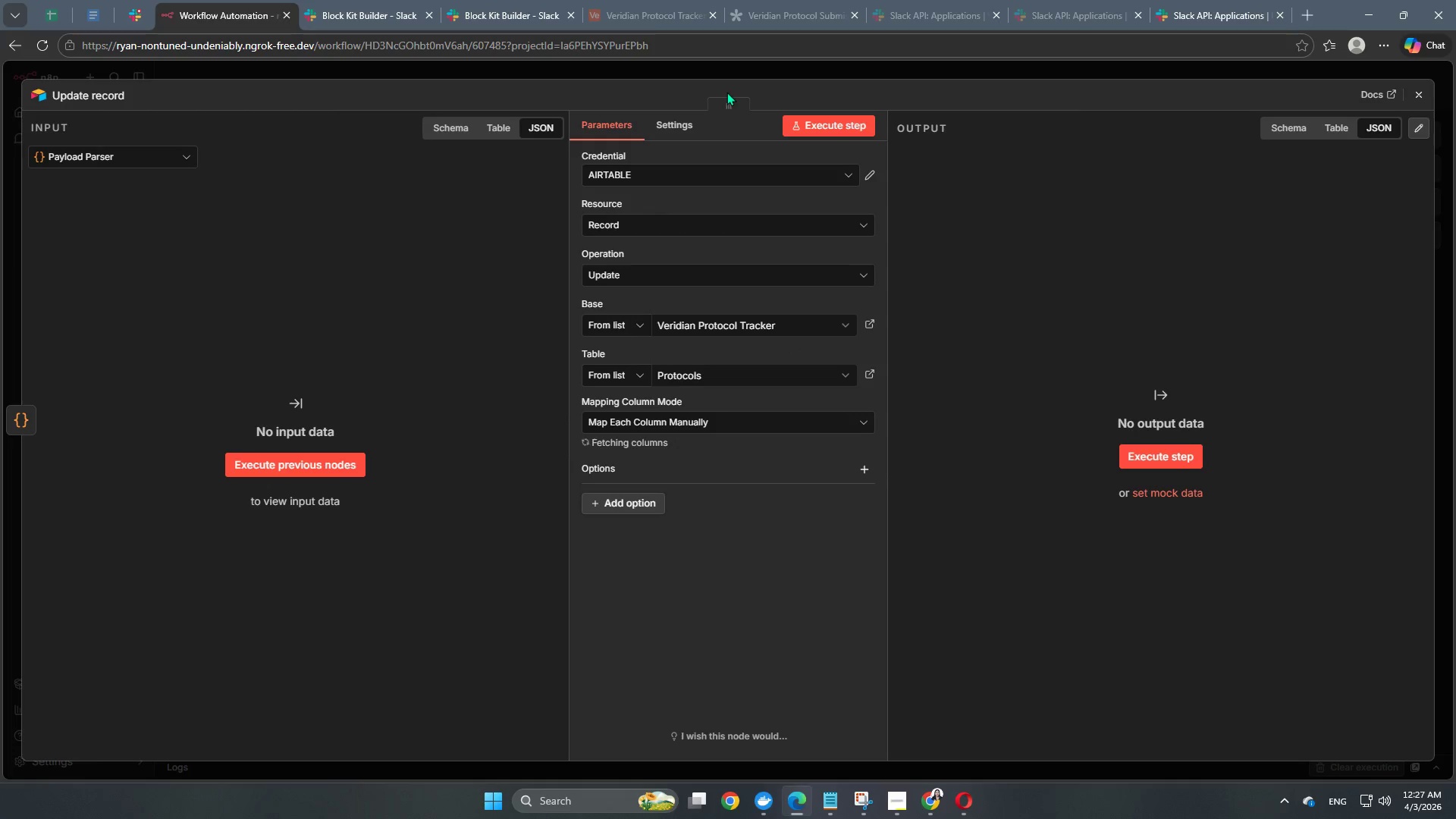 
left_click([759, 70])
 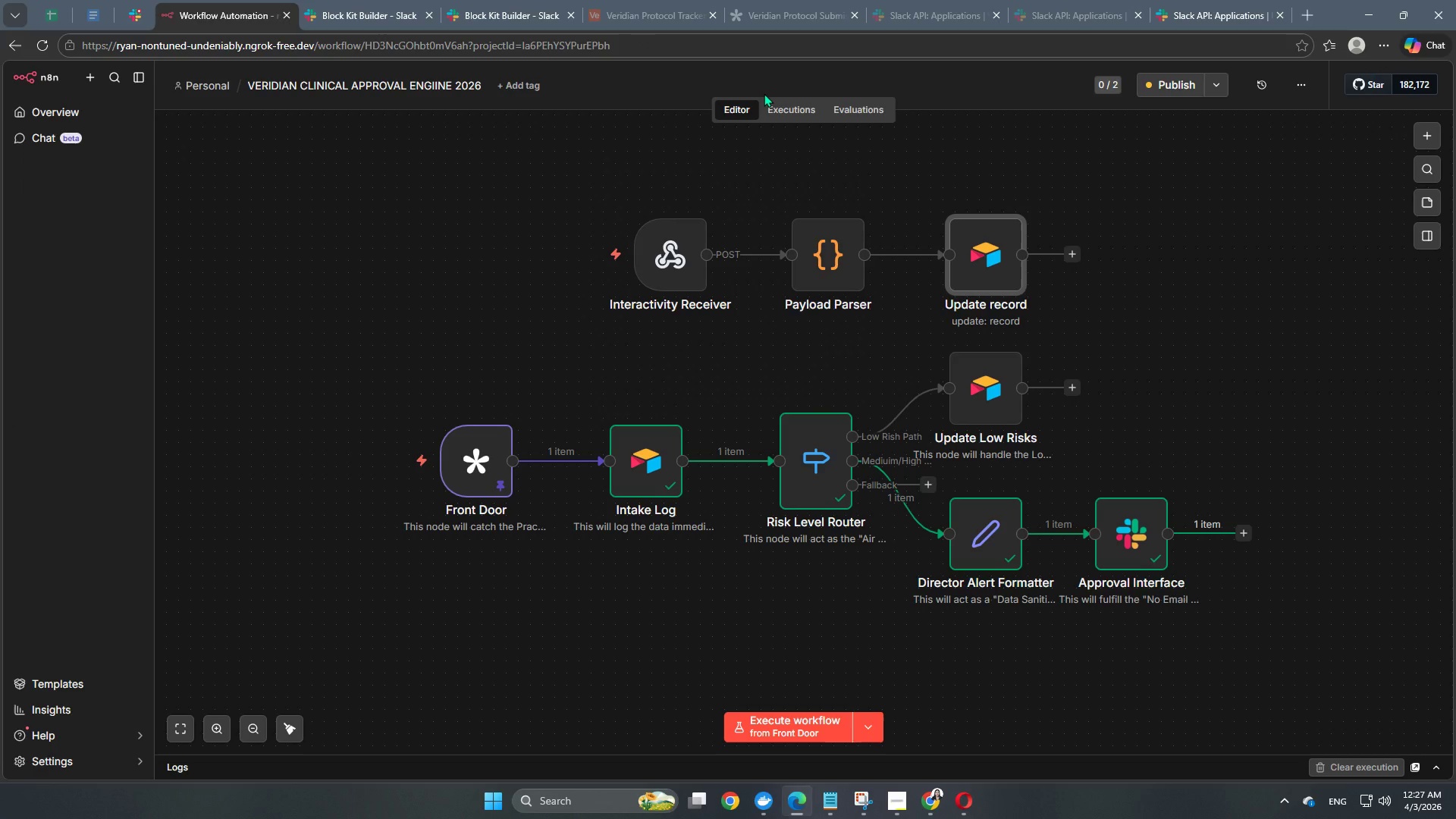 
wait(33.67)
 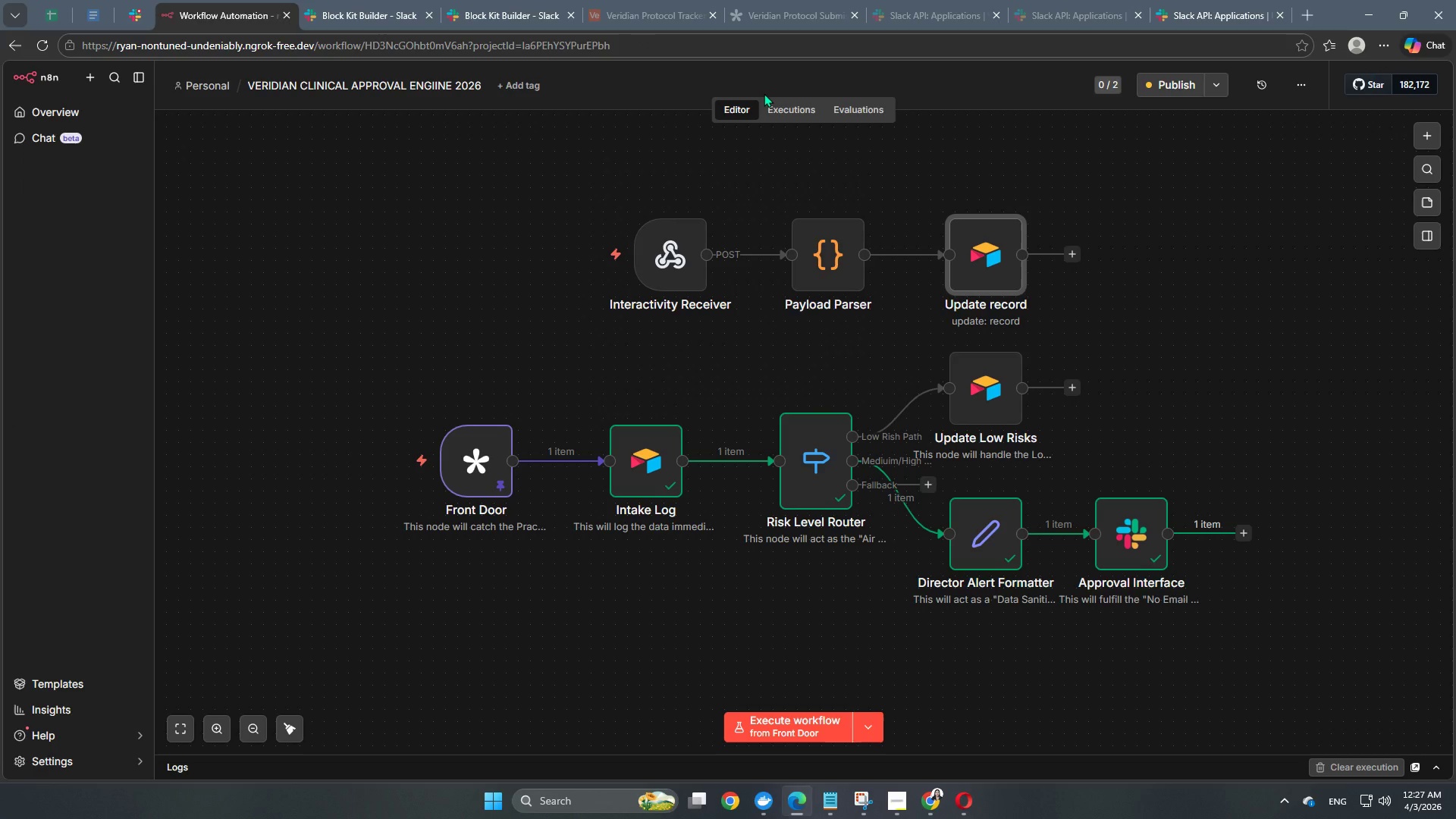 
left_click([975, 279])
 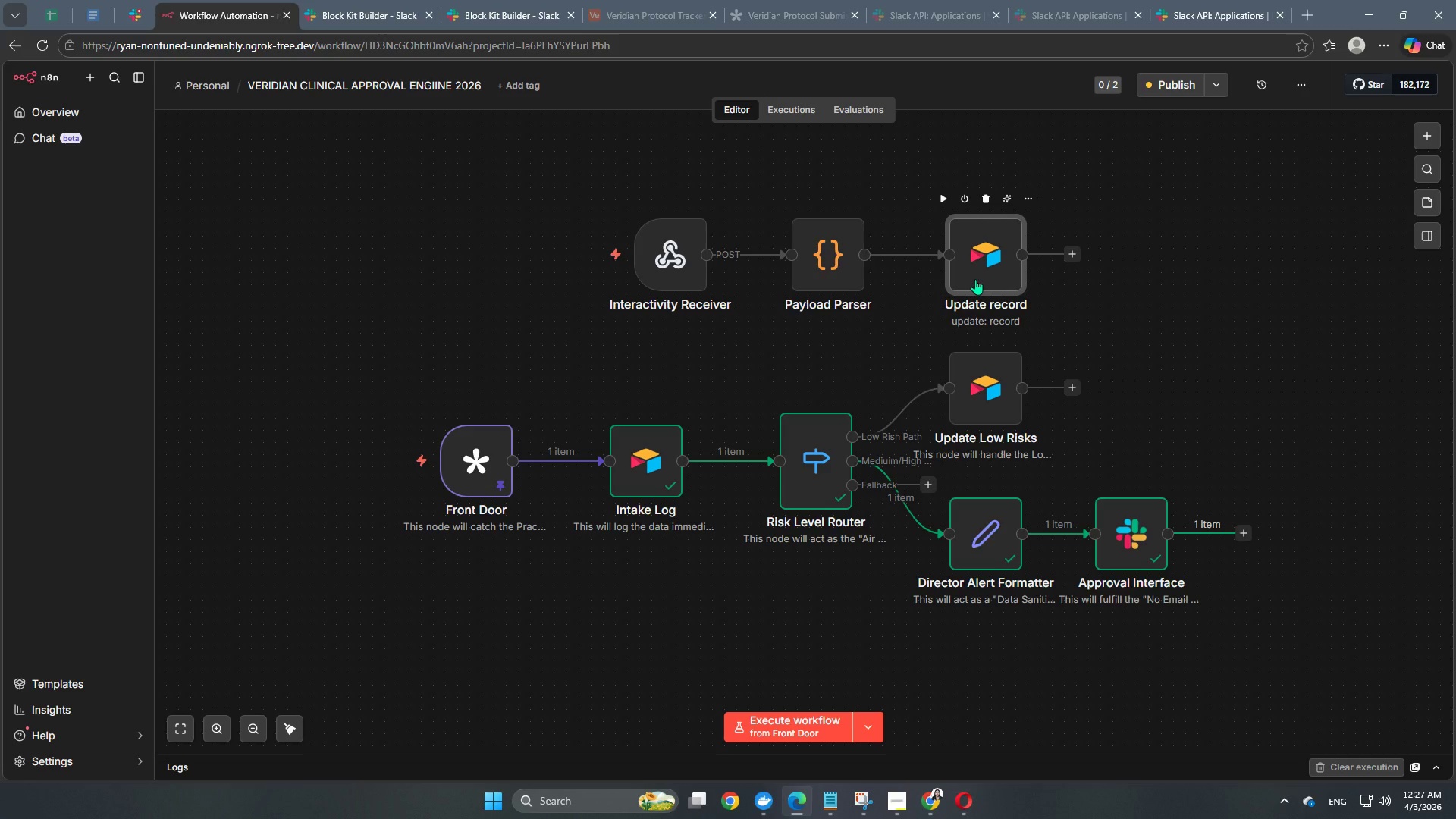 
double_click([975, 279])
 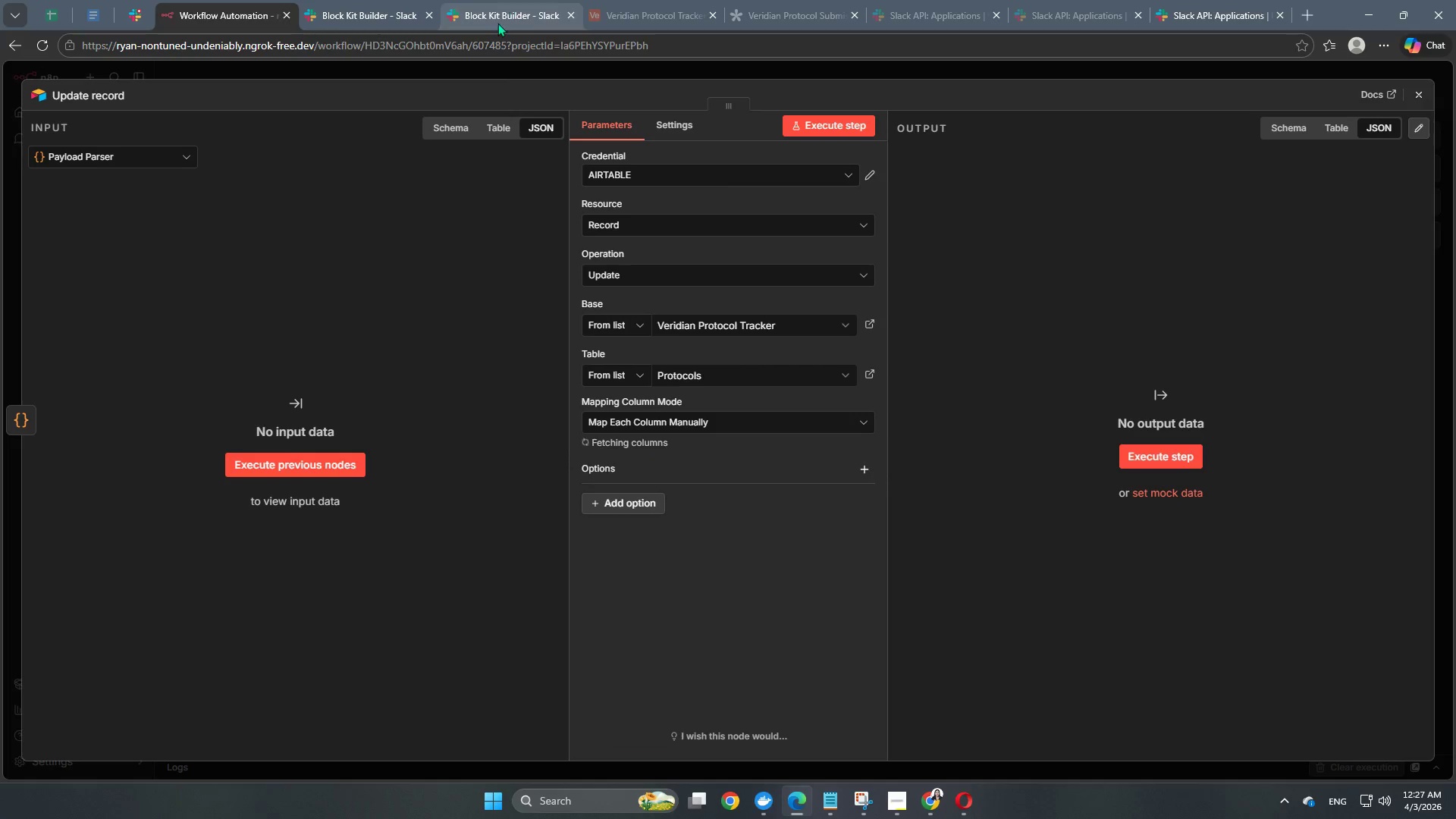 
left_click([488, 77])
 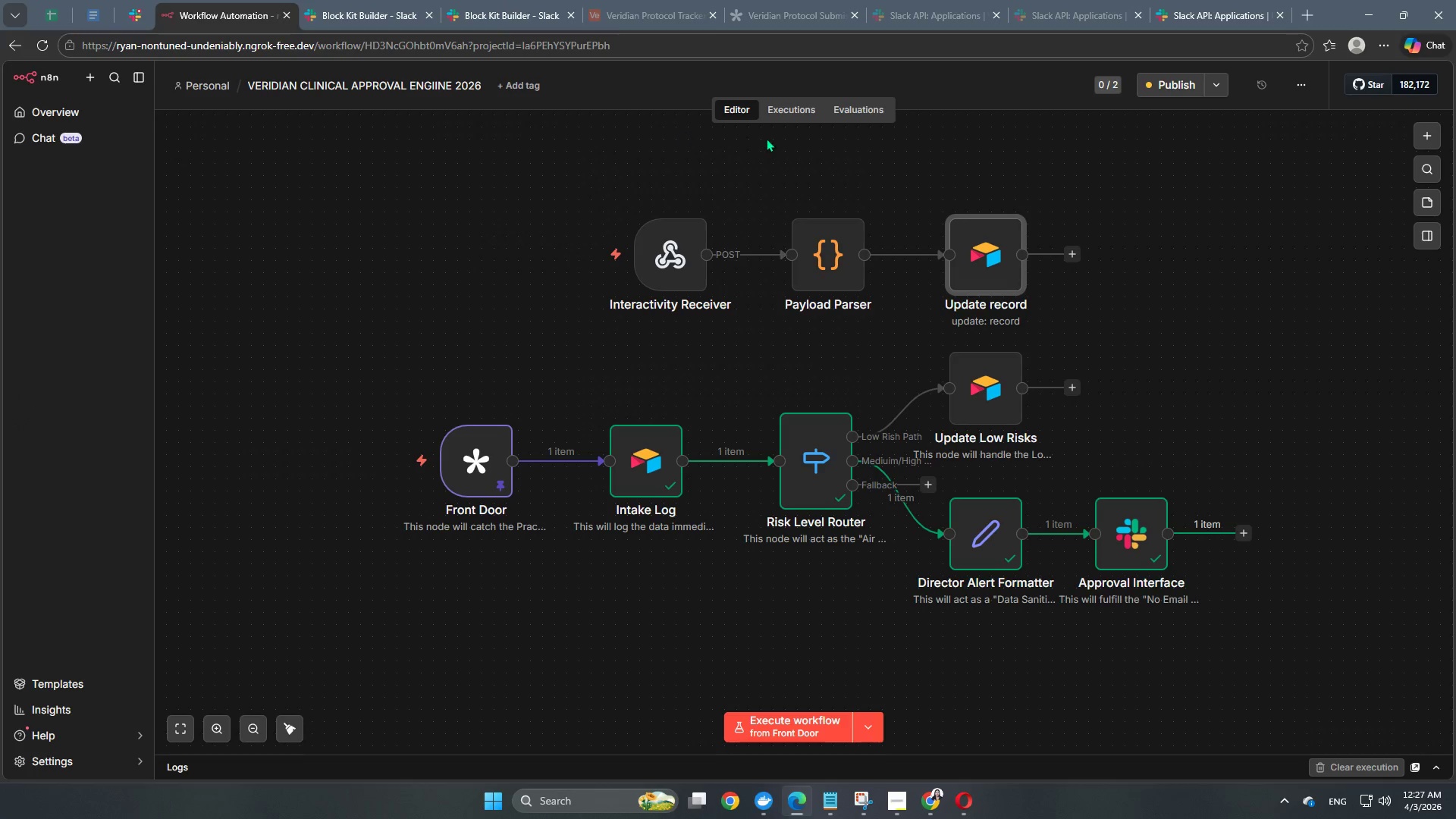 
left_click([787, 113])
 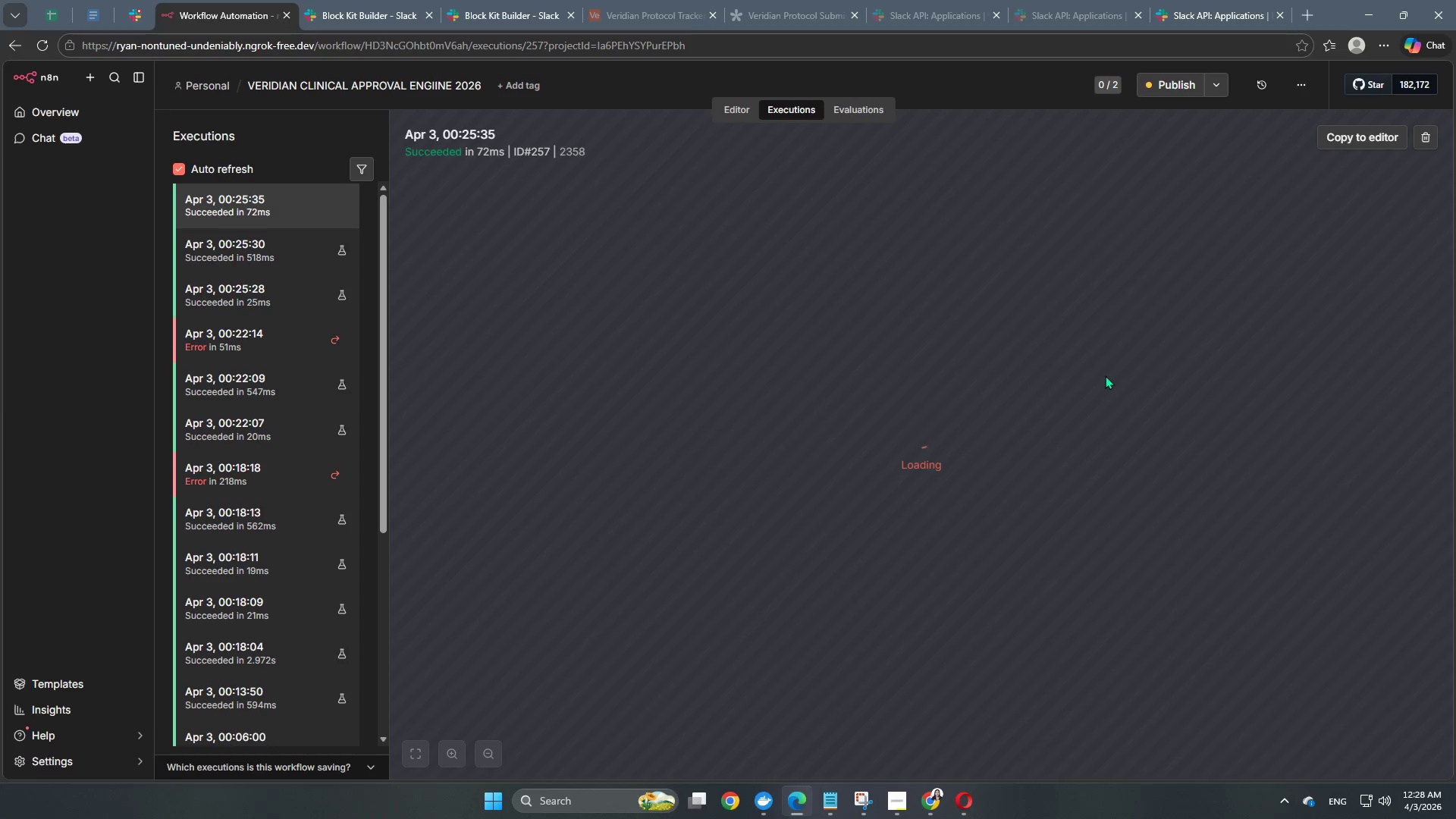 
wait(5.05)
 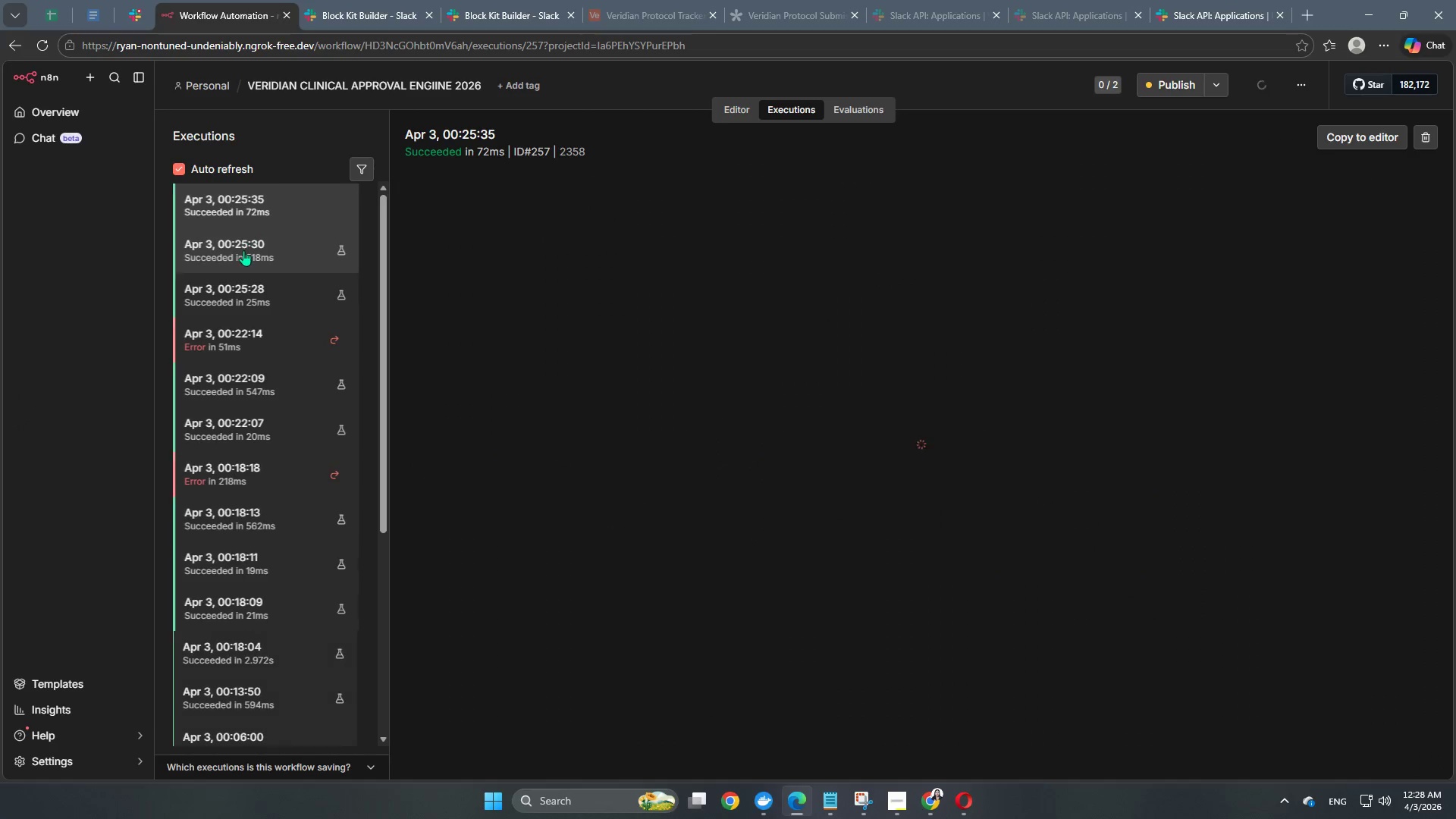 
double_click([941, 284])
 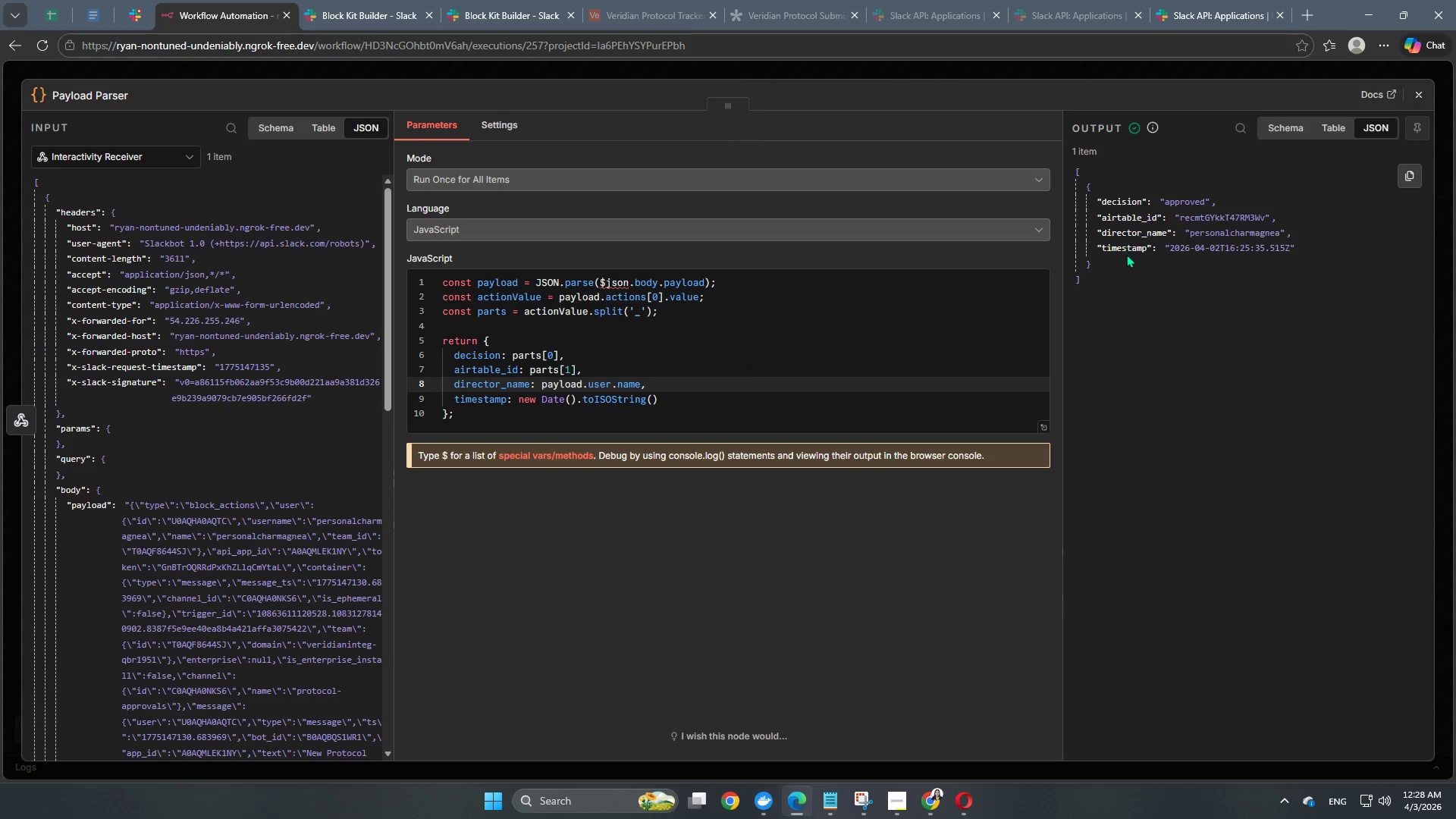 
wait(5.86)
 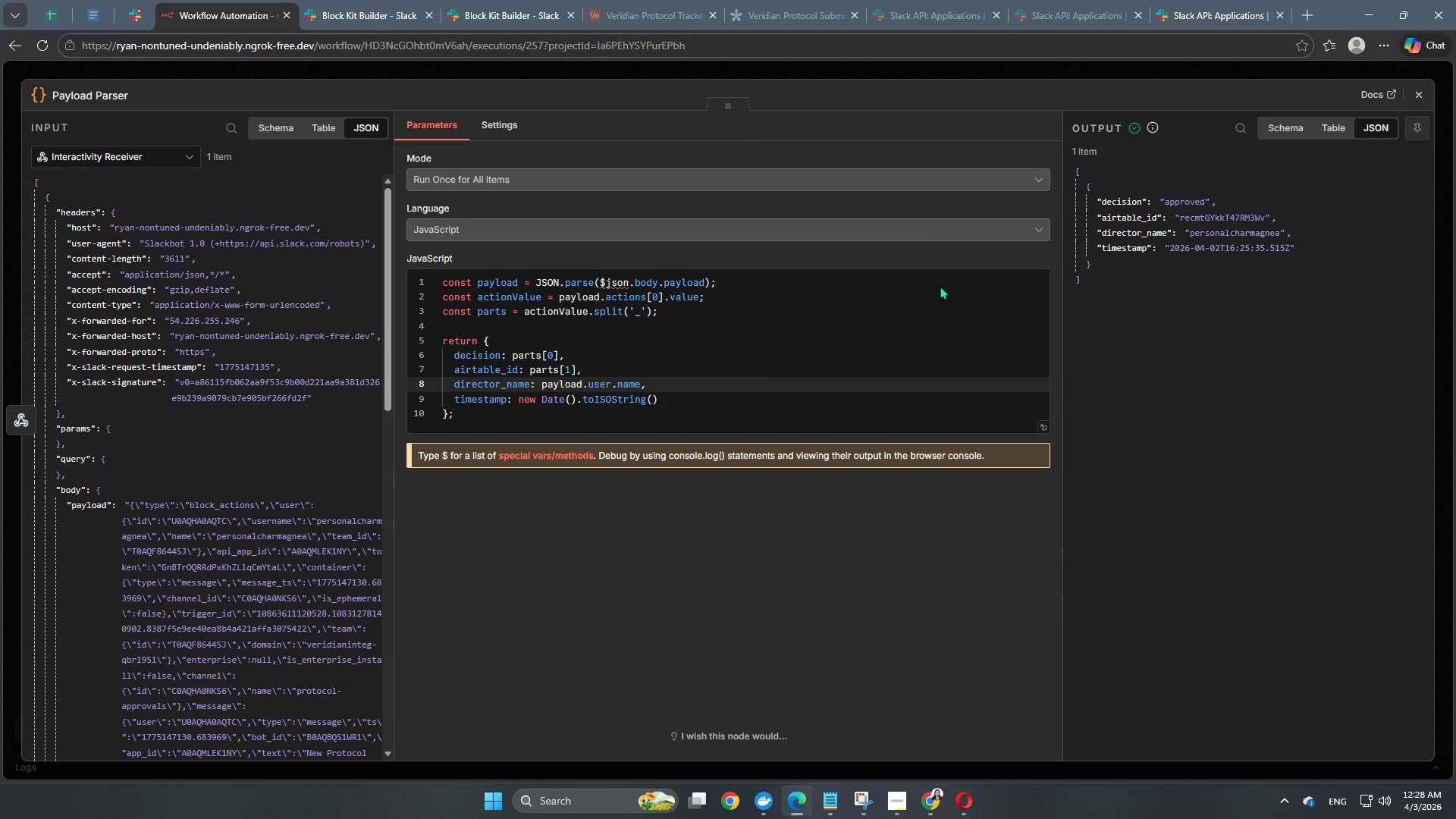 
left_click([728, 80])
 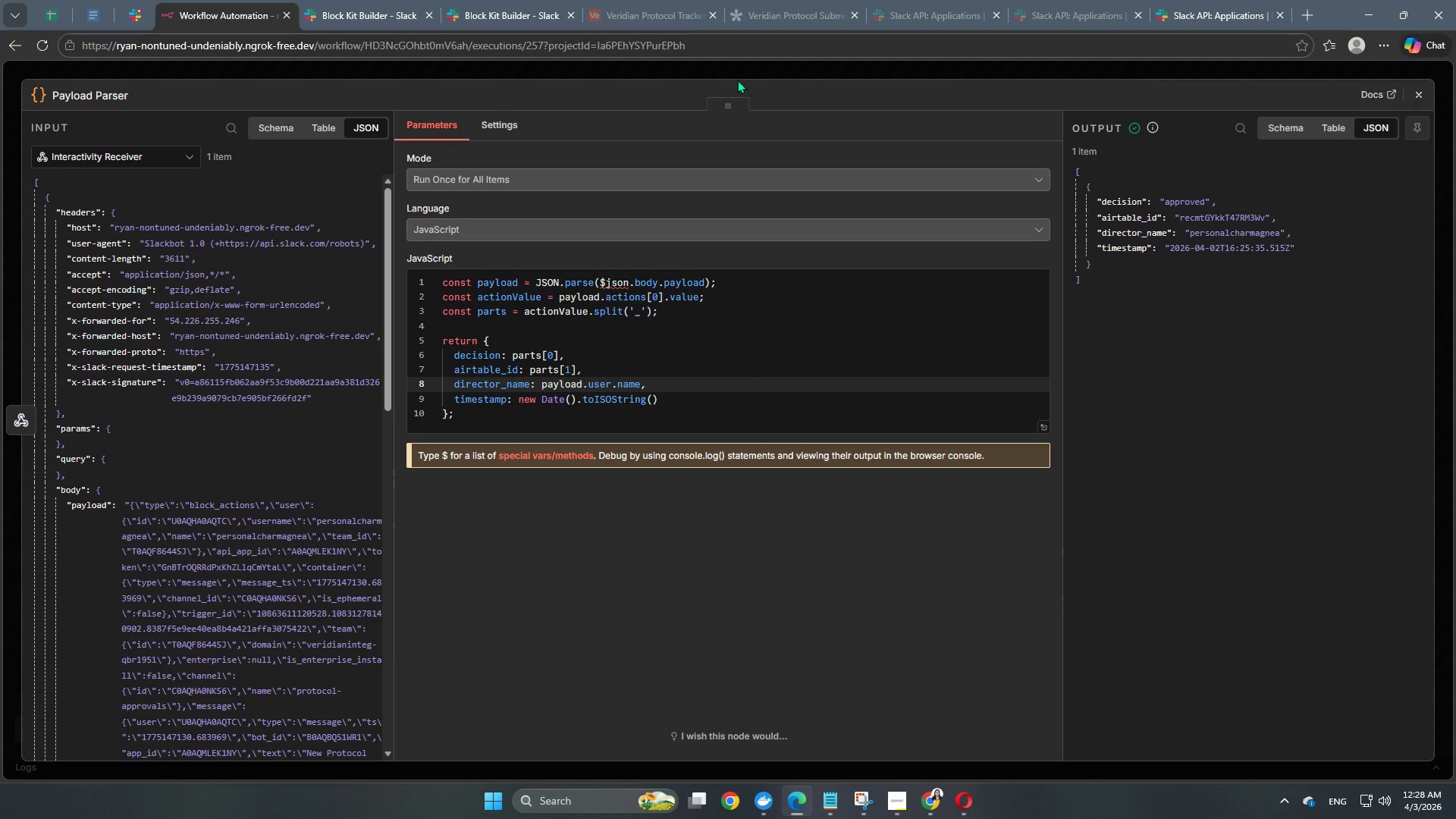 
left_click([735, 77])
 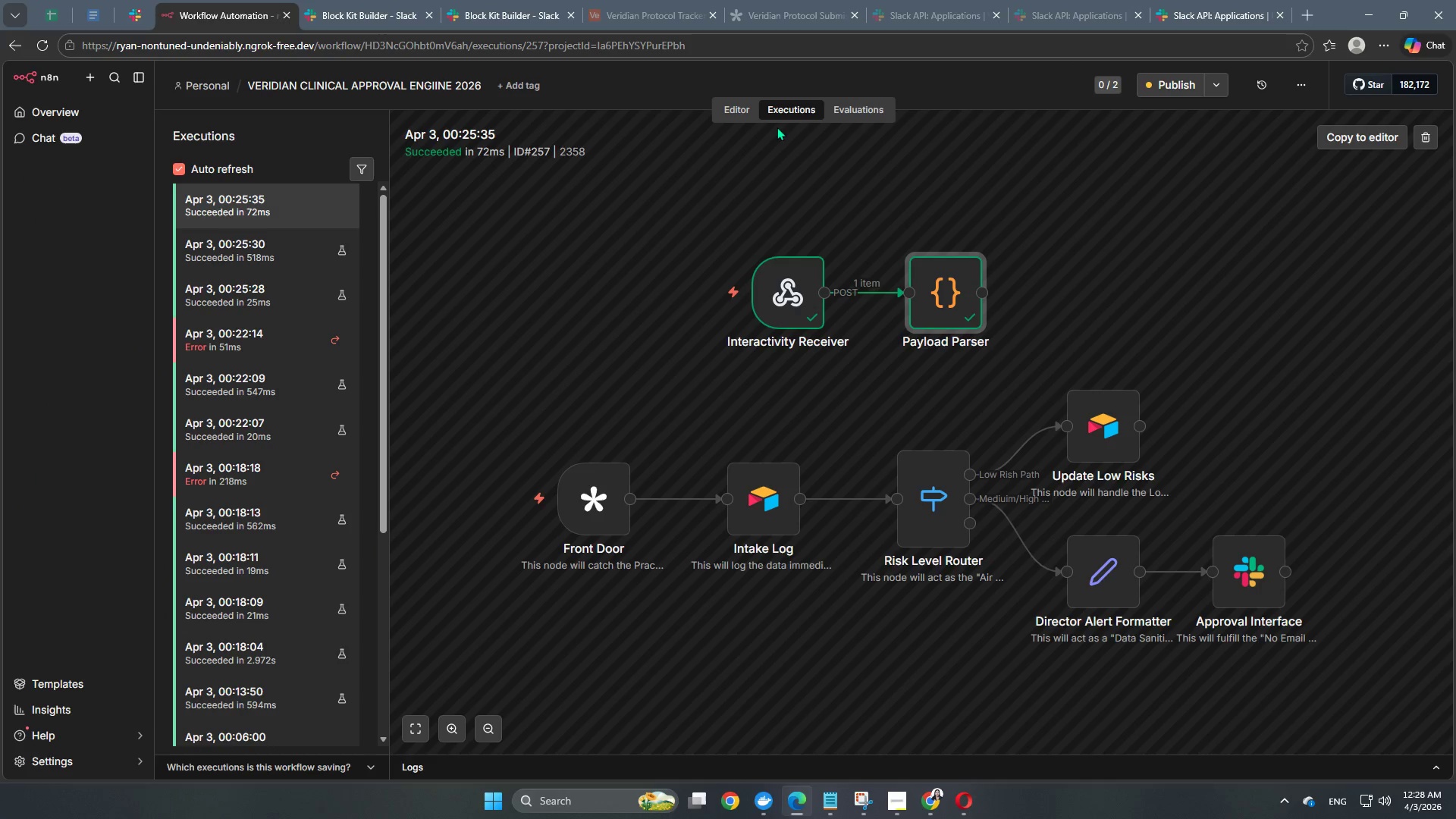 
left_click([742, 118])
 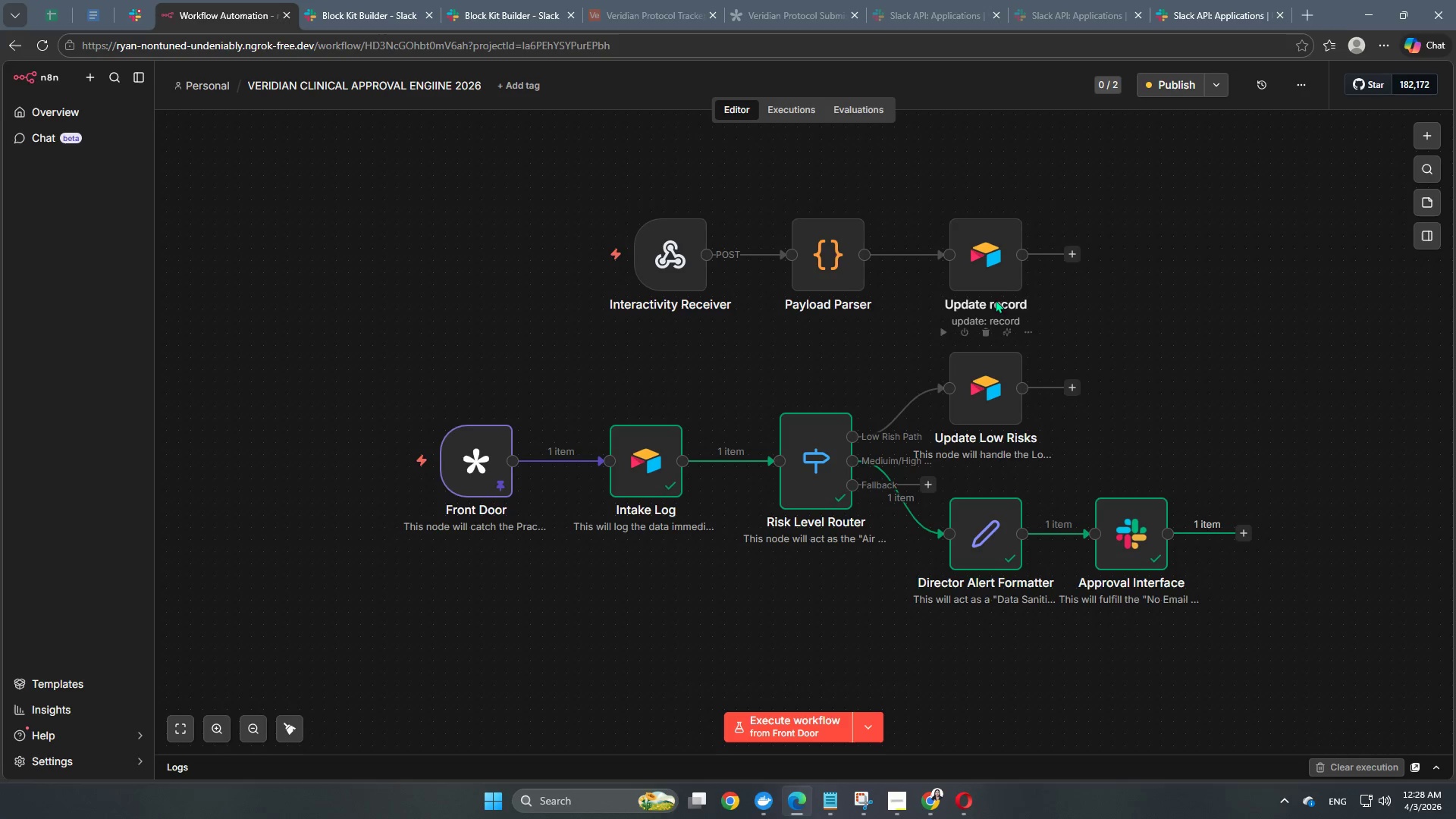 
double_click([996, 277])
 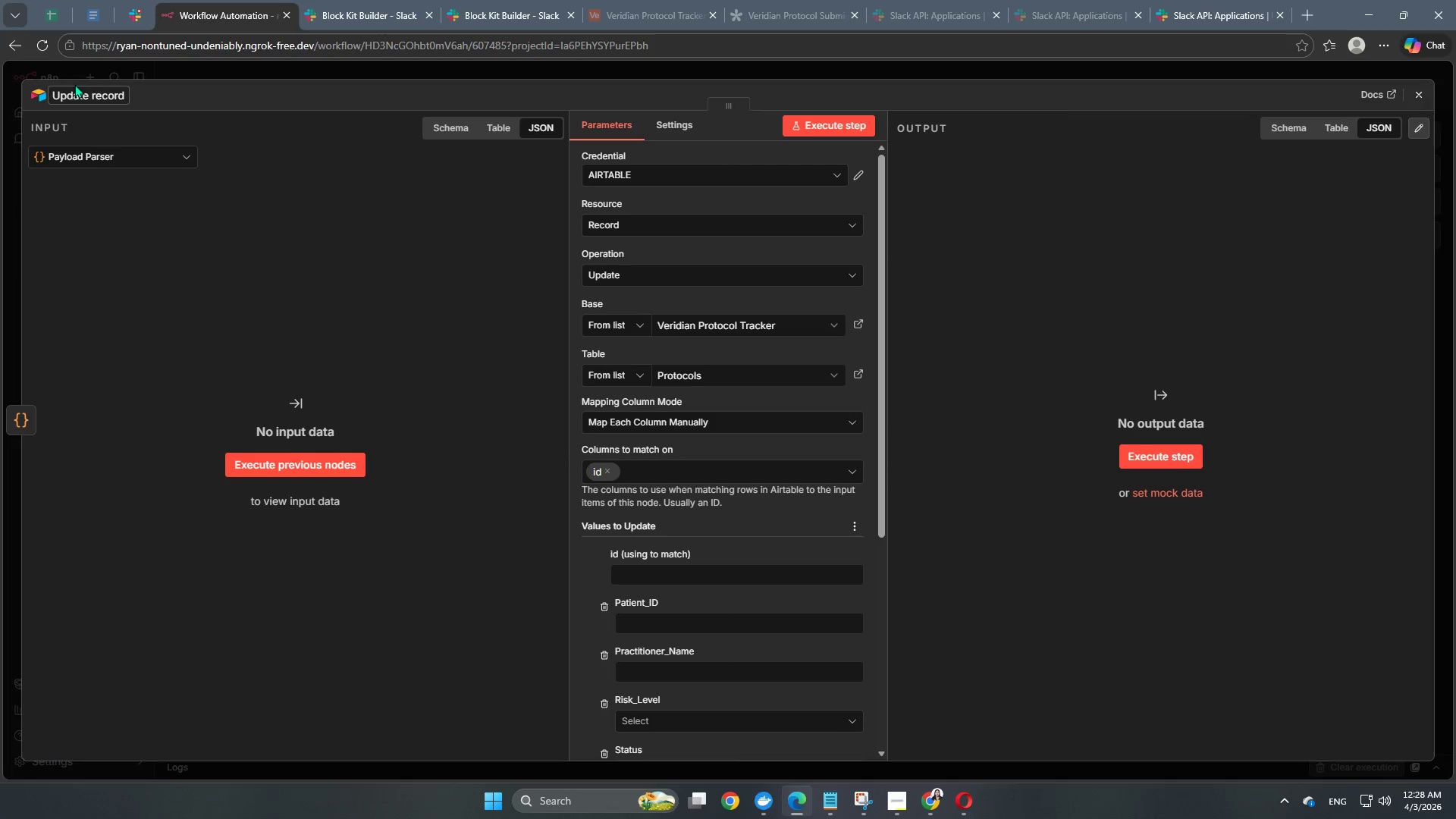 
left_click([79, 93])
 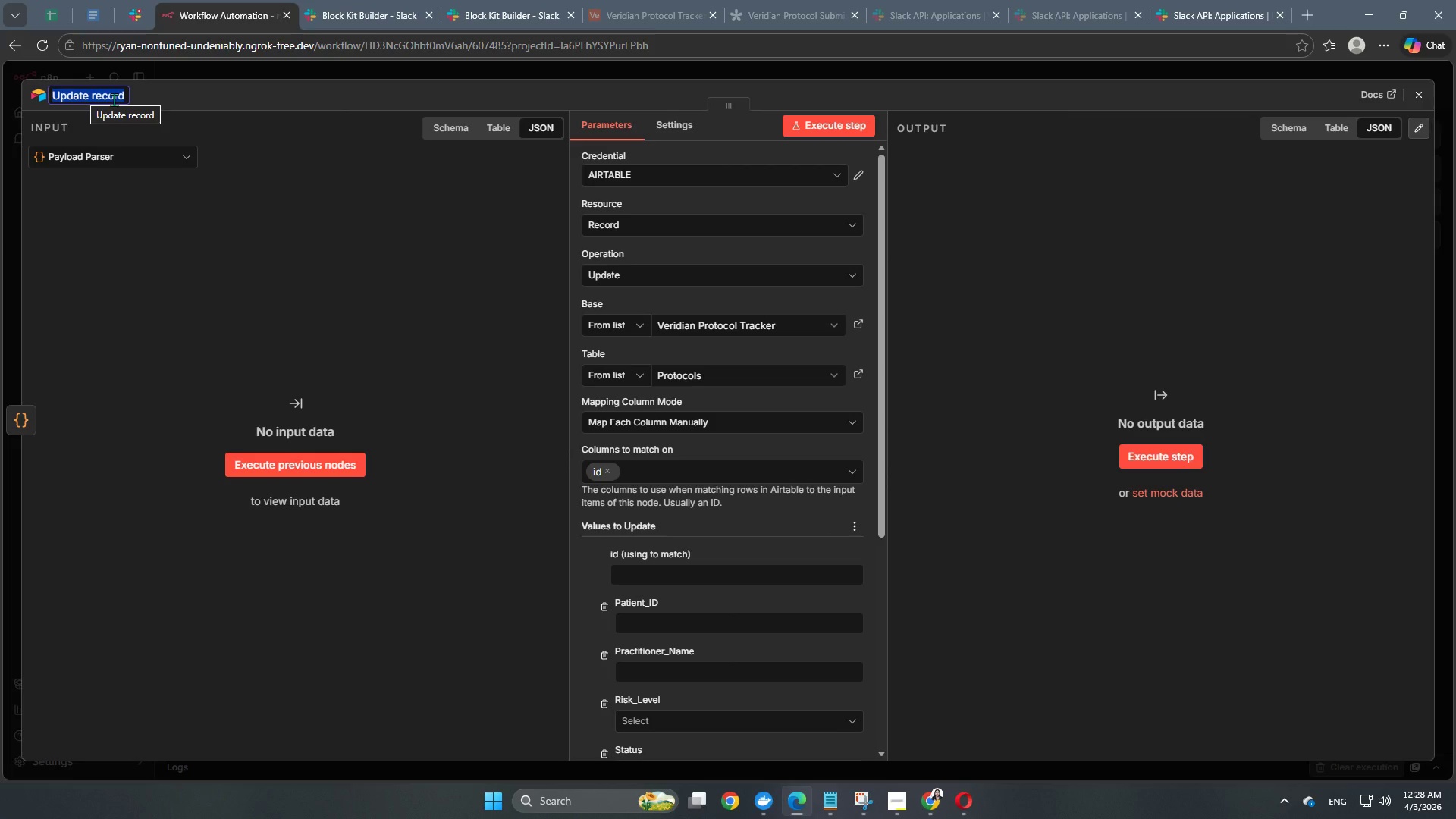 
wait(9.08)
 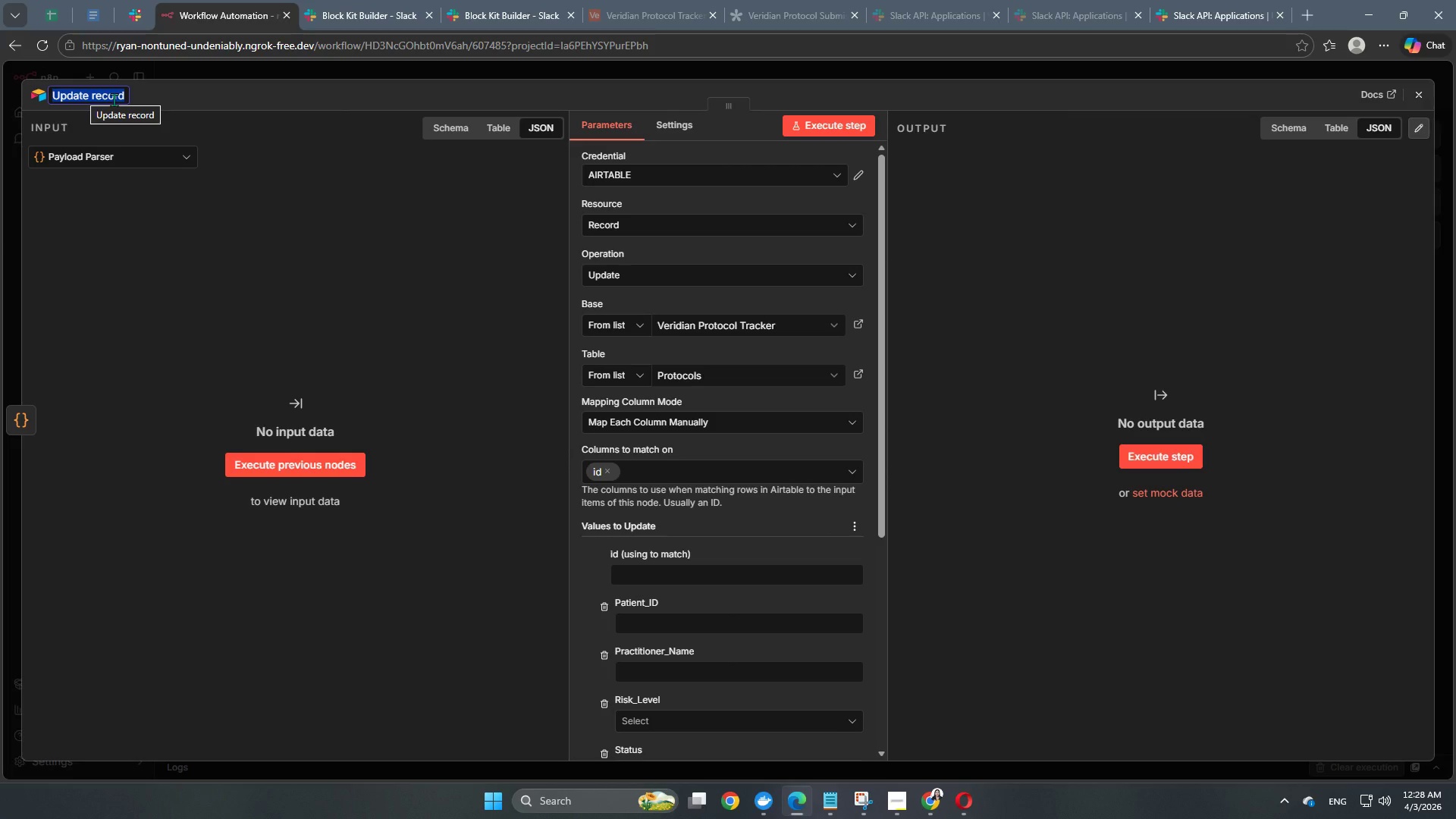 
type(H/M Update Decision)
 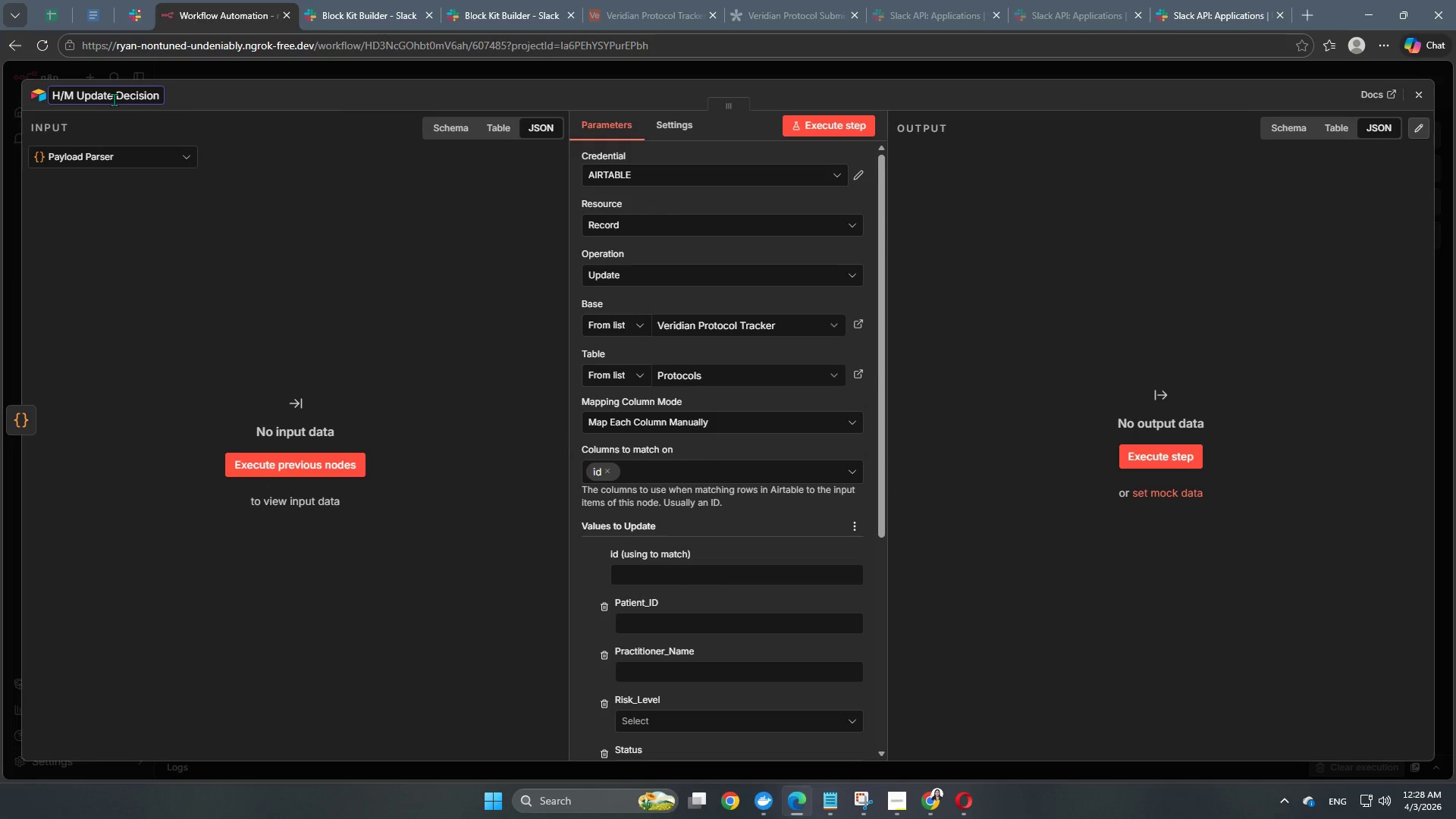 
left_click([286, 237])
 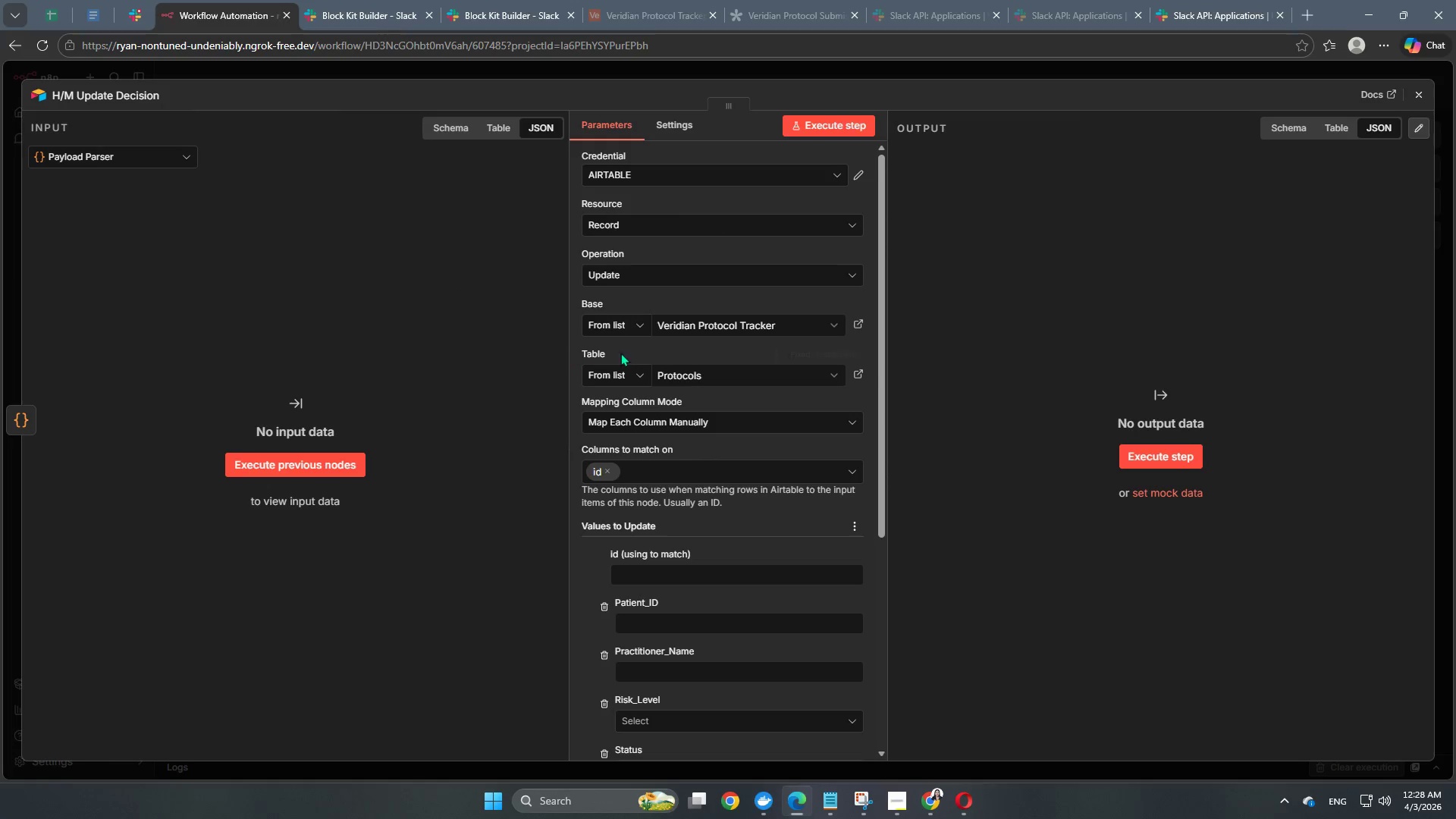 
scroll: coordinate [665, 448], scroll_direction: none, amount: 0.0
 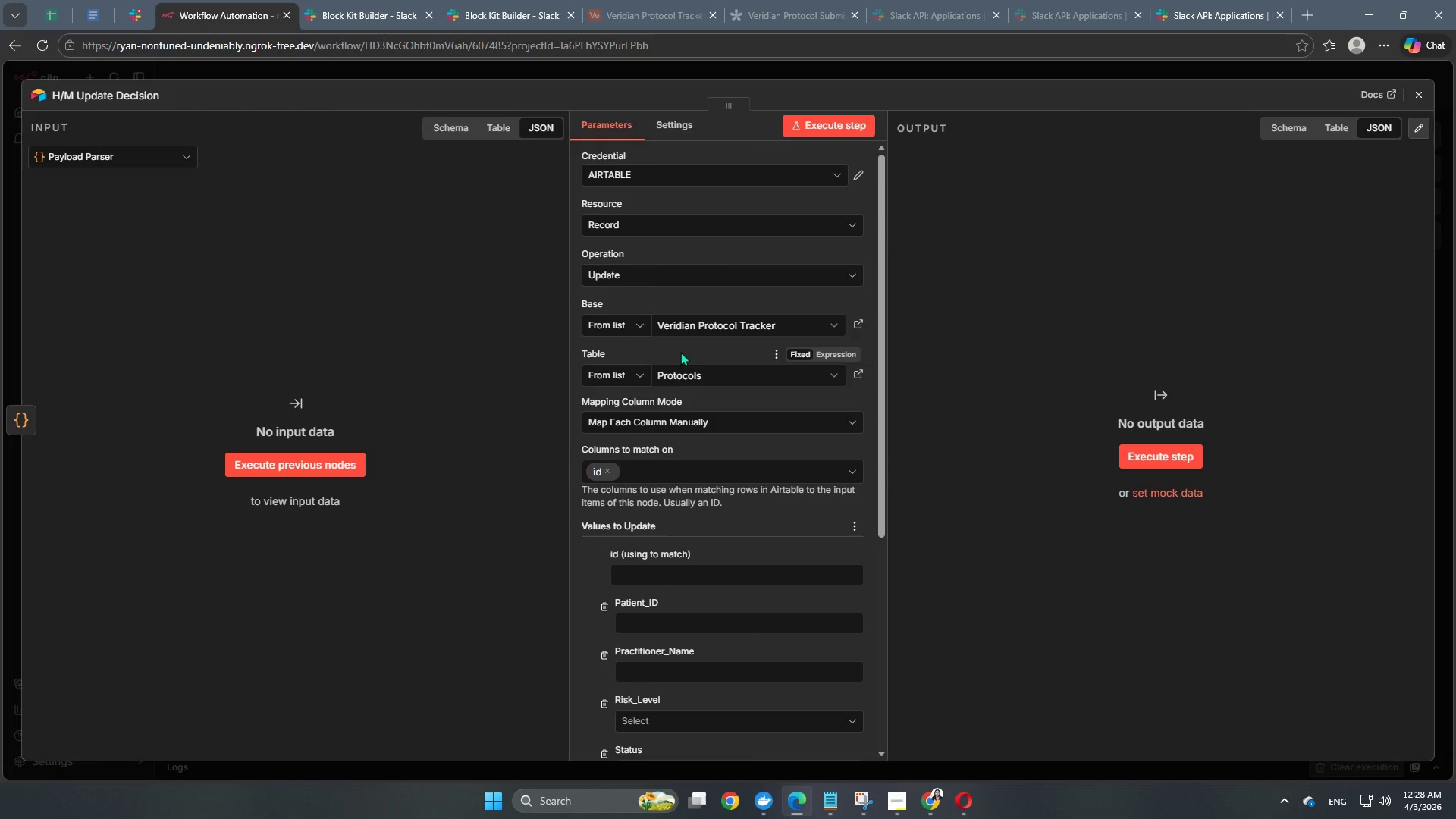 
wait(12.09)
 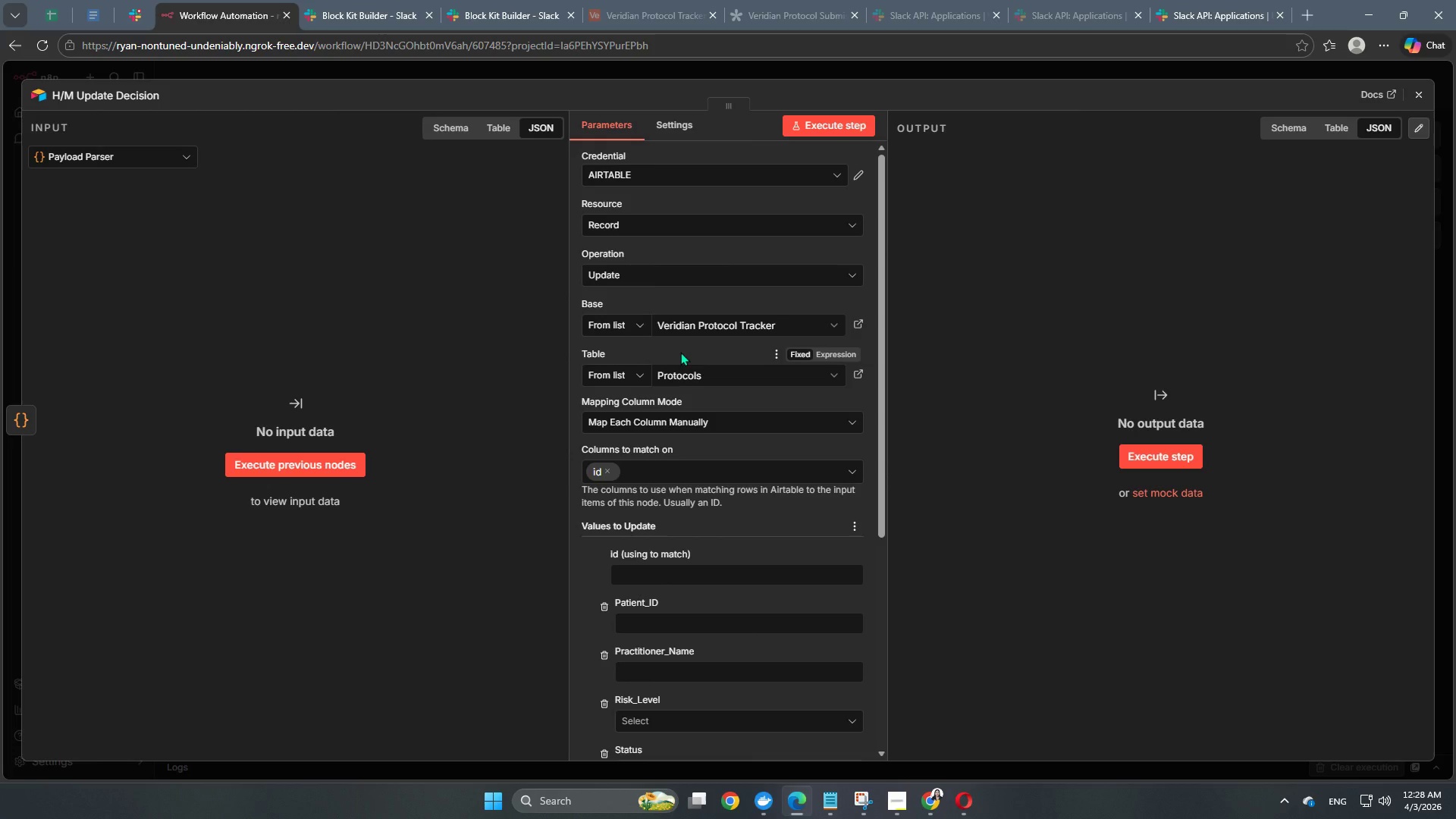 
scroll: coordinate [680, 540], scroll_direction: down, amount: 3.0
 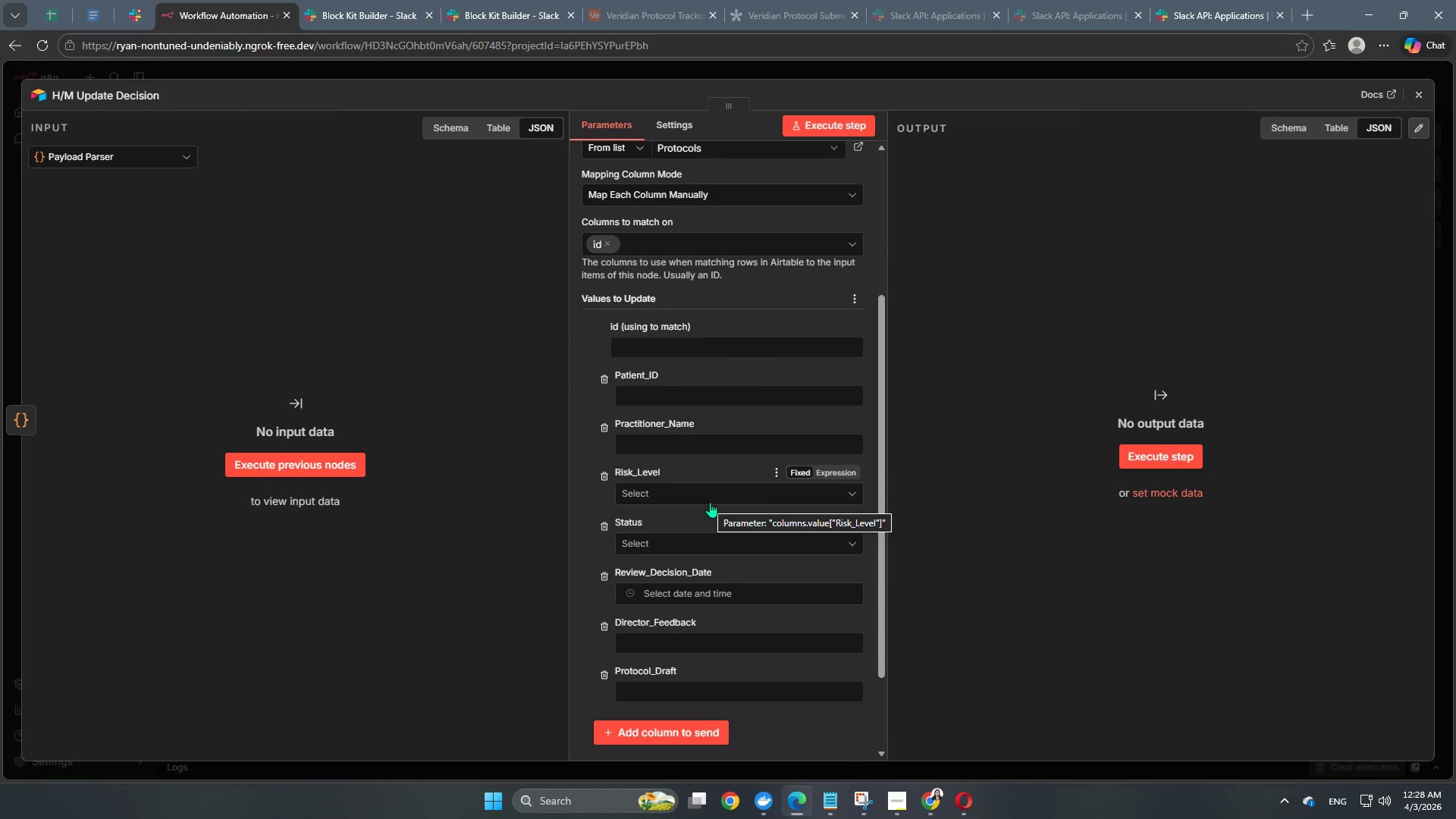 
wait(11.35)
 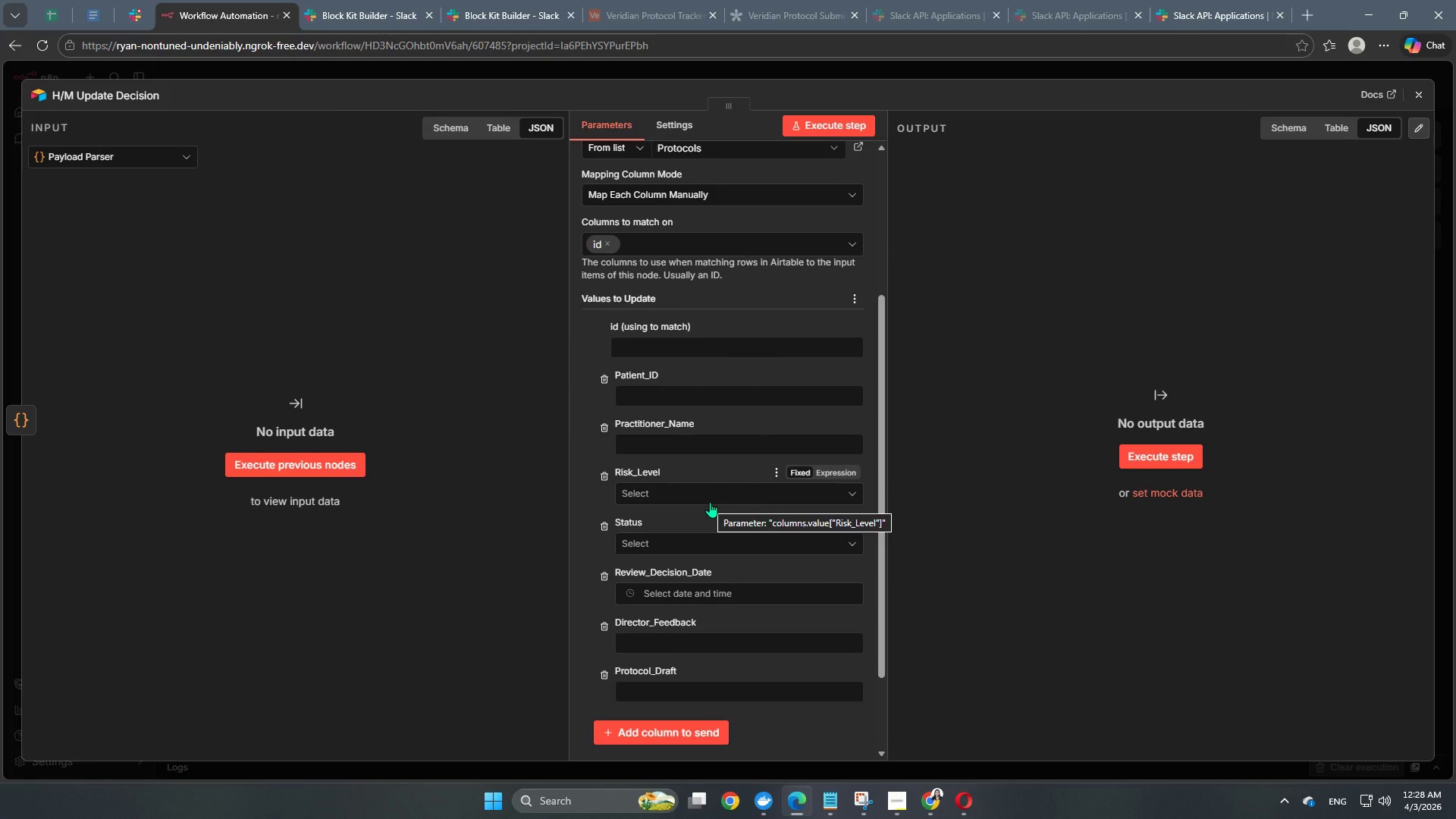 
left_click([695, 355])
 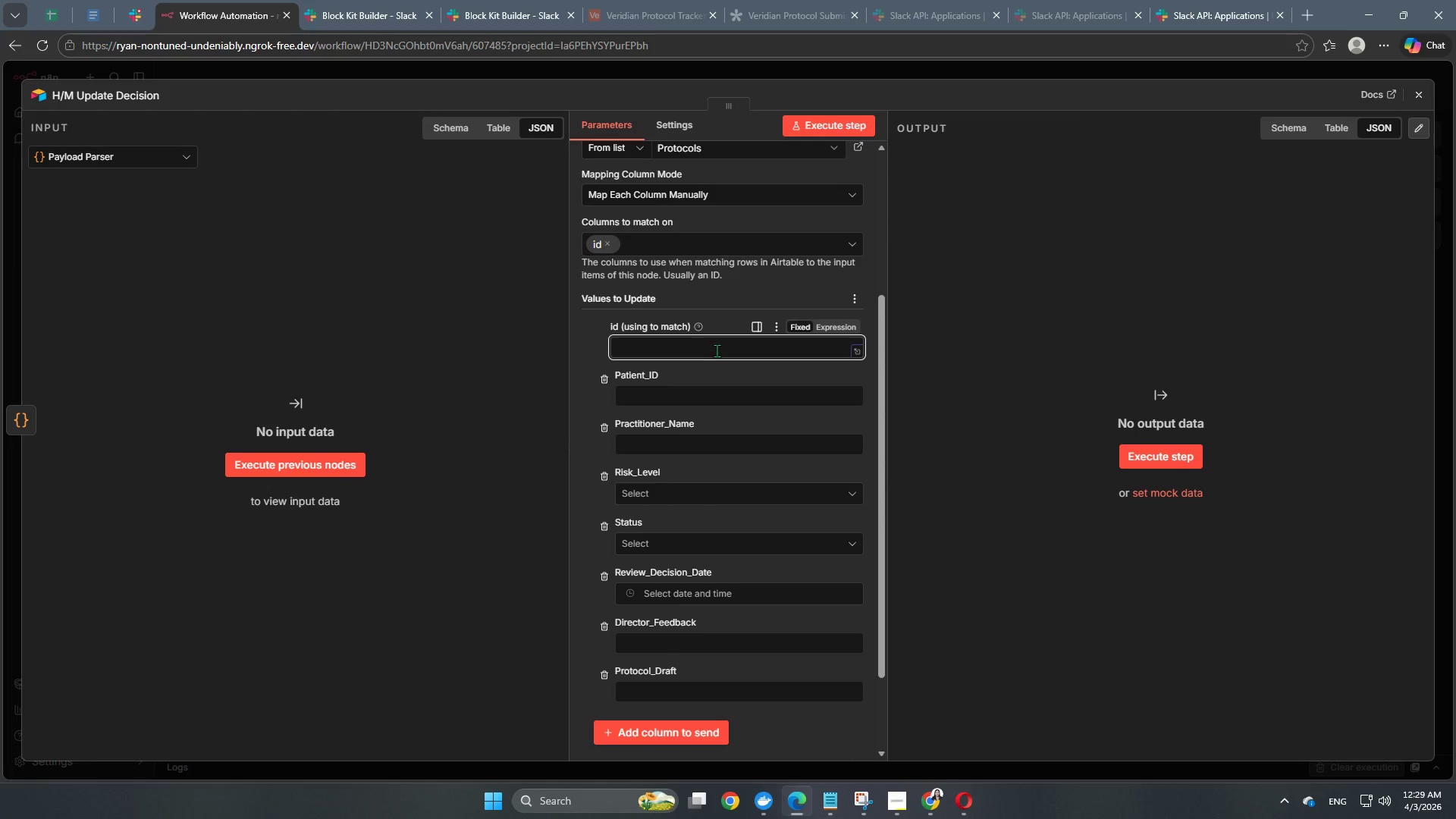 
left_click([835, 325])
 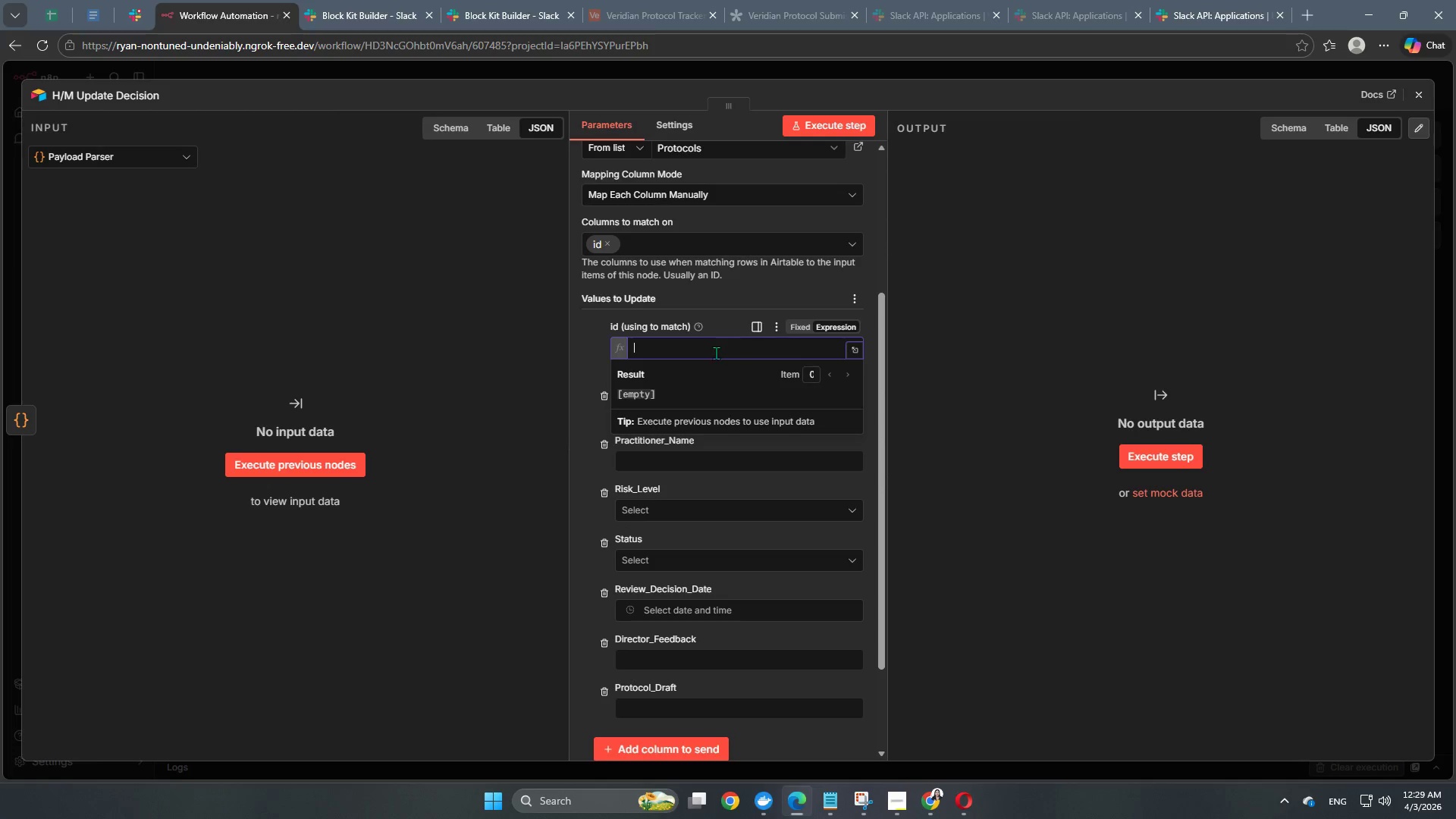 
left_click([715, 353])
 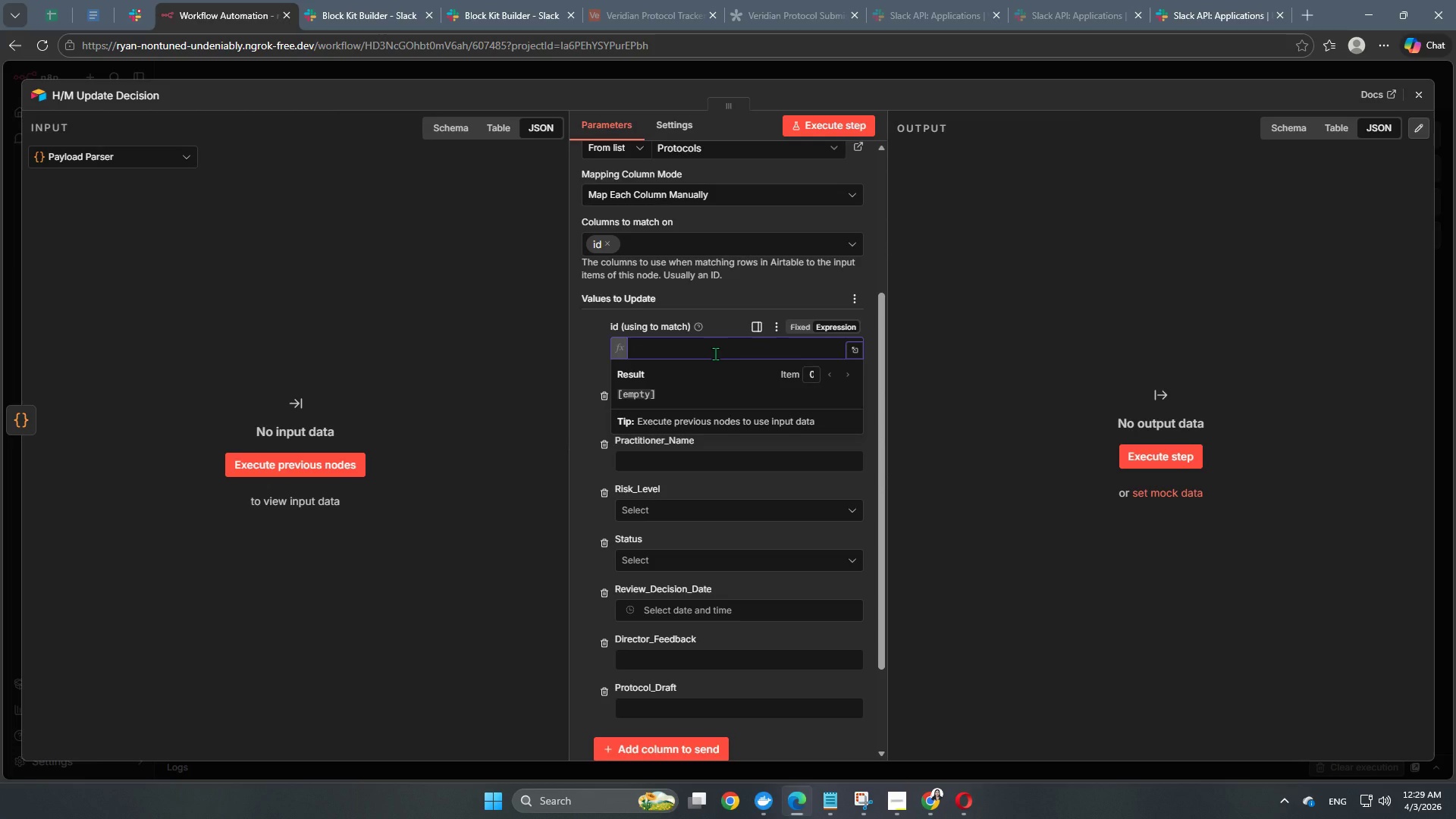 
key(Shift+BracketLeft)
 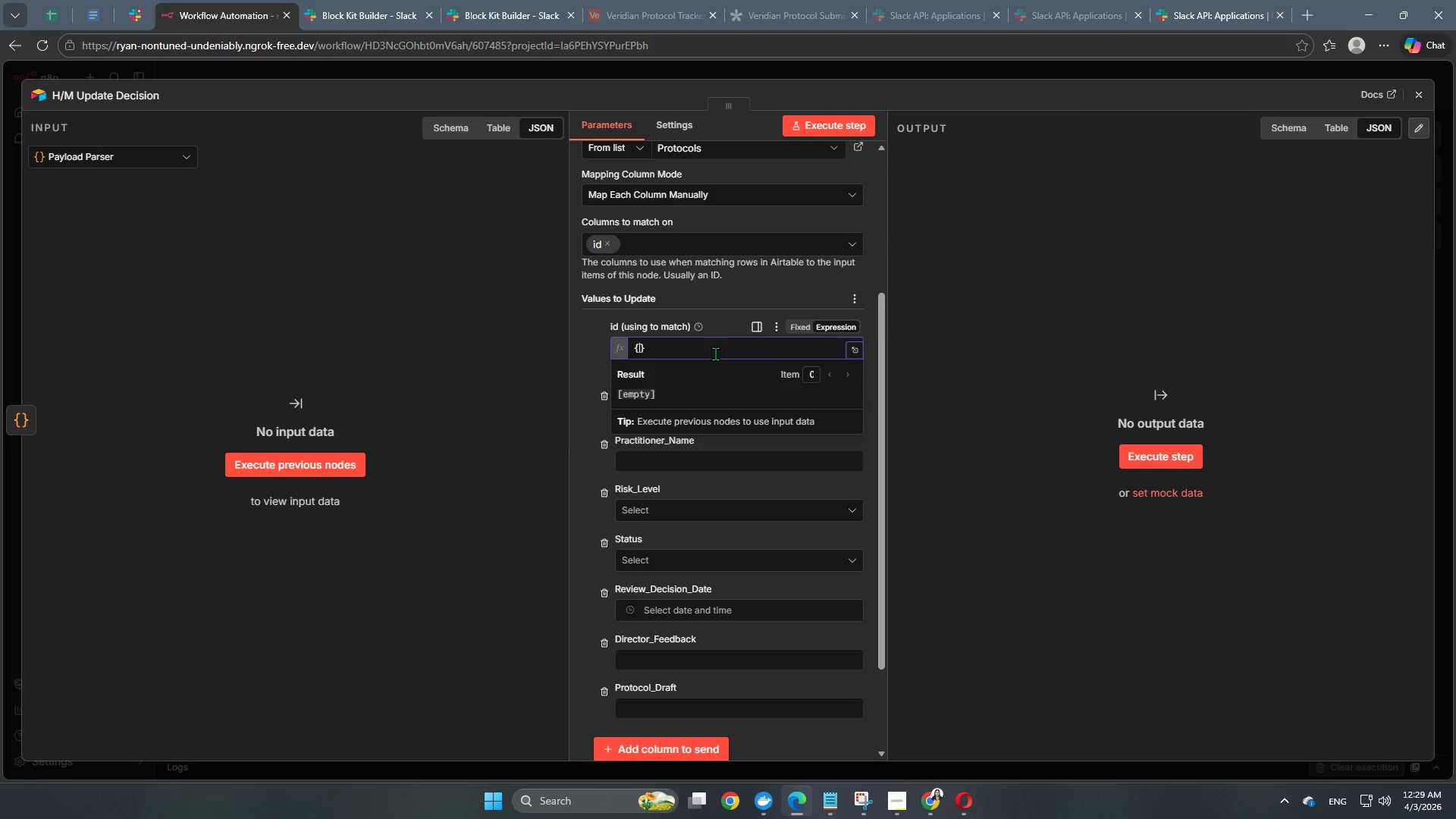 
key(Shift+BracketLeft)
 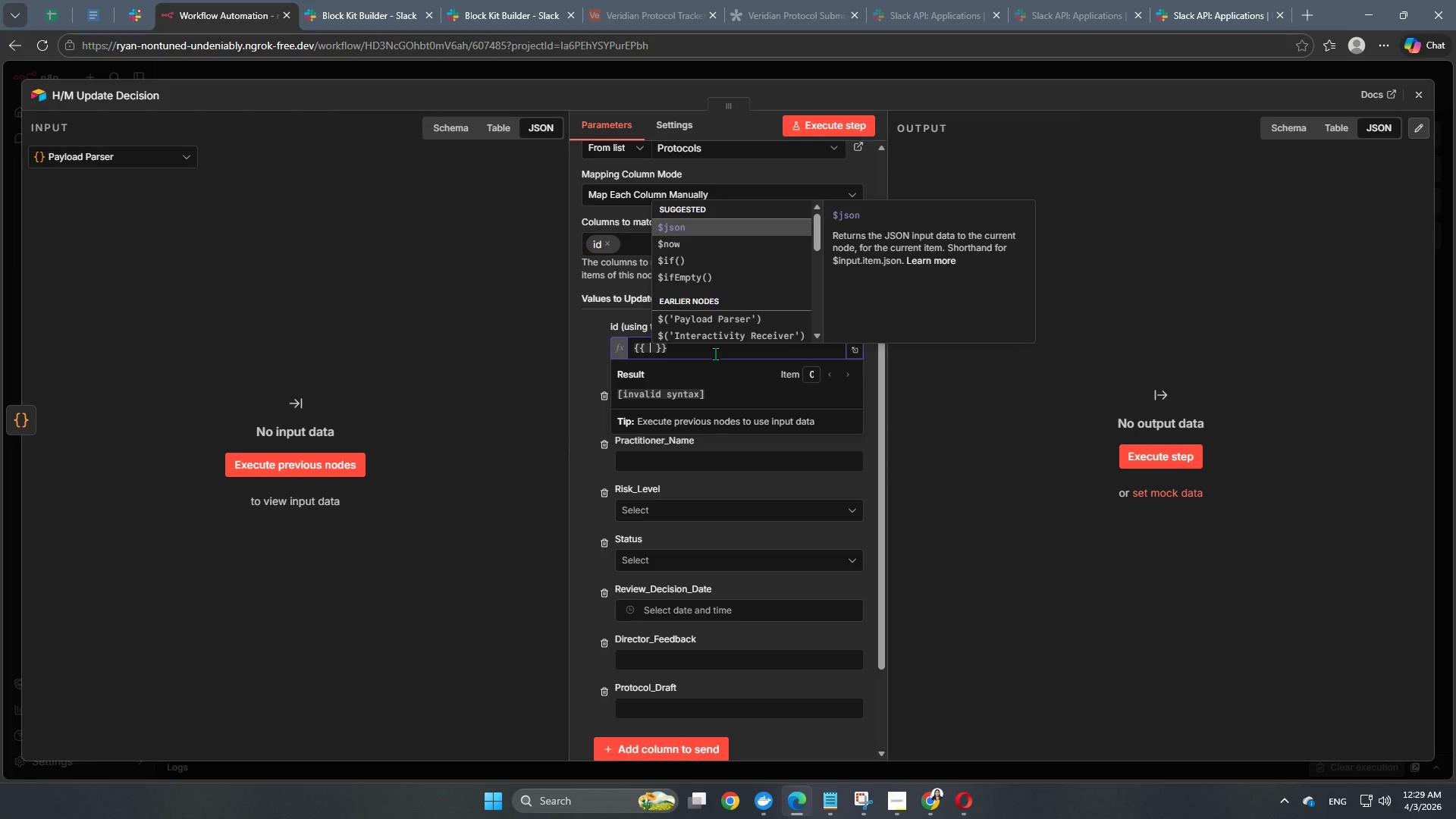 
key(Shift+4)
 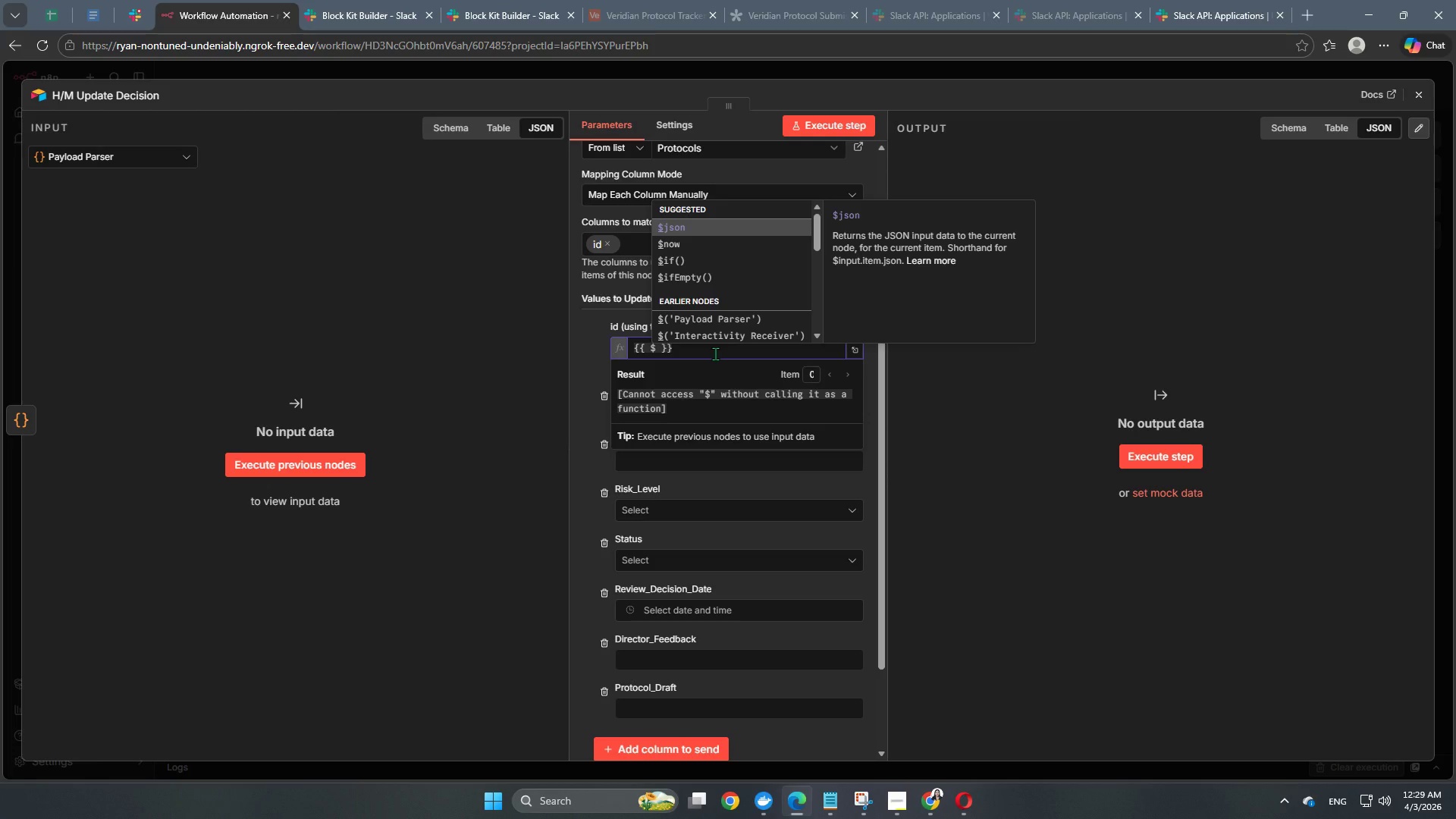 
key(Enter)
 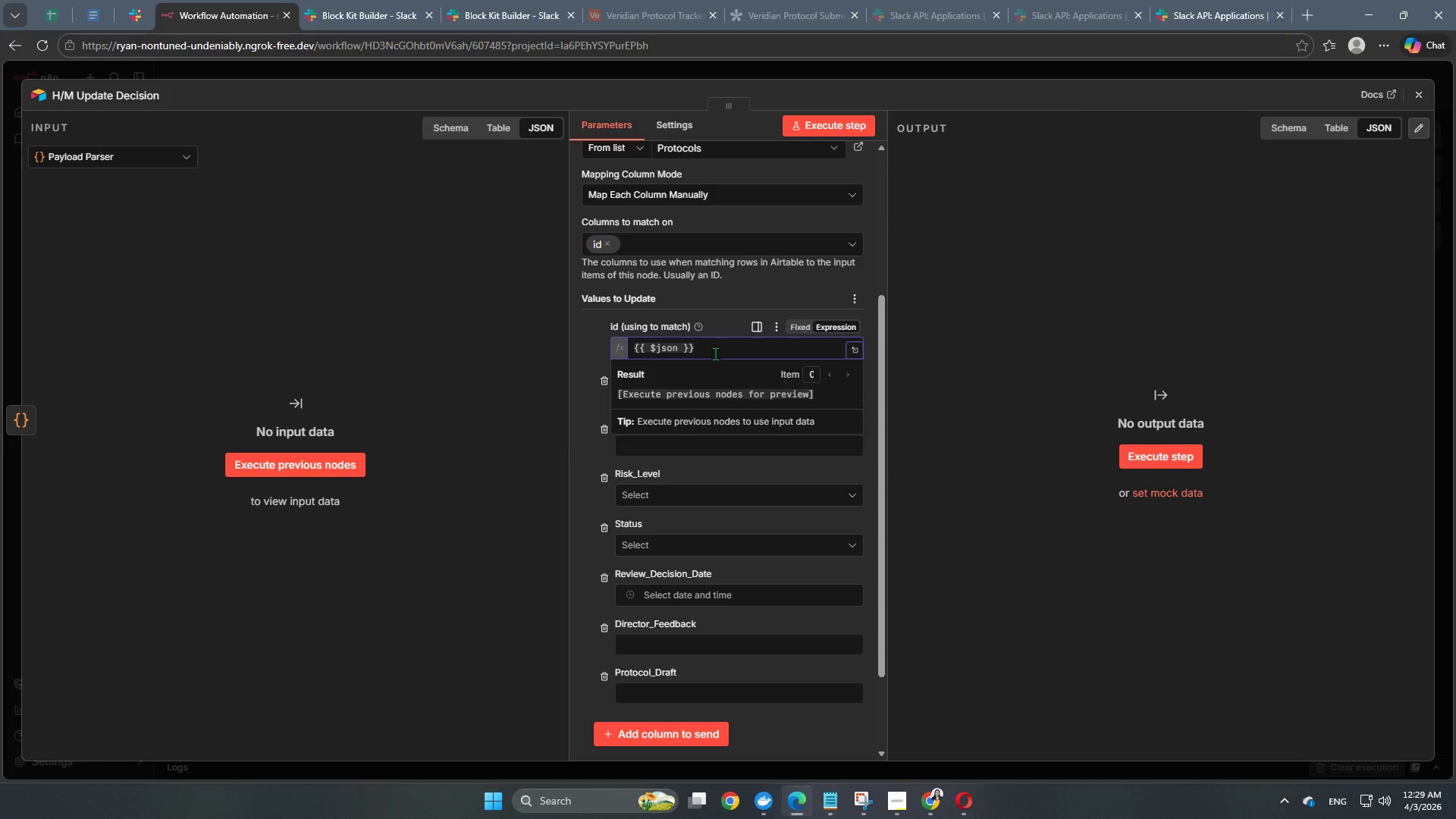 
type(.Airtable_ID)
 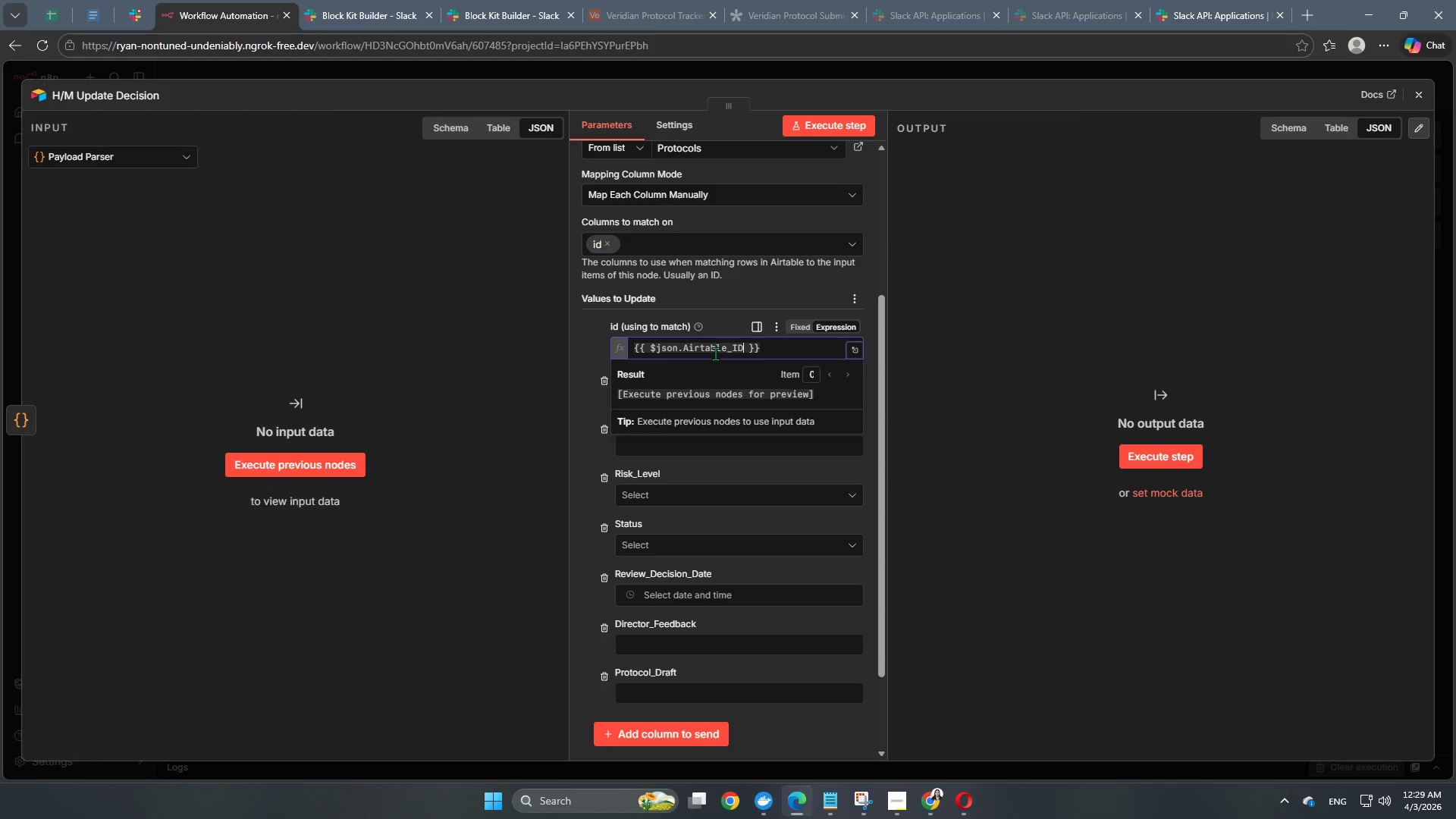 
left_click([721, 306])
 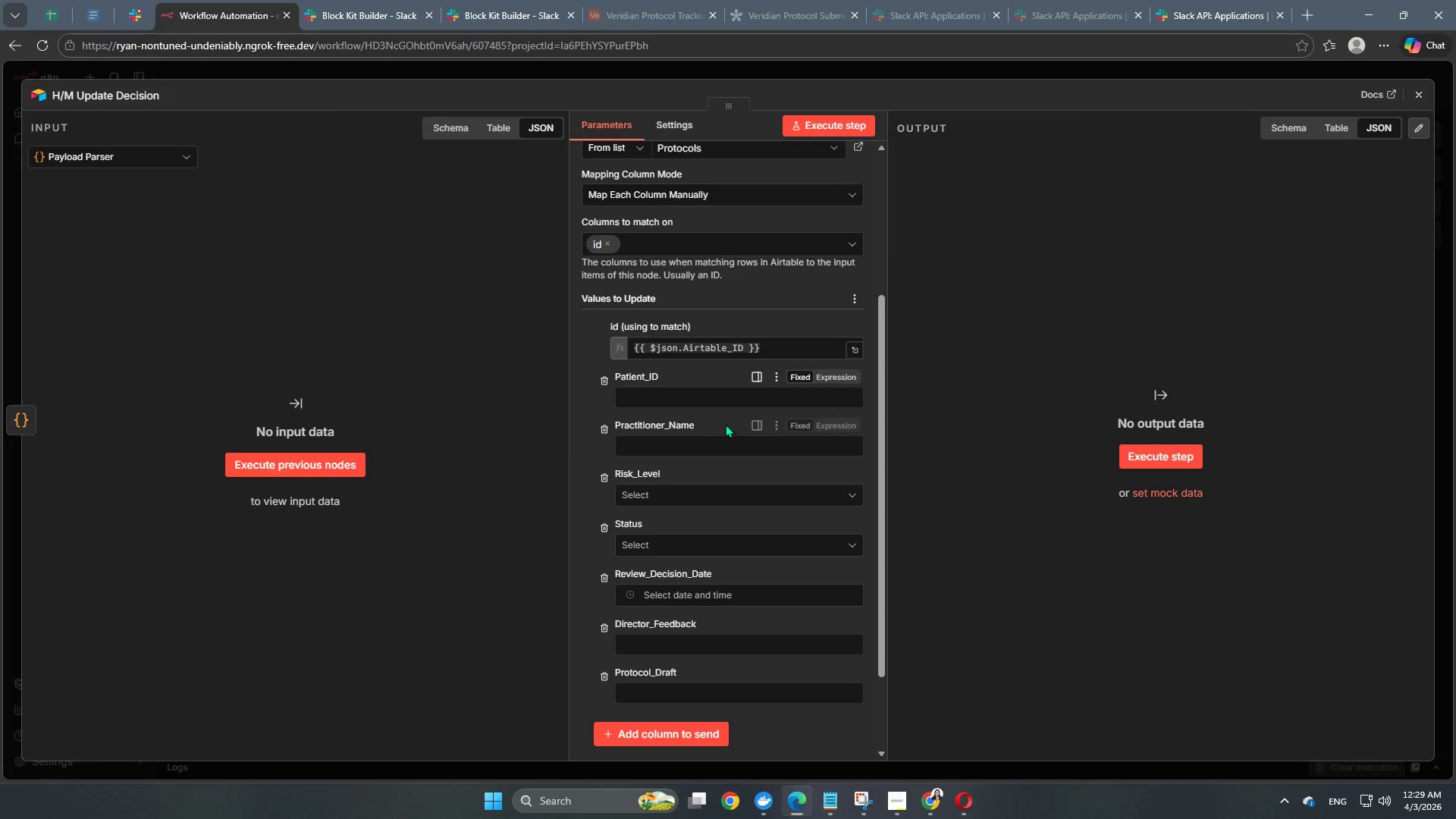 
scroll: coordinate [704, 426], scroll_direction: down, amount: 1.0
 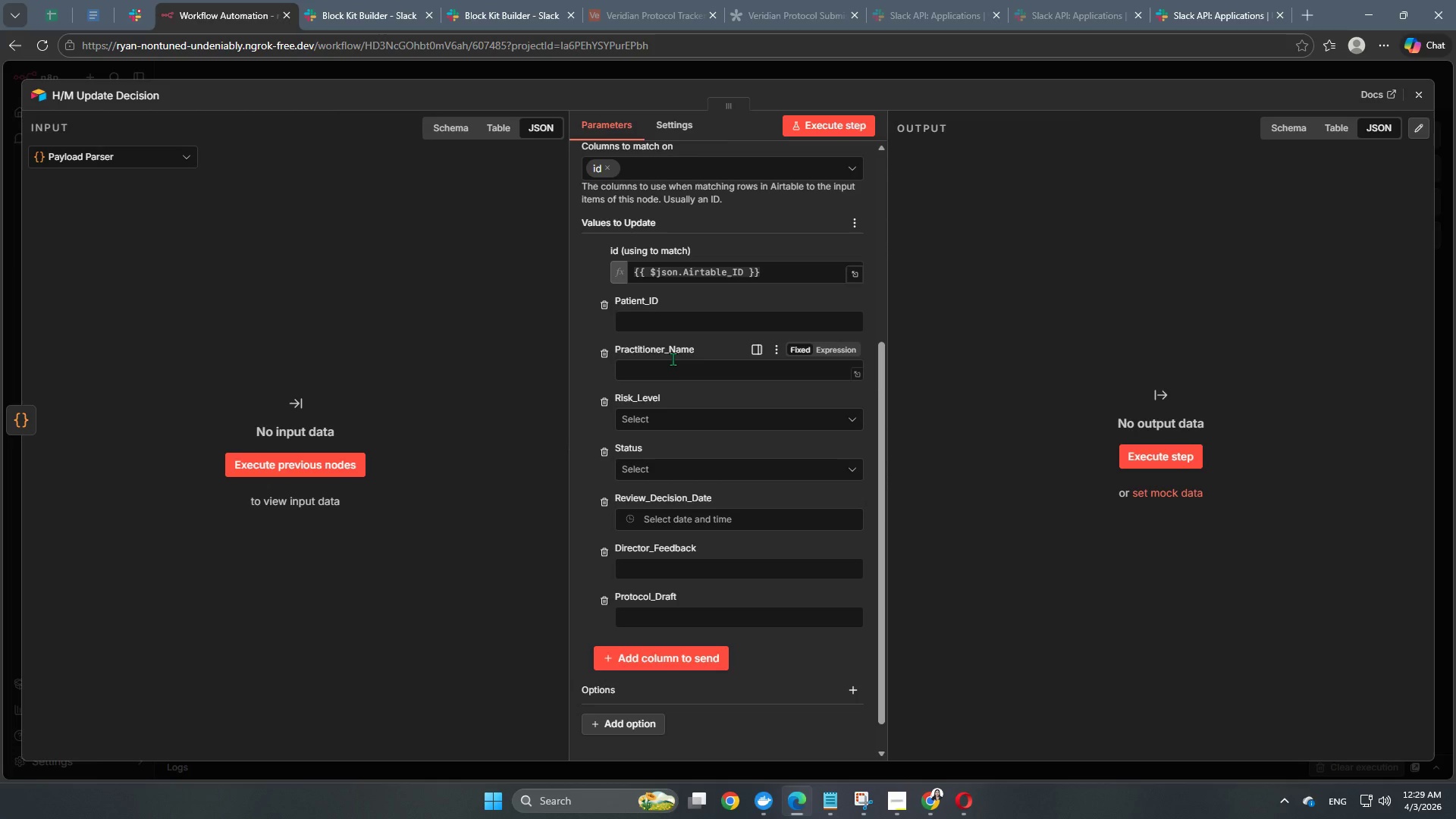 
wait(7.16)
 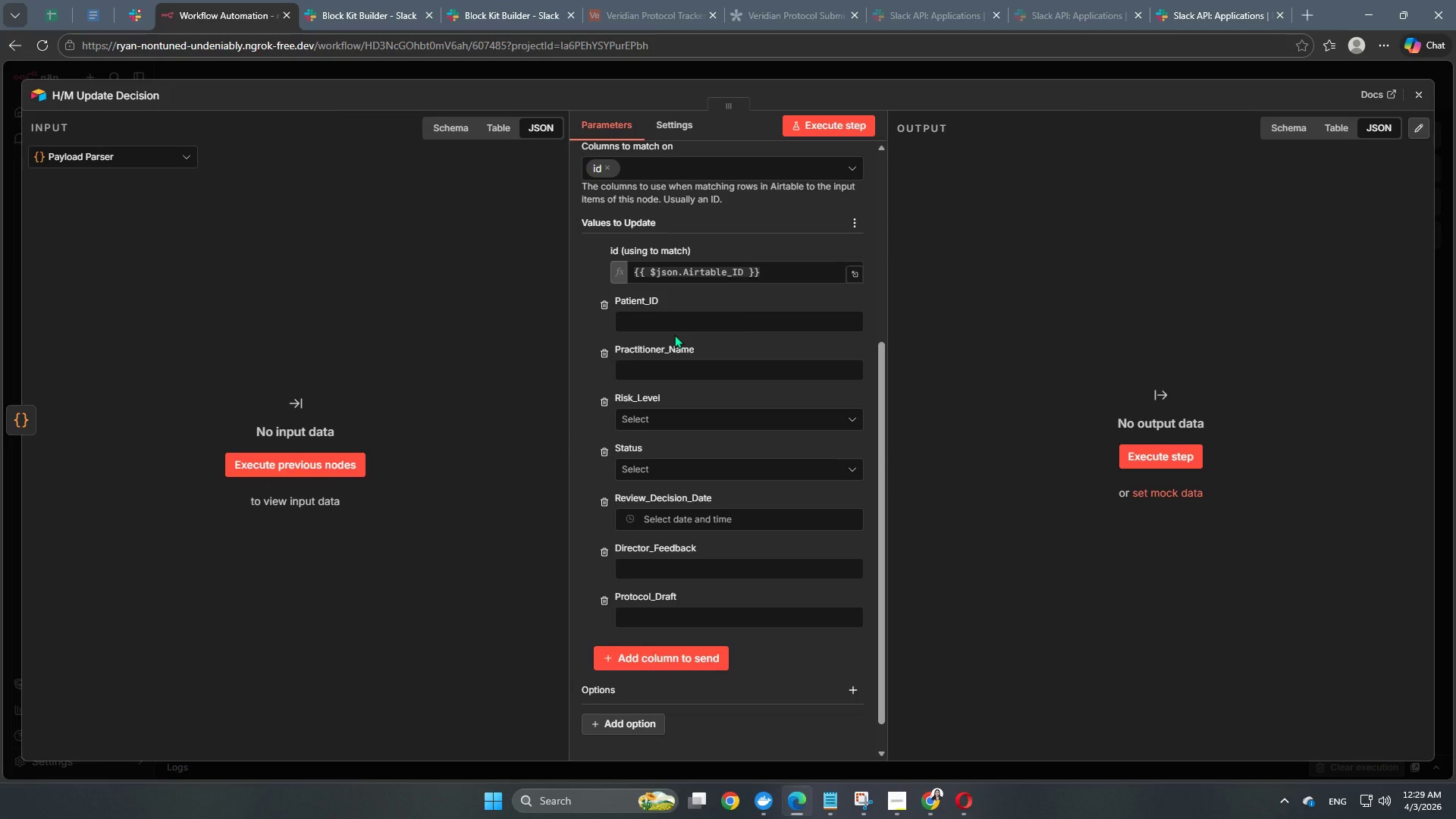 
left_click([710, 469])
 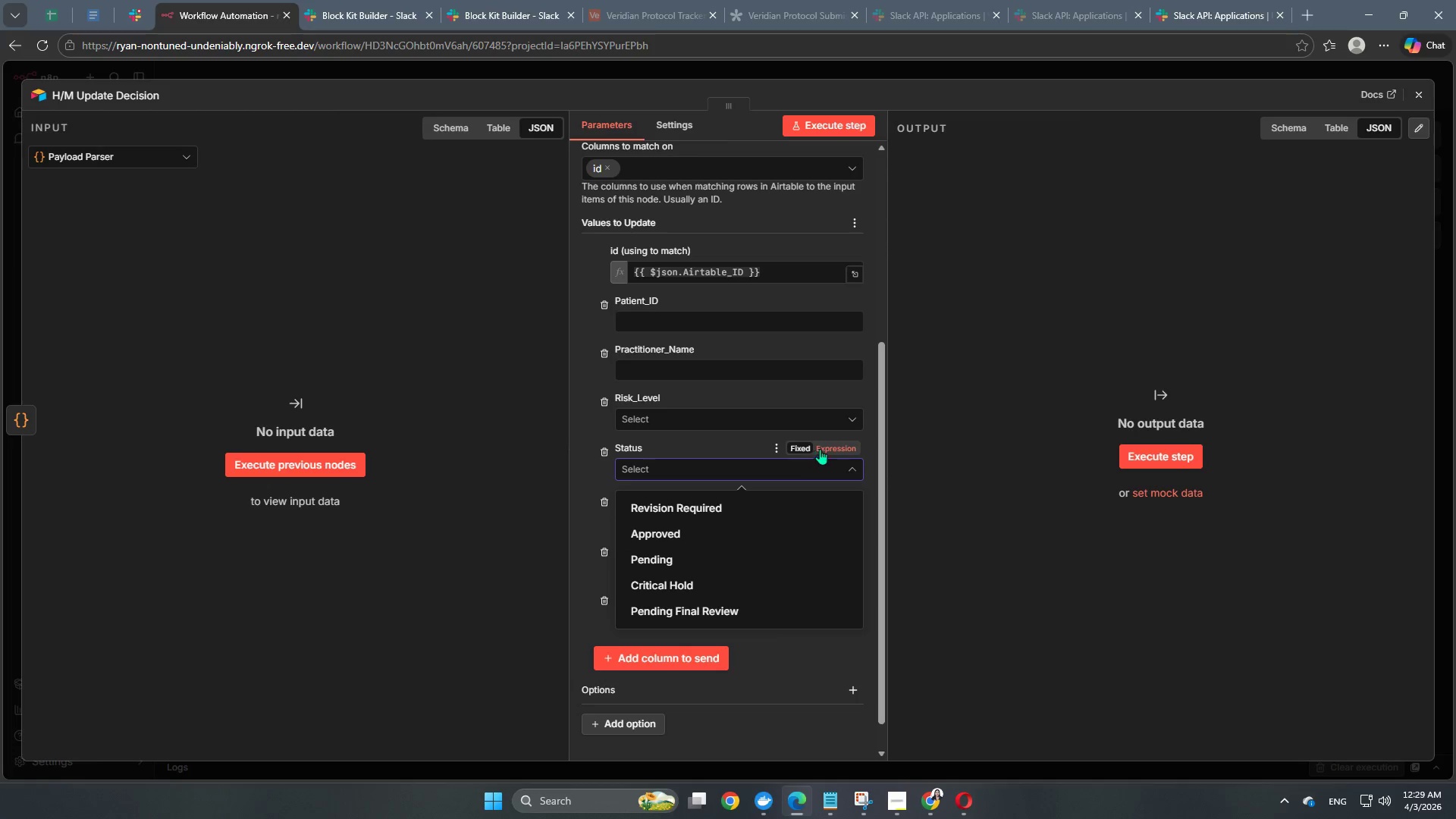 
left_click([839, 445])
 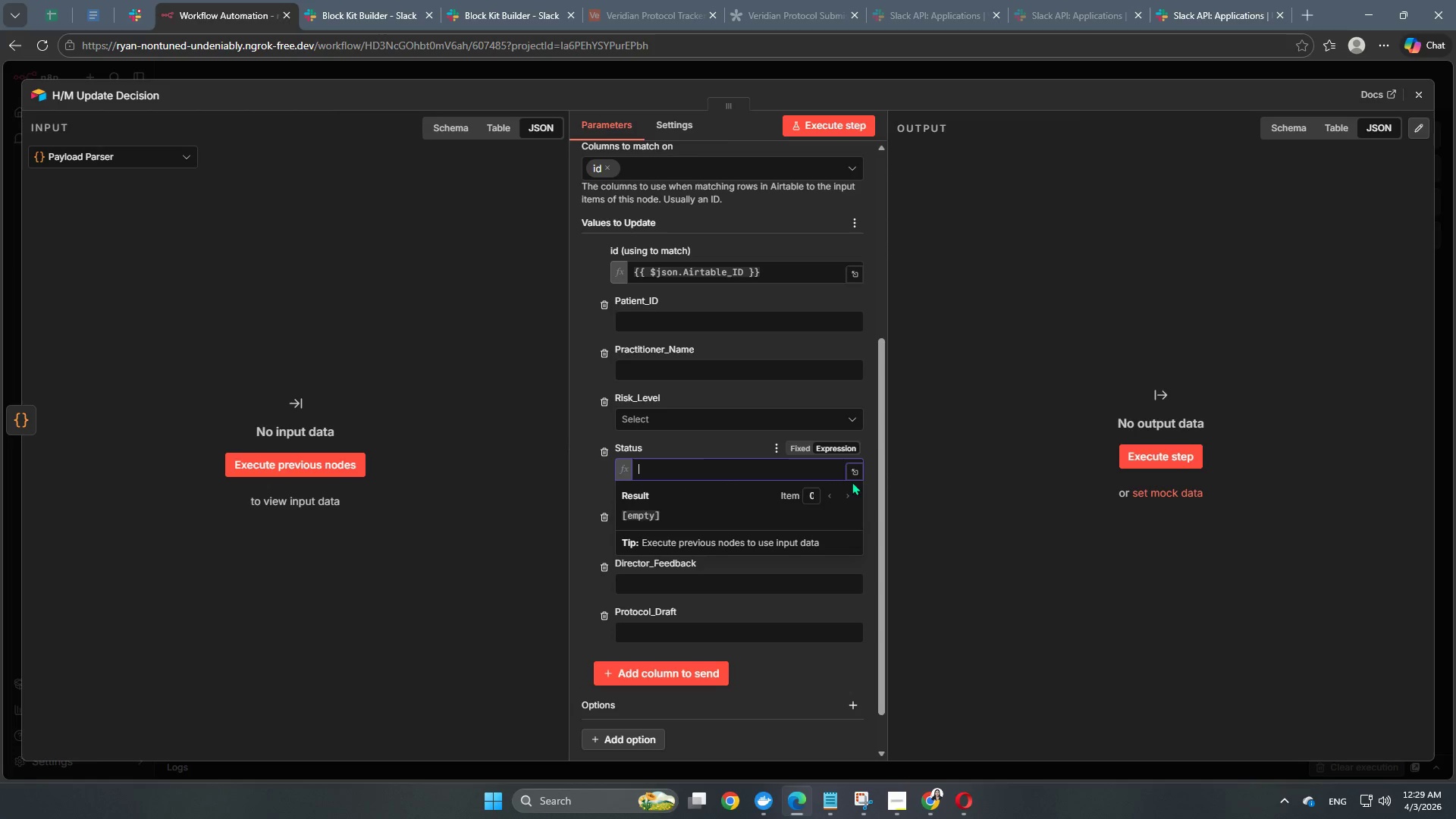 
left_click([846, 467])
 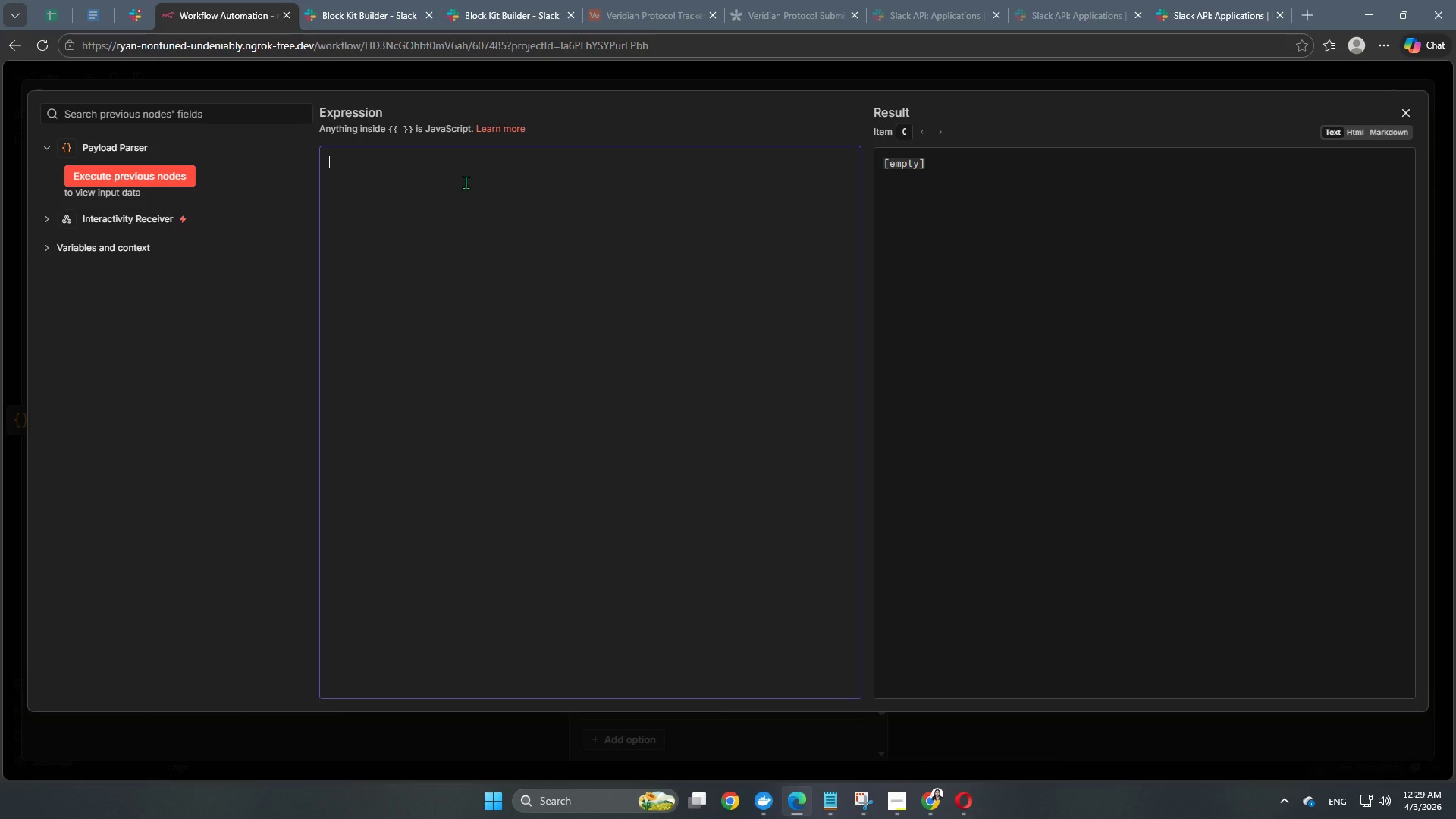 
wait(8.56)
 